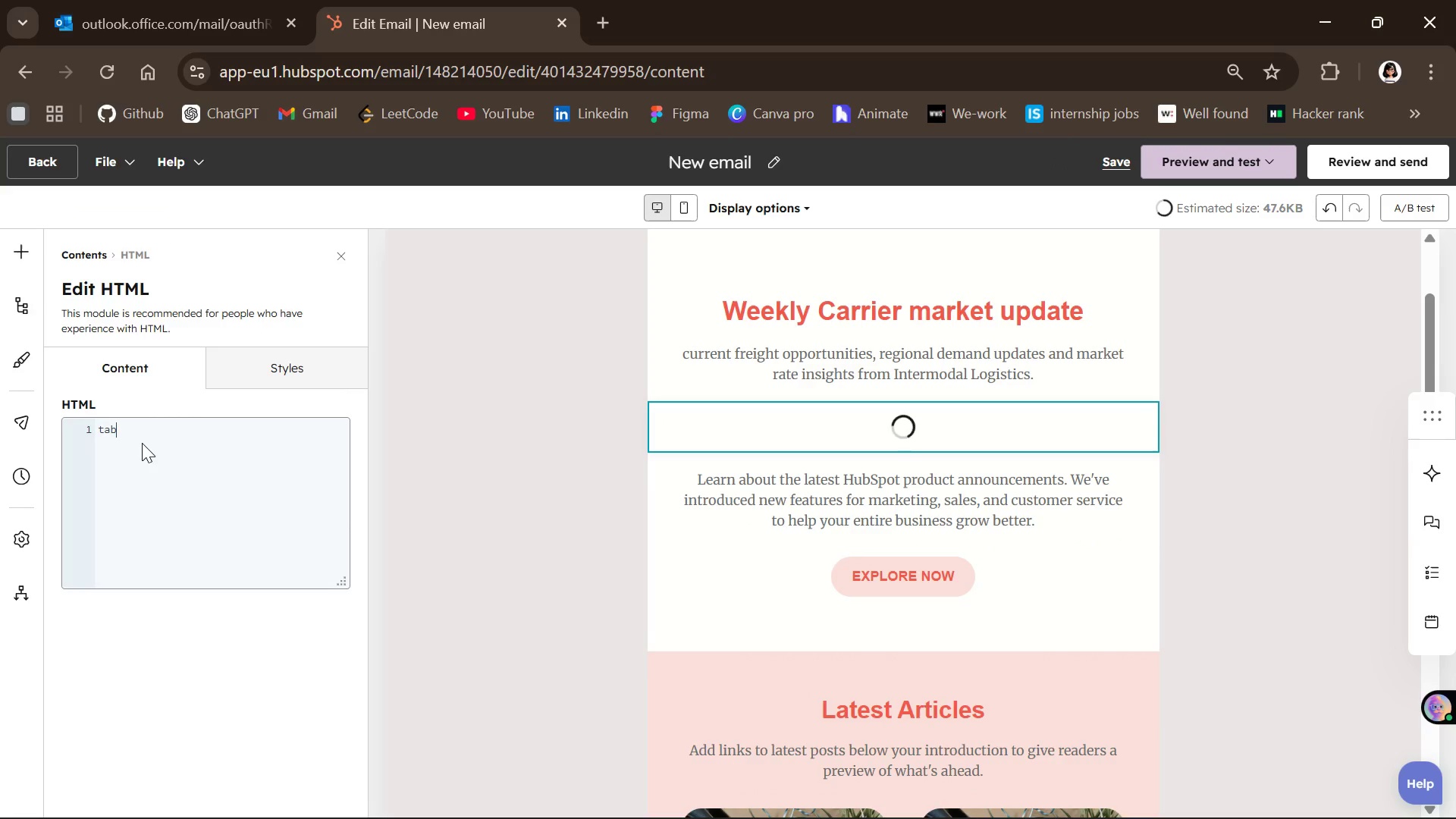 
key(Enter)
 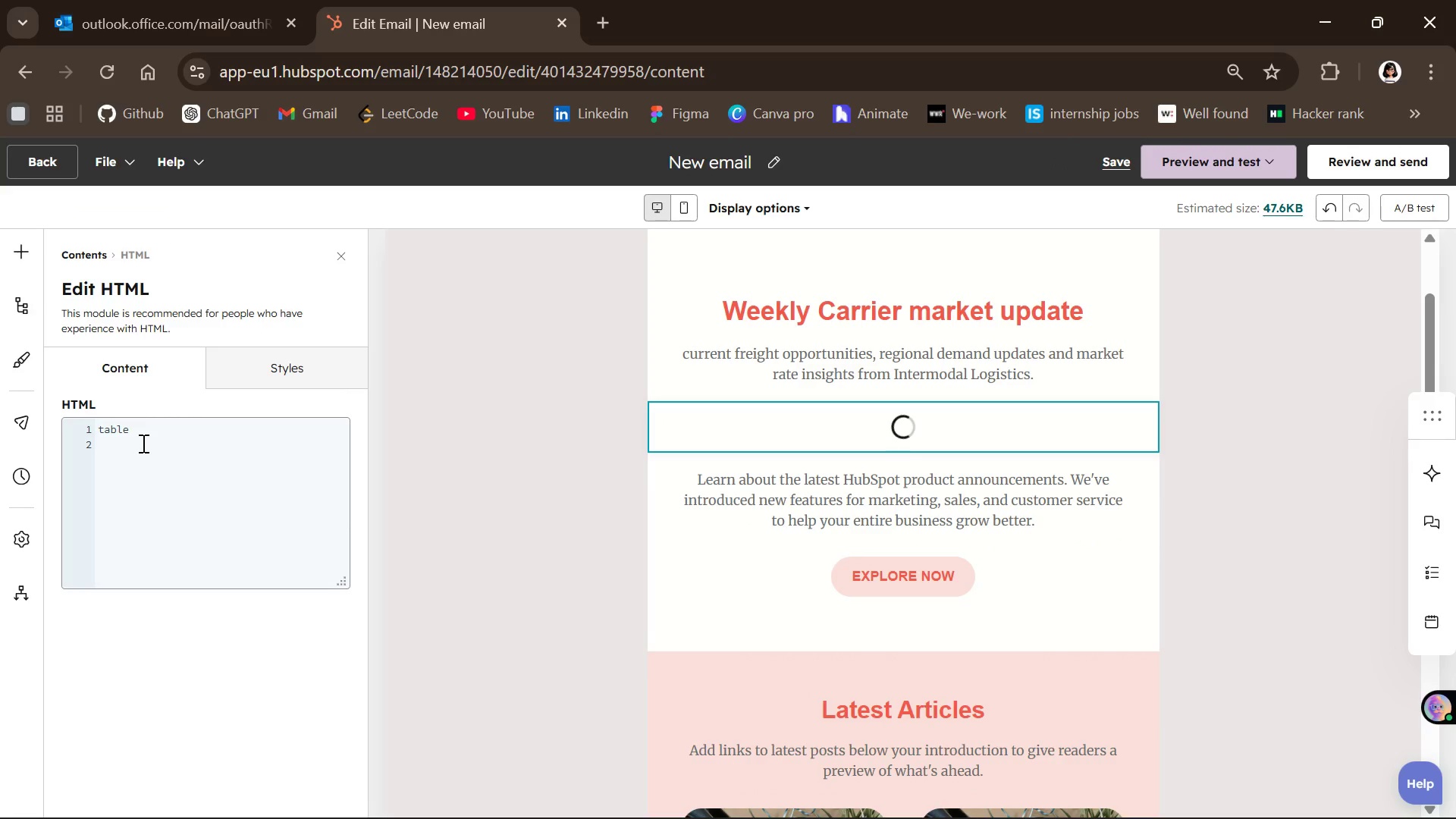 
key(Backspace)
 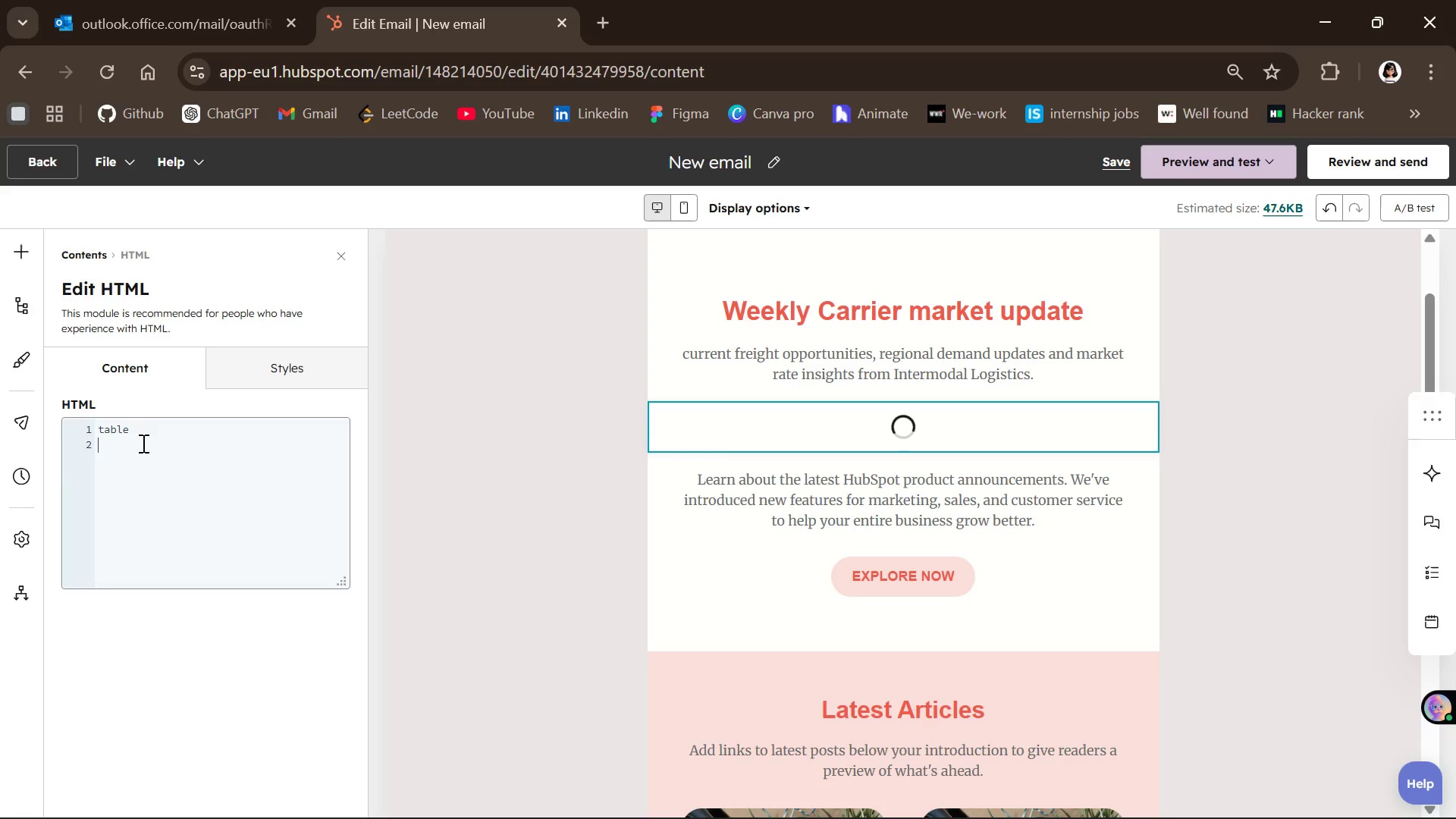 
key(Backspace)
 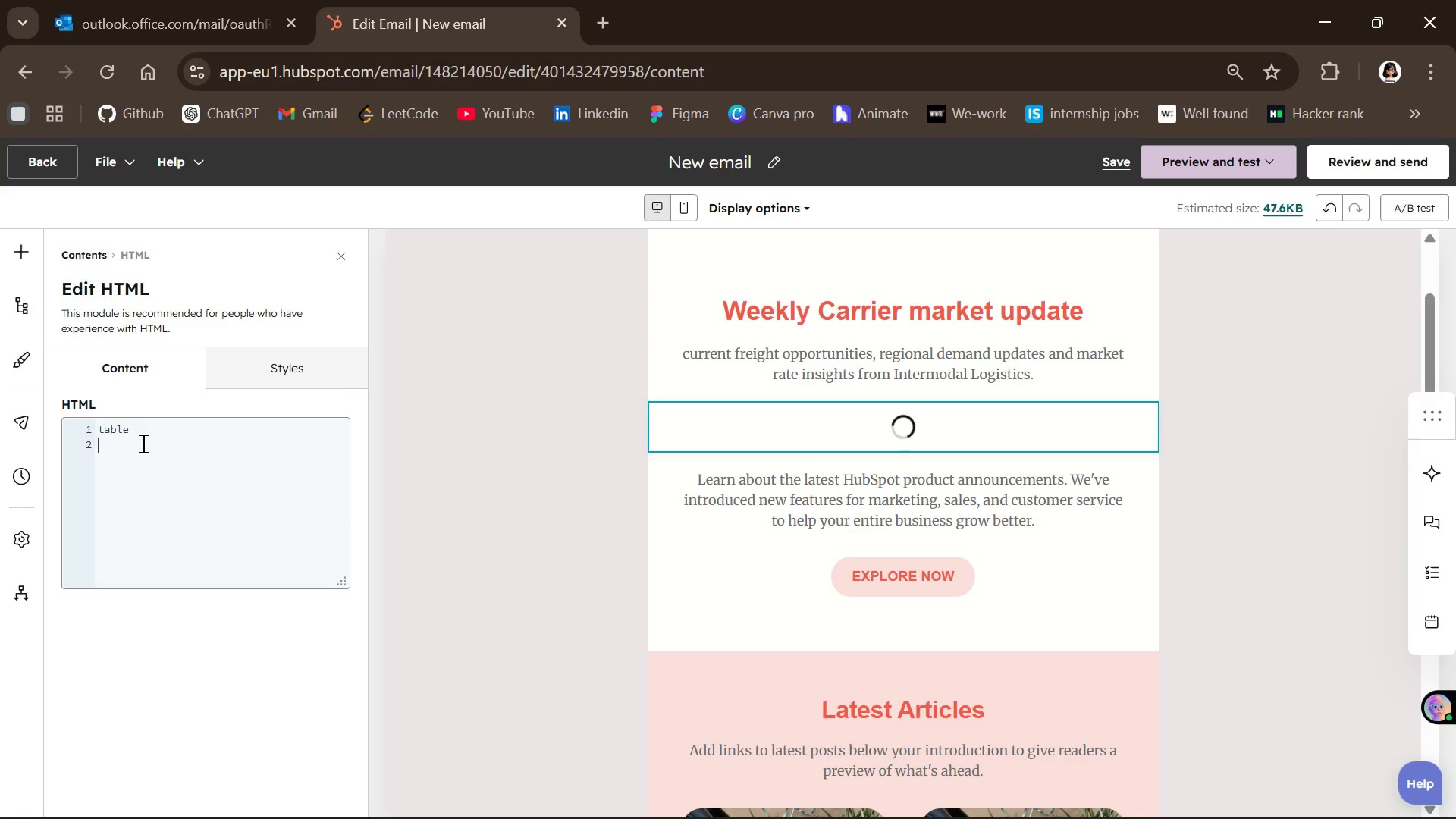 
key(Backspace)
 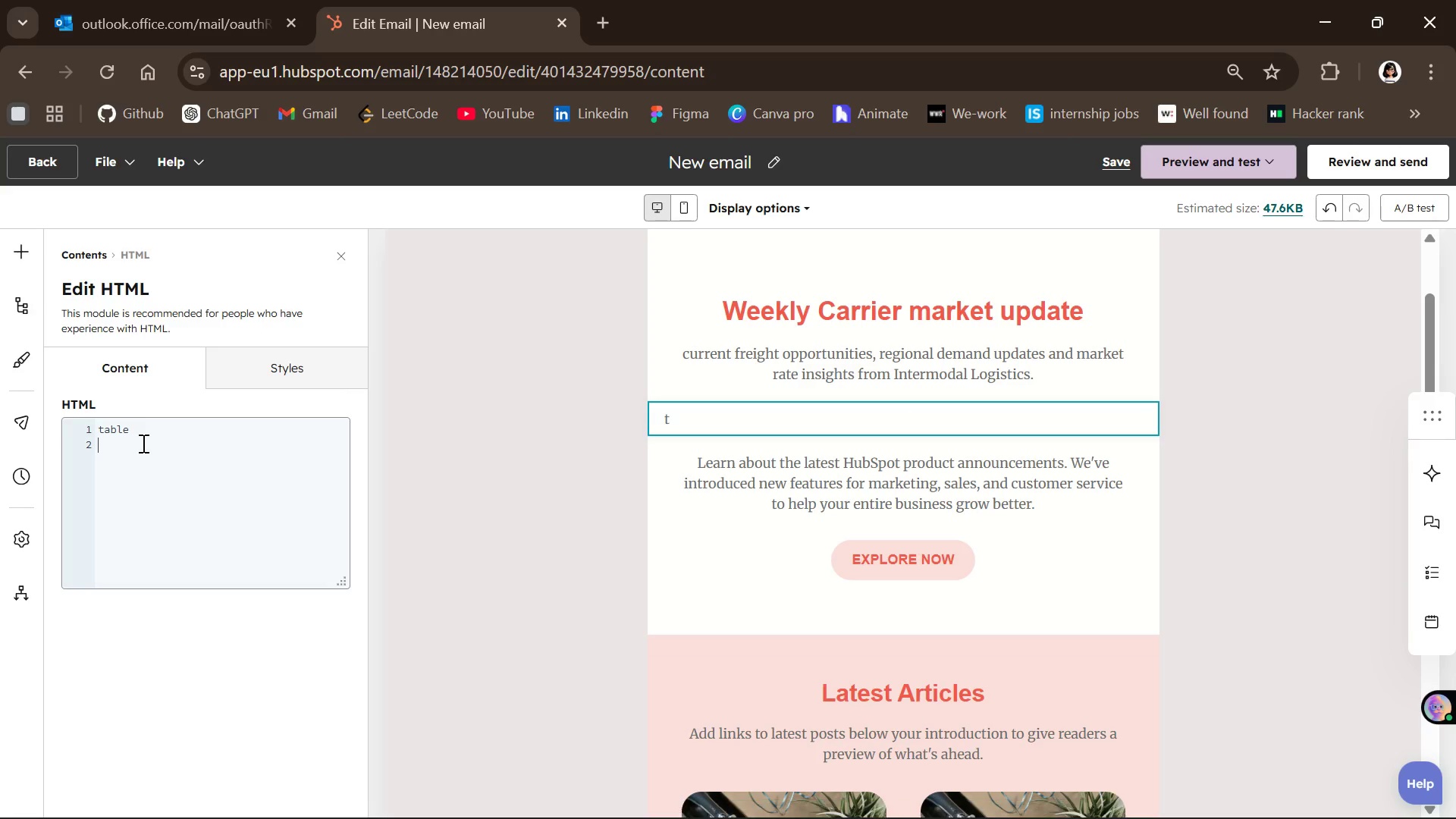 
key(Backspace)
 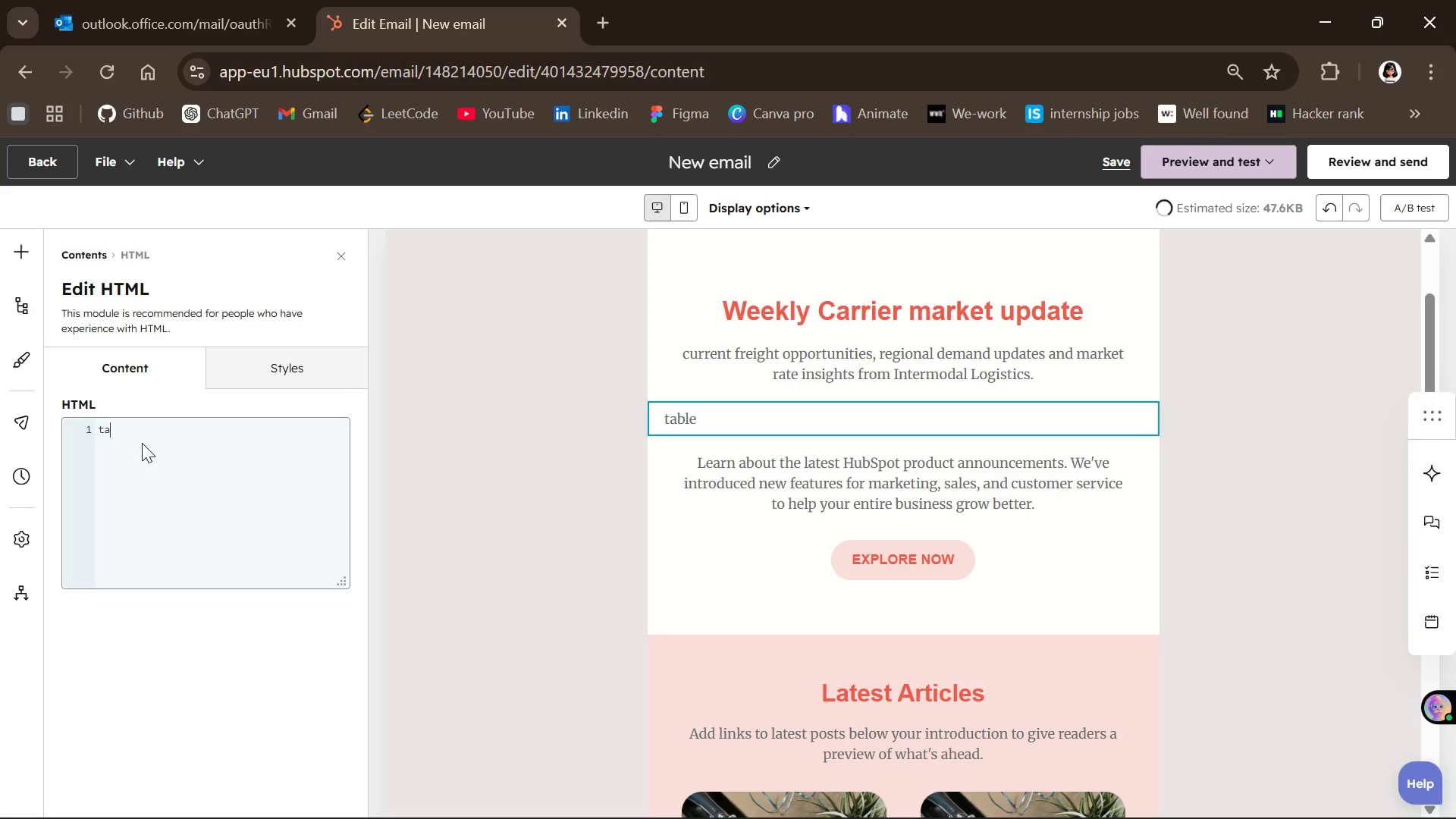 
key(Backspace)
 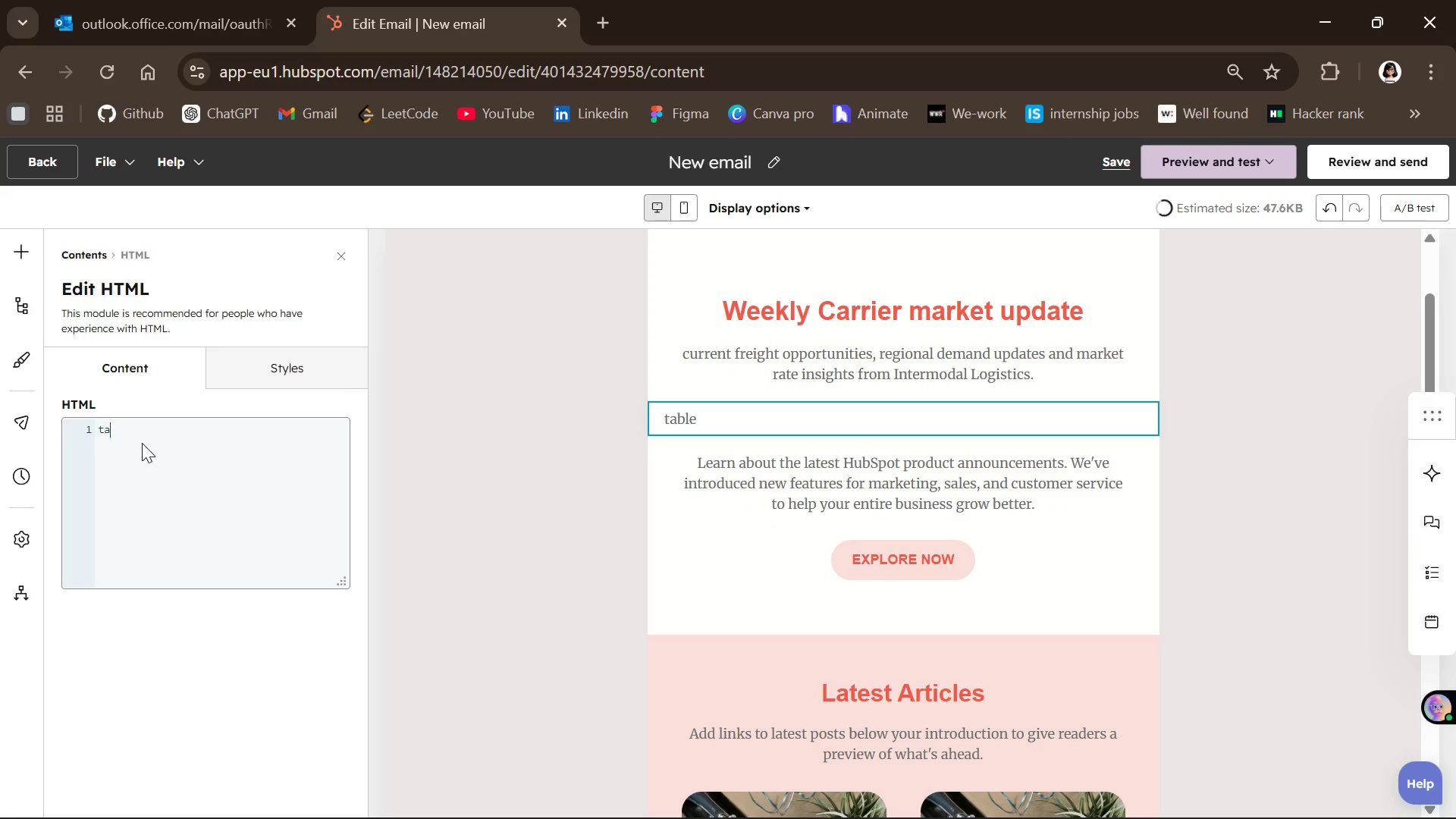 
key(Backspace)
 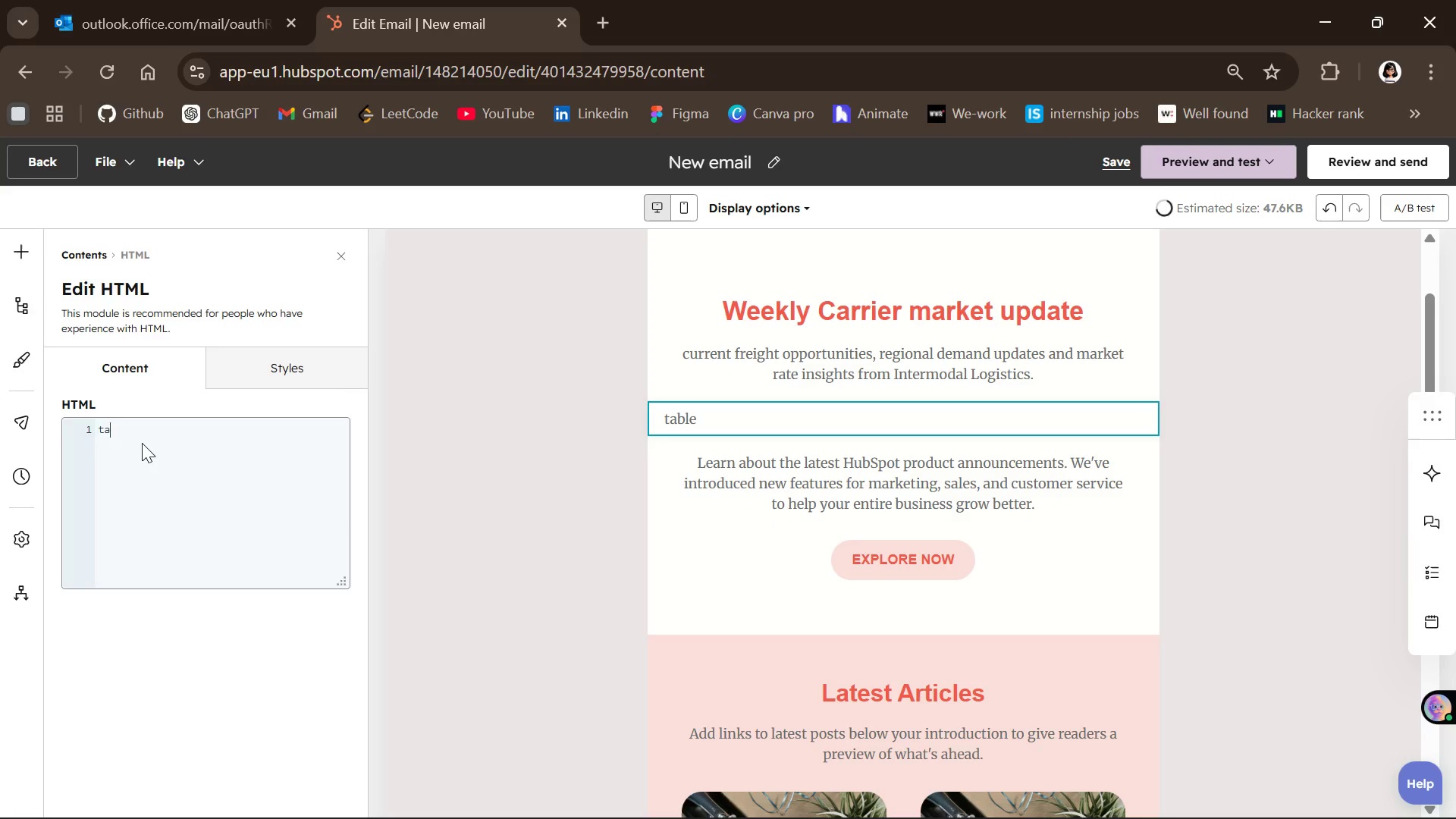 
key(Backspace)
 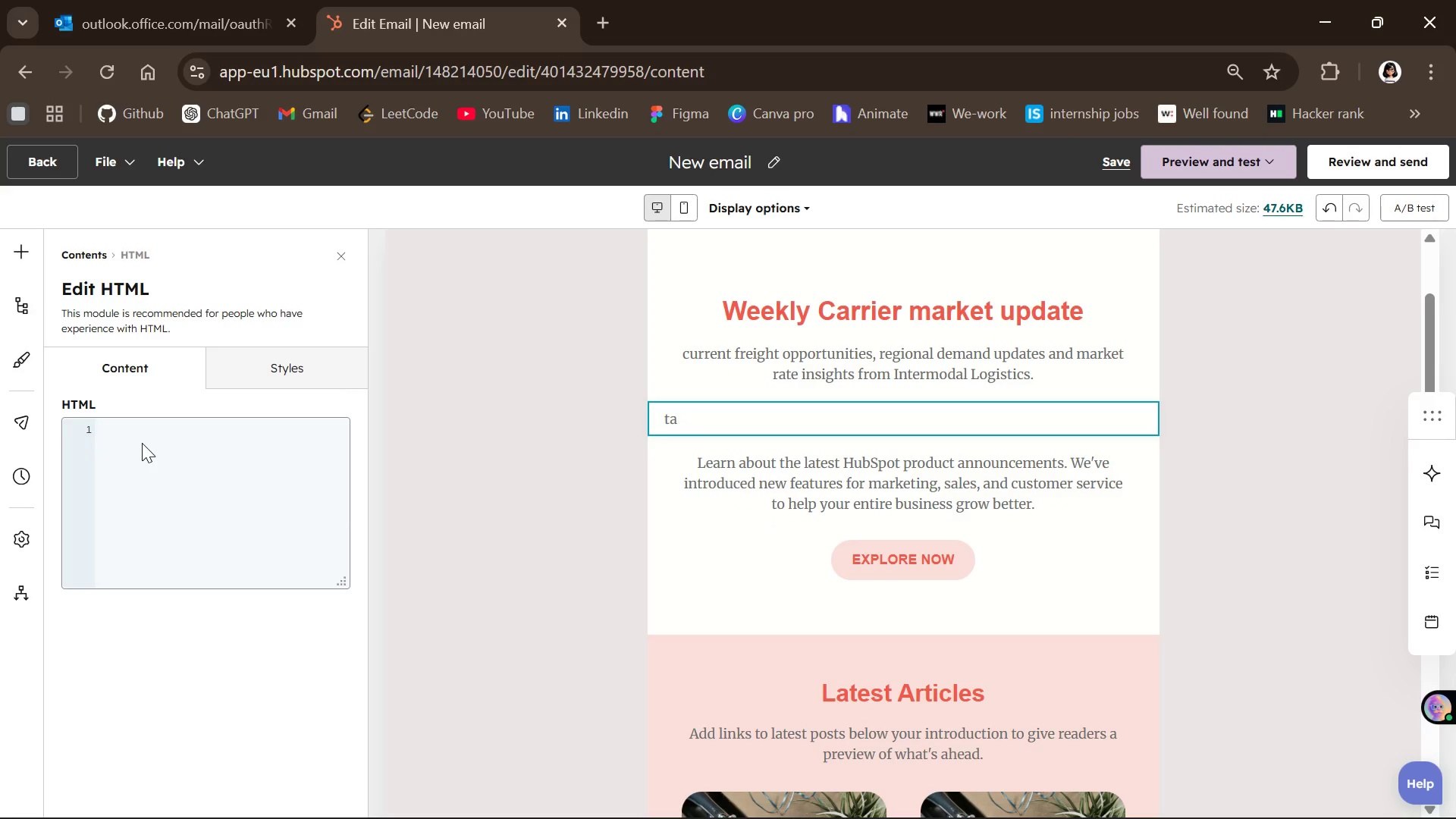 
key(Shift+Comma)
 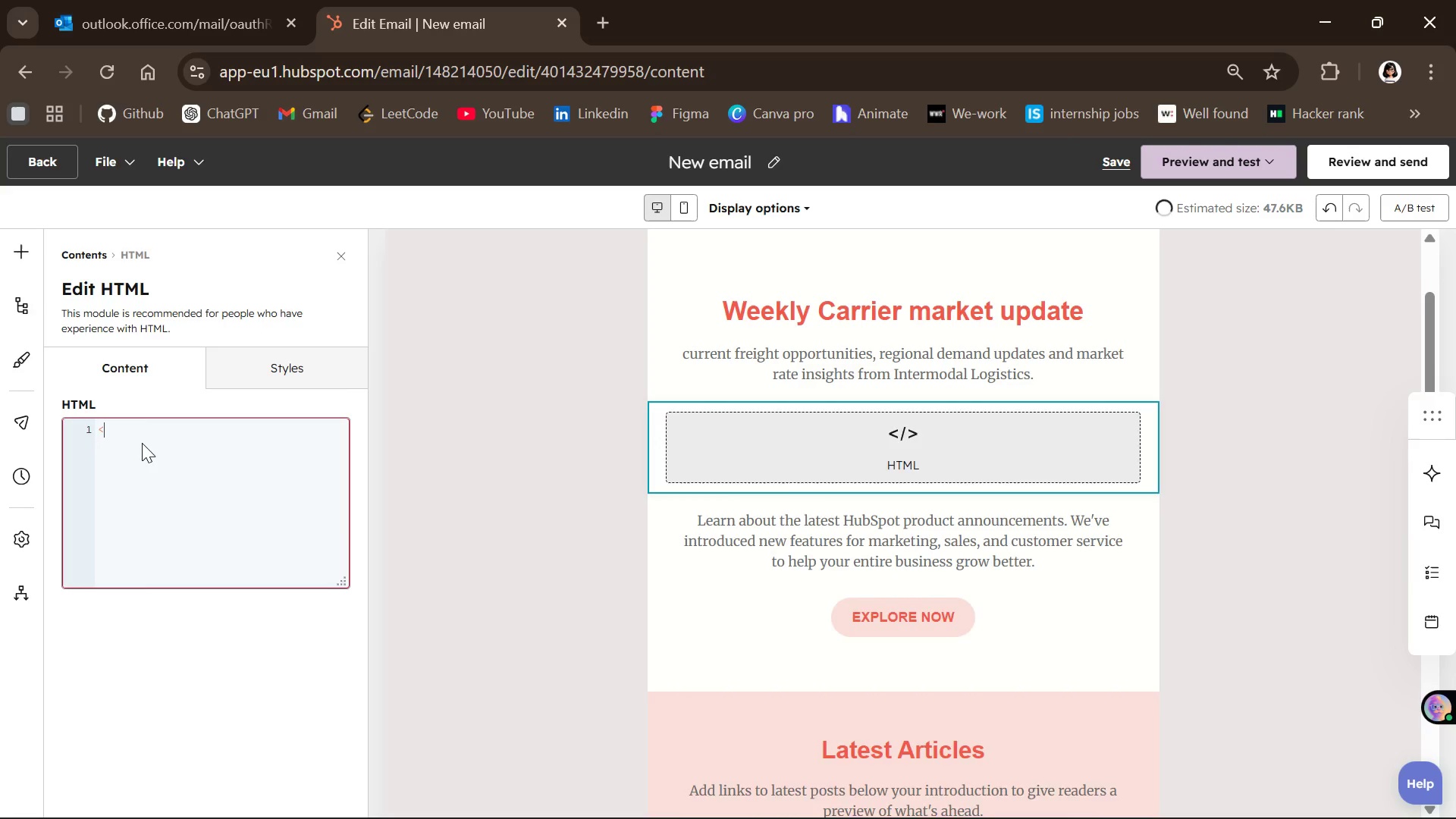 
key(Shift+Period)
 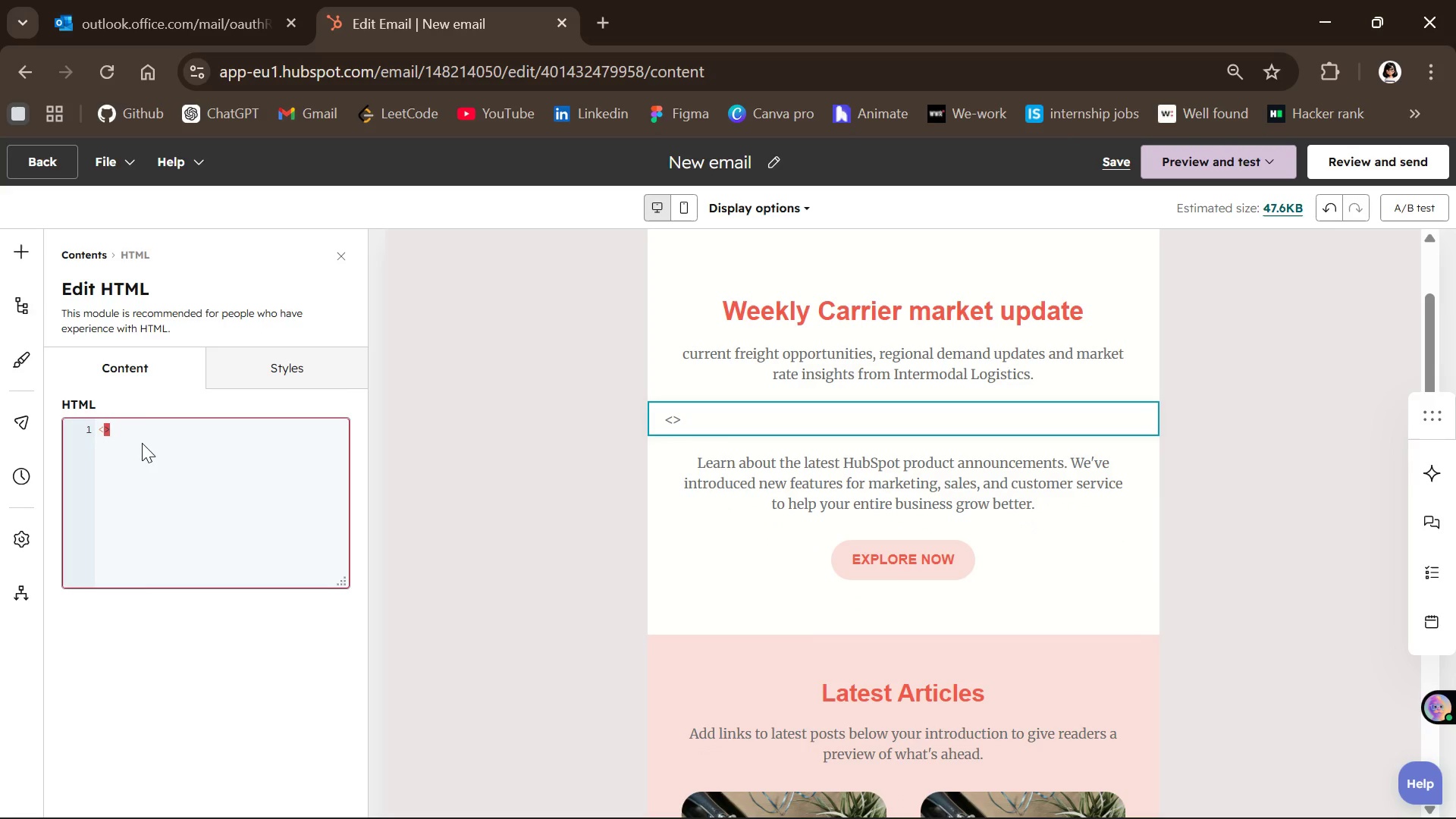 
key(ArrowLeft)
 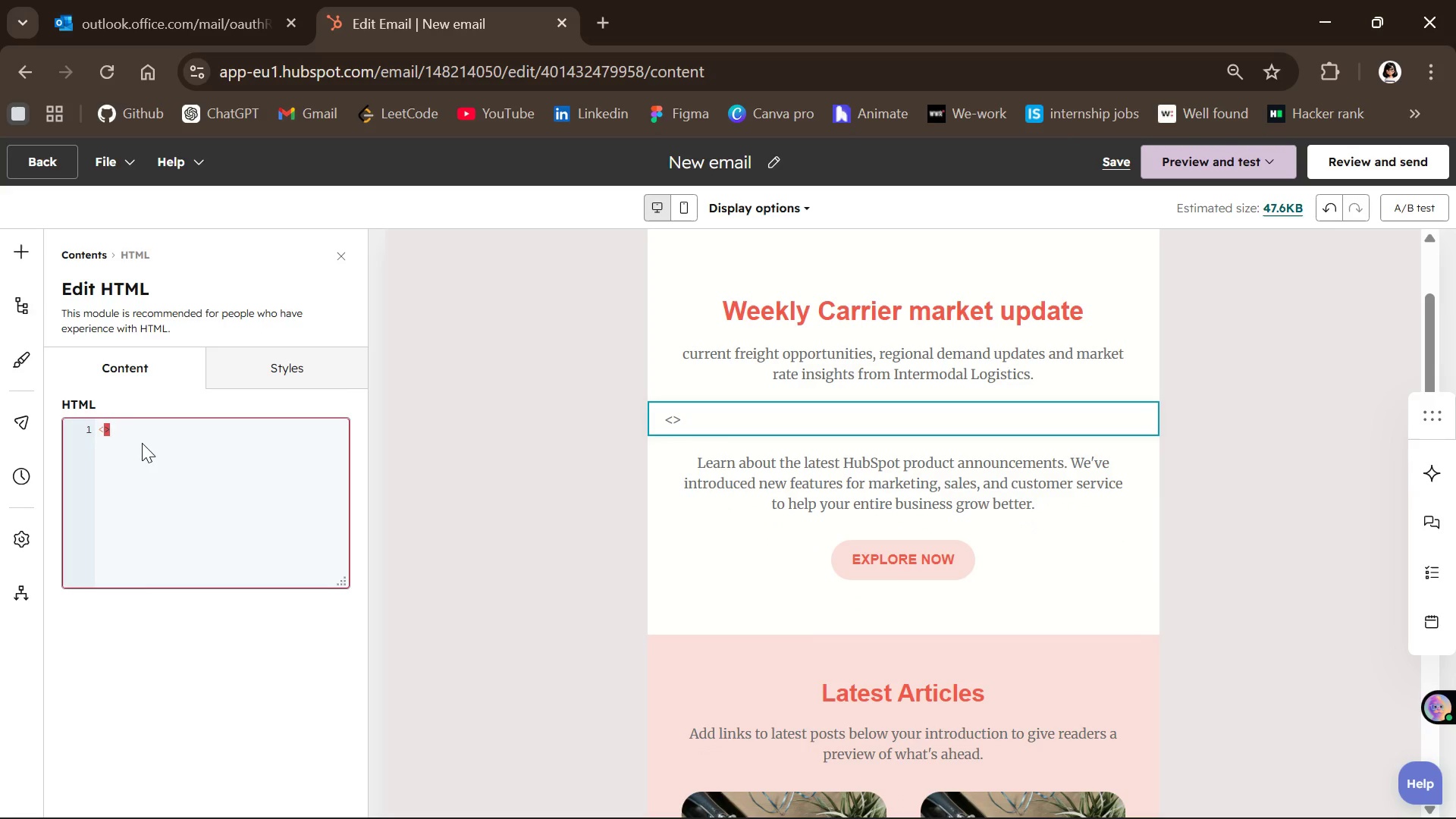 
type(table)
 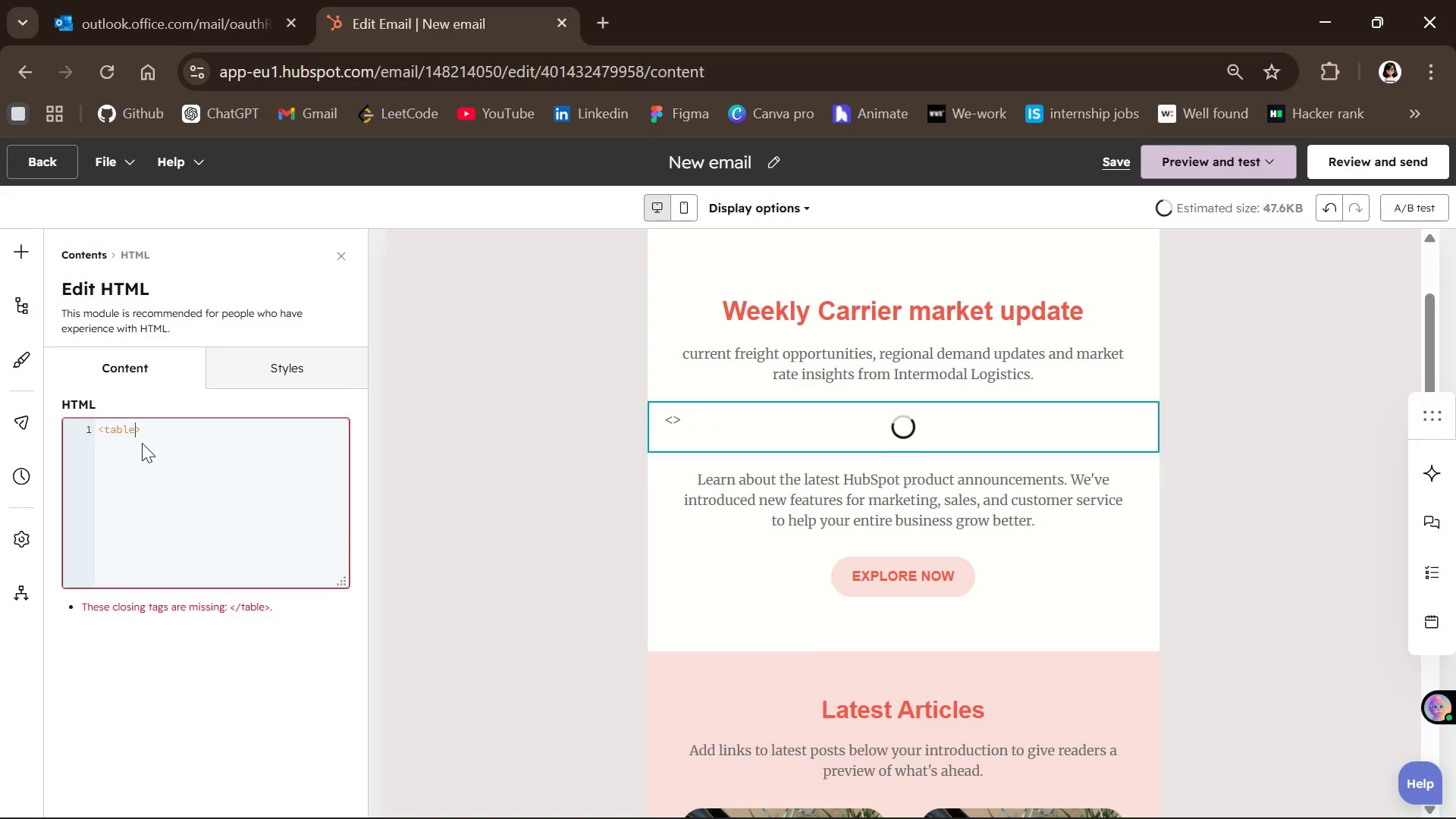 
key(ArrowRight)
 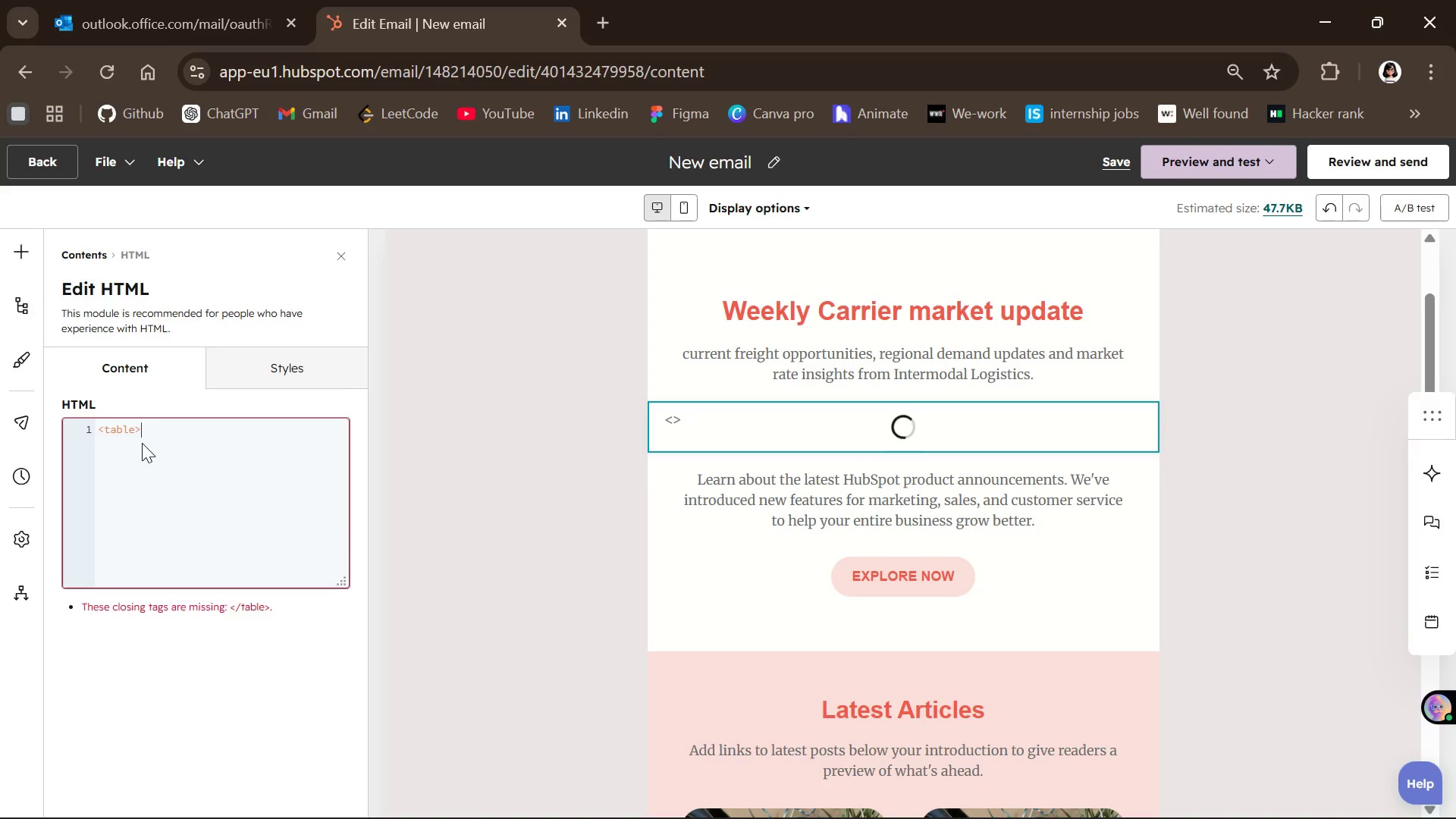 
key(Shift+Comma)
 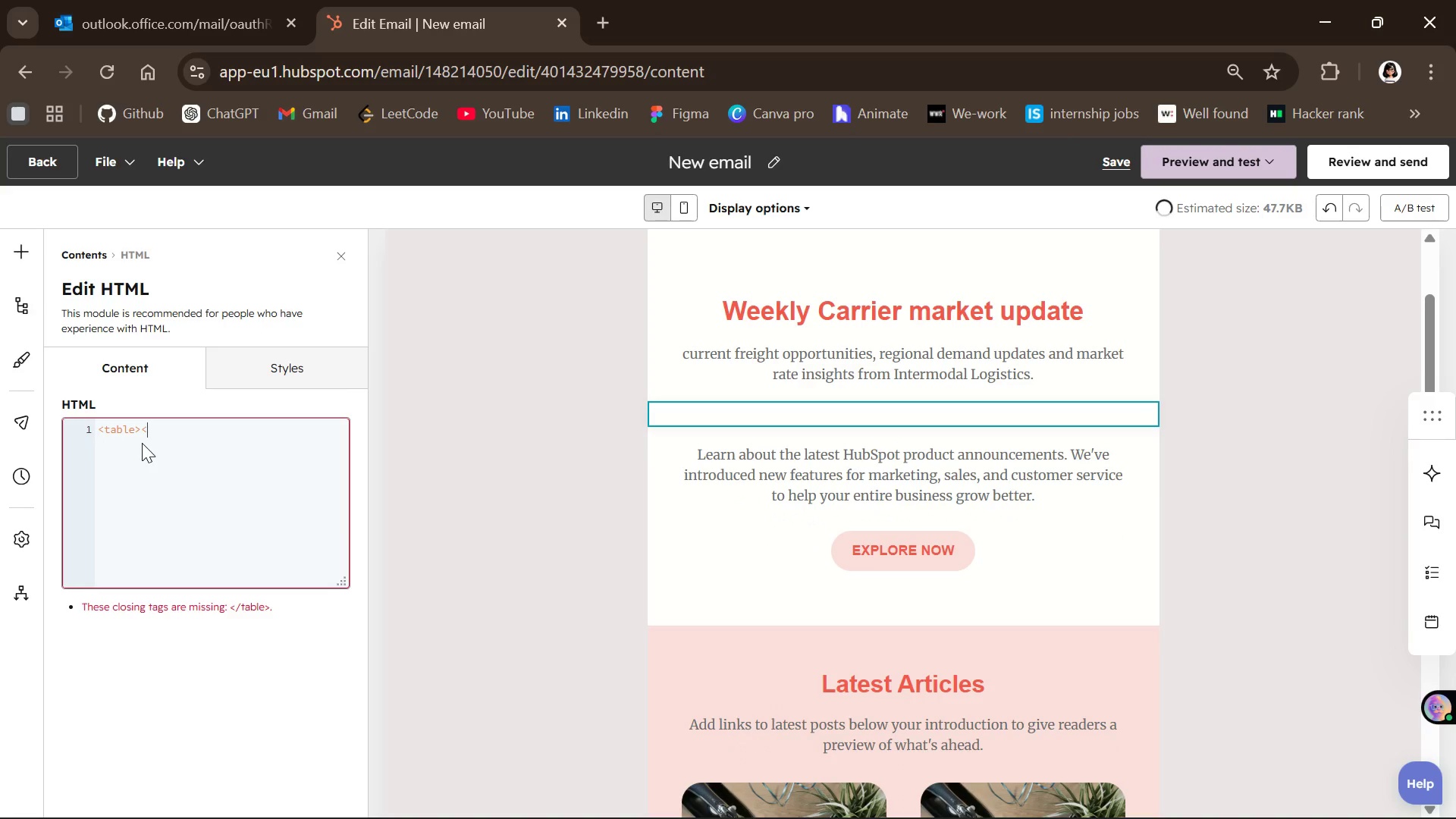 
key(Shift+Period)
 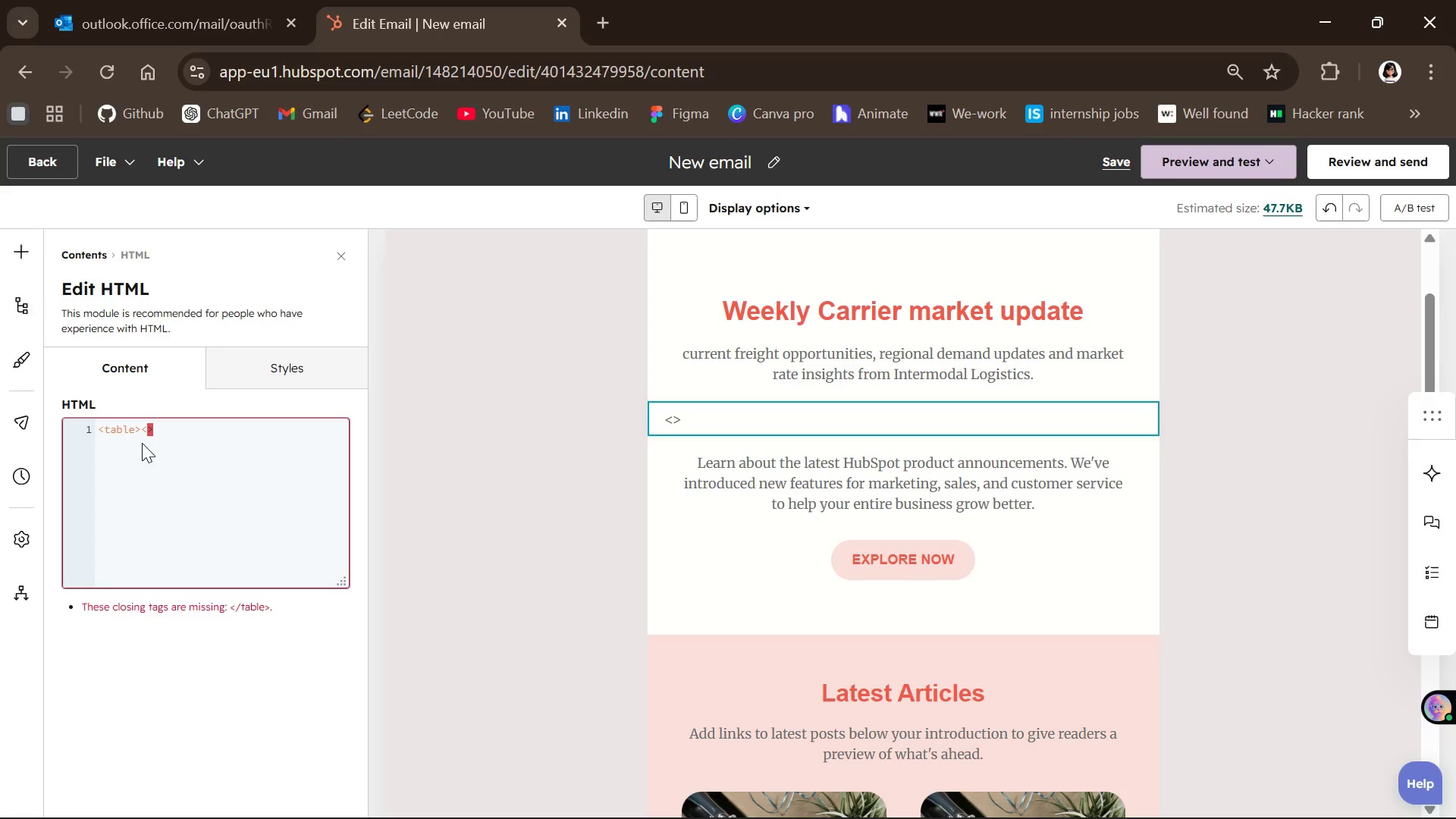 
key(ArrowLeft)
 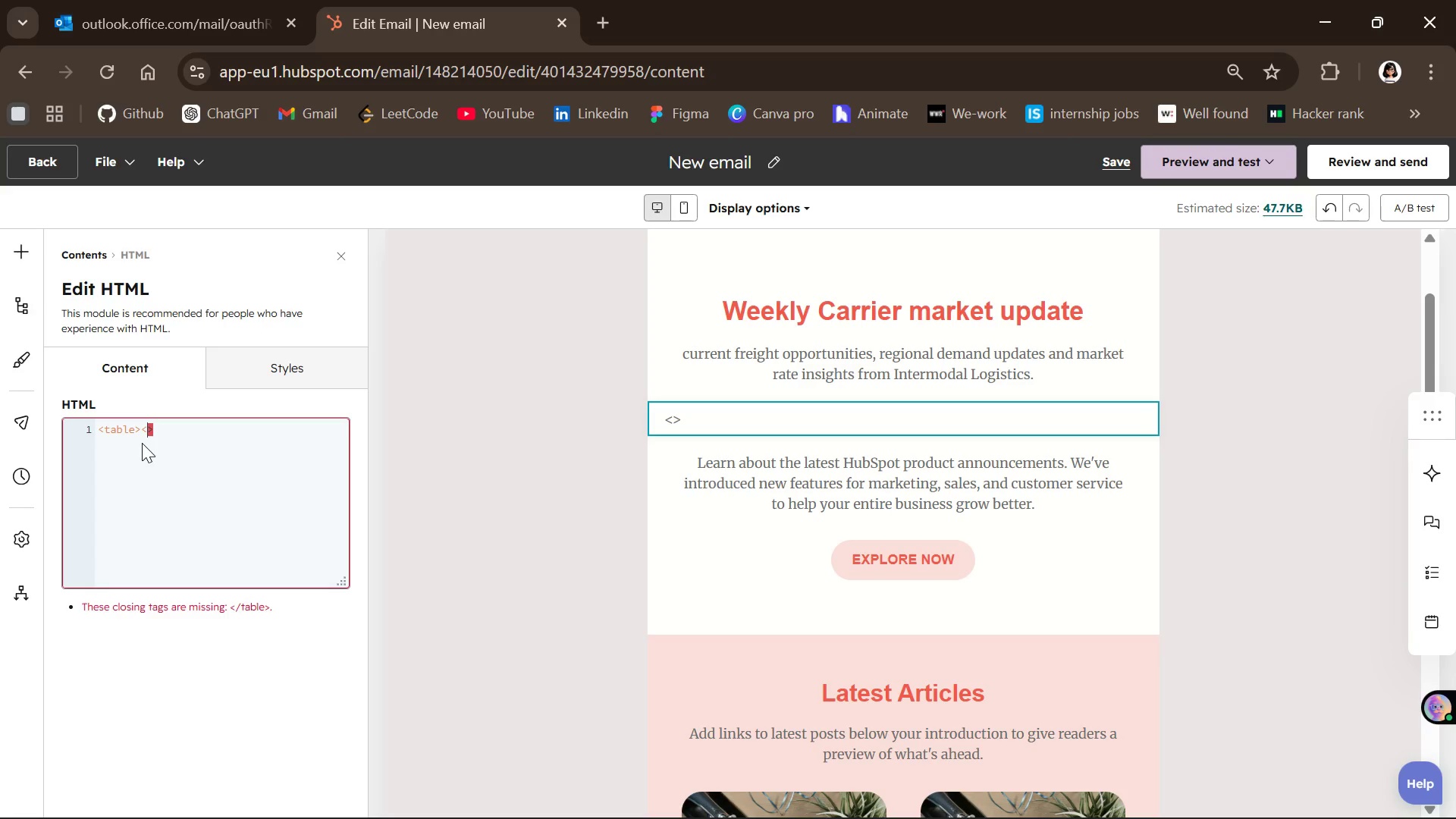 
type(/table)
 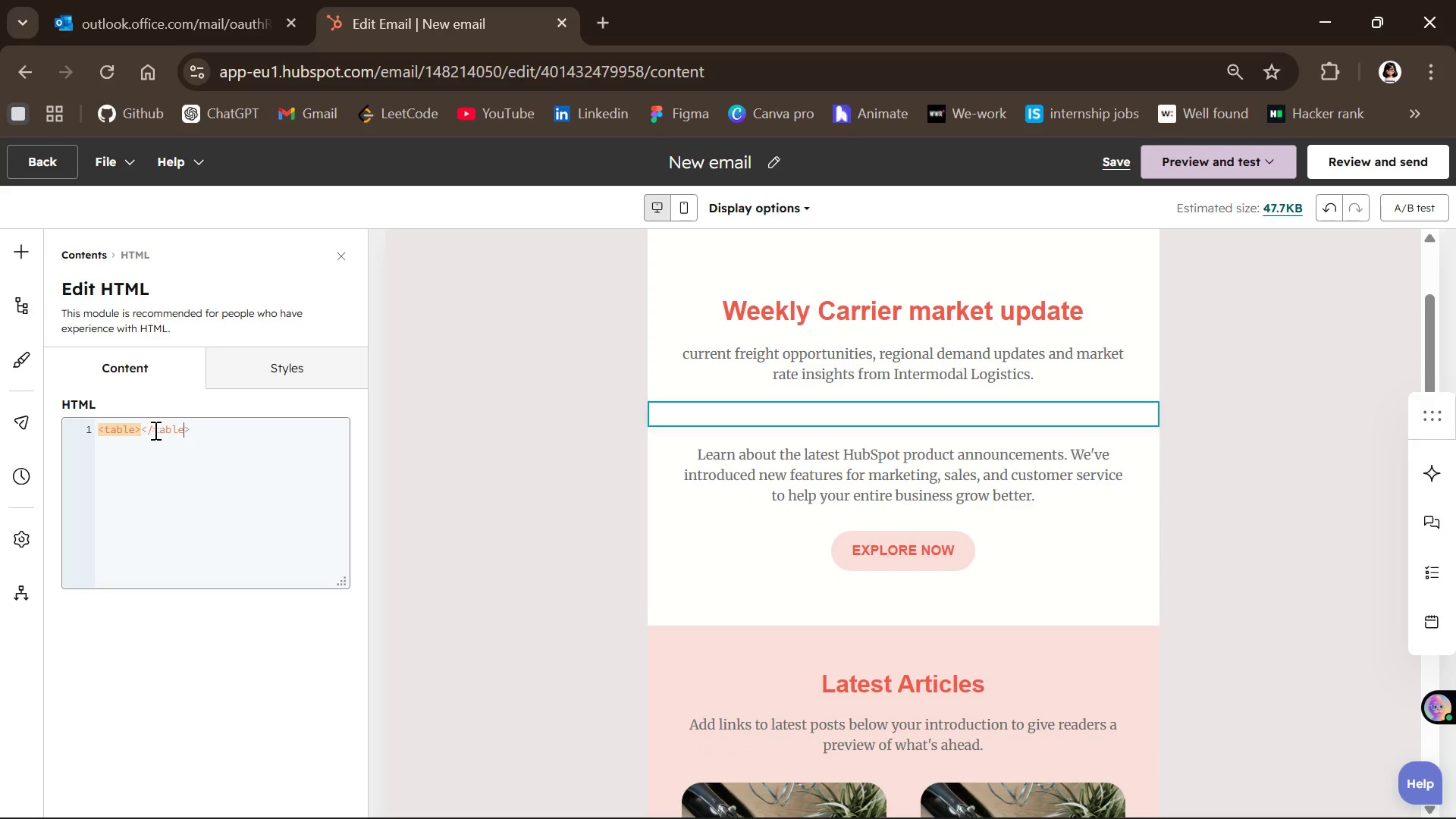 
left_click([138, 425])
 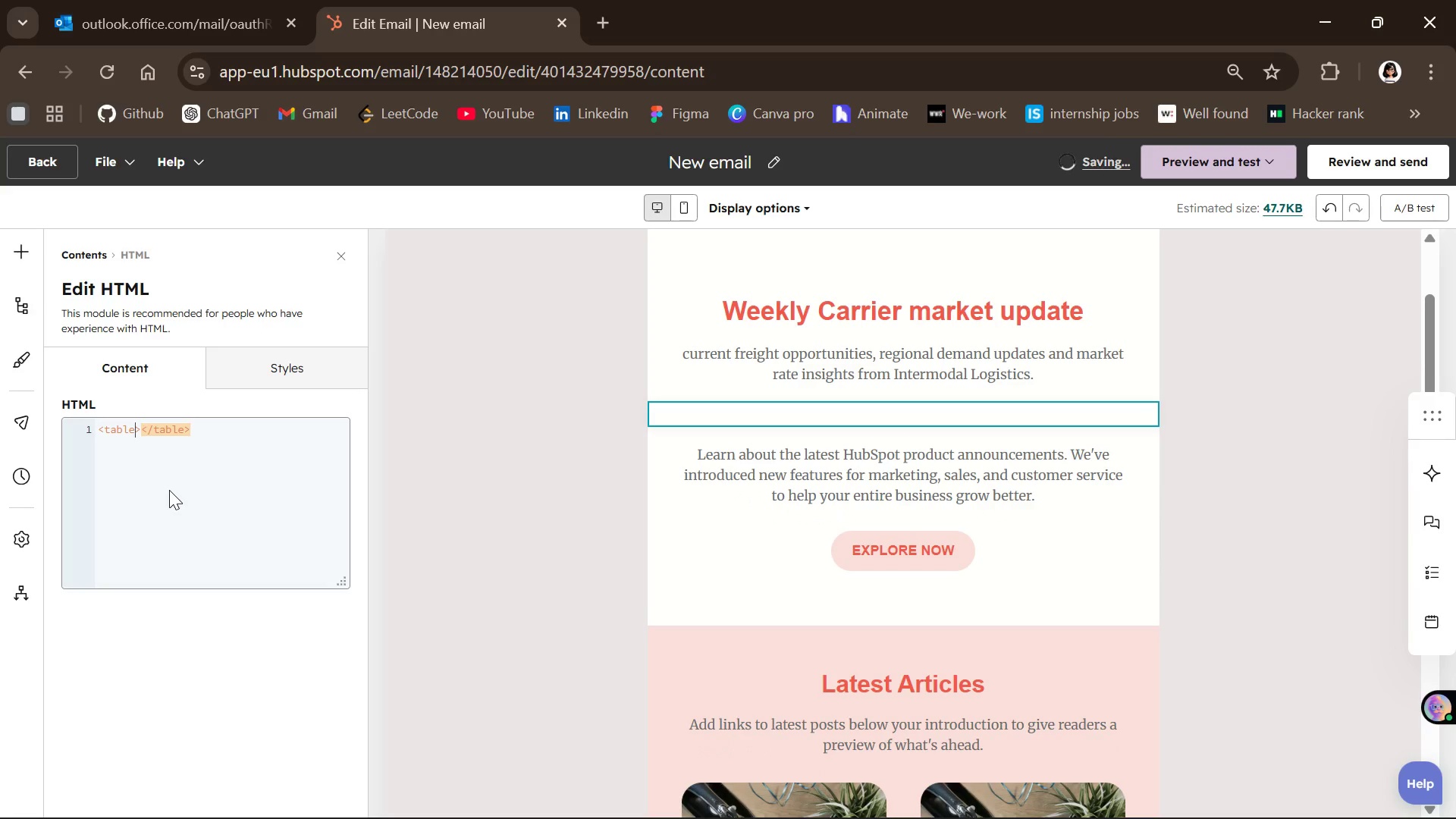 
key(ArrowRight)
 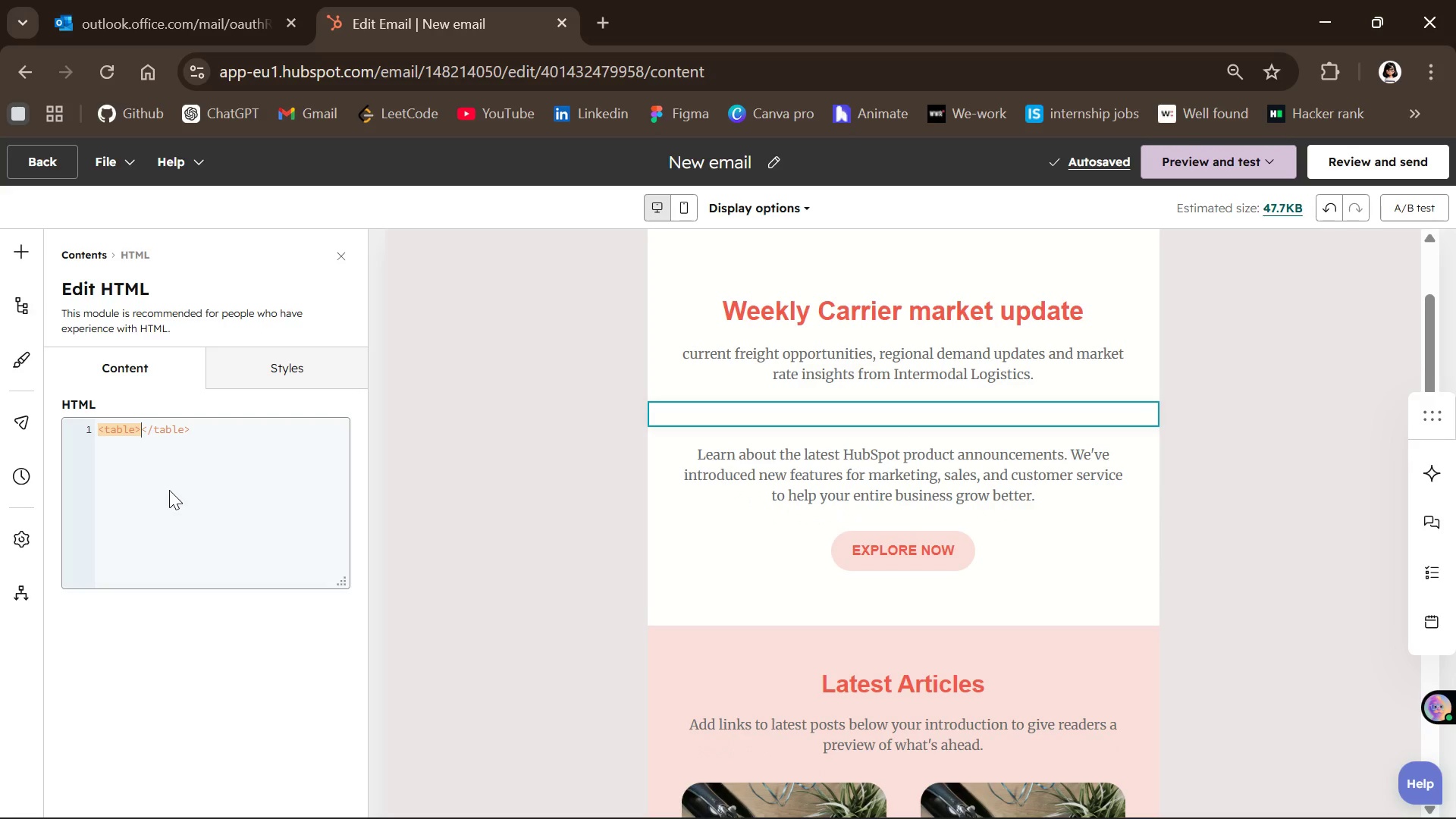 
key(Enter)
 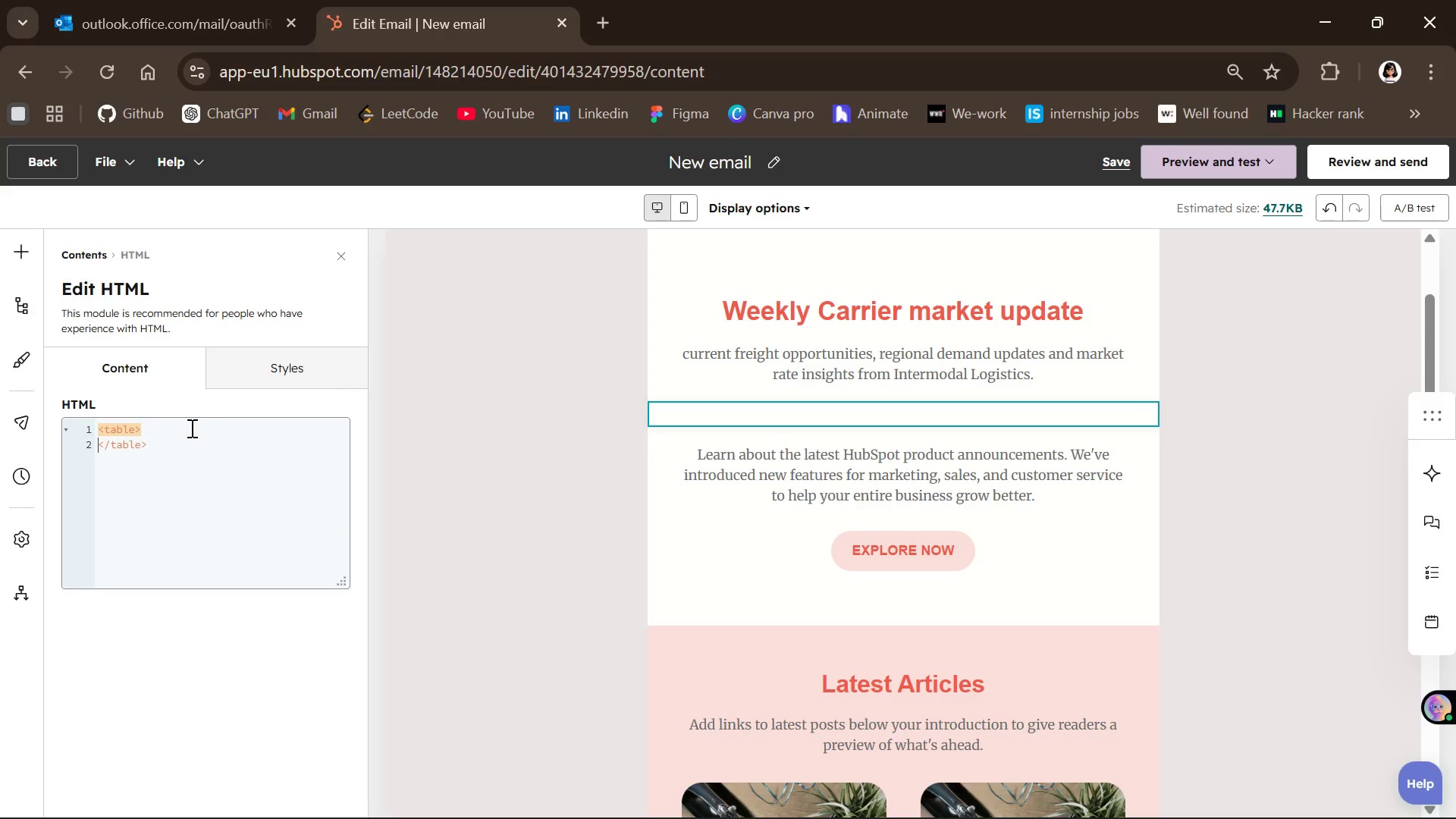 
left_click([172, 432])
 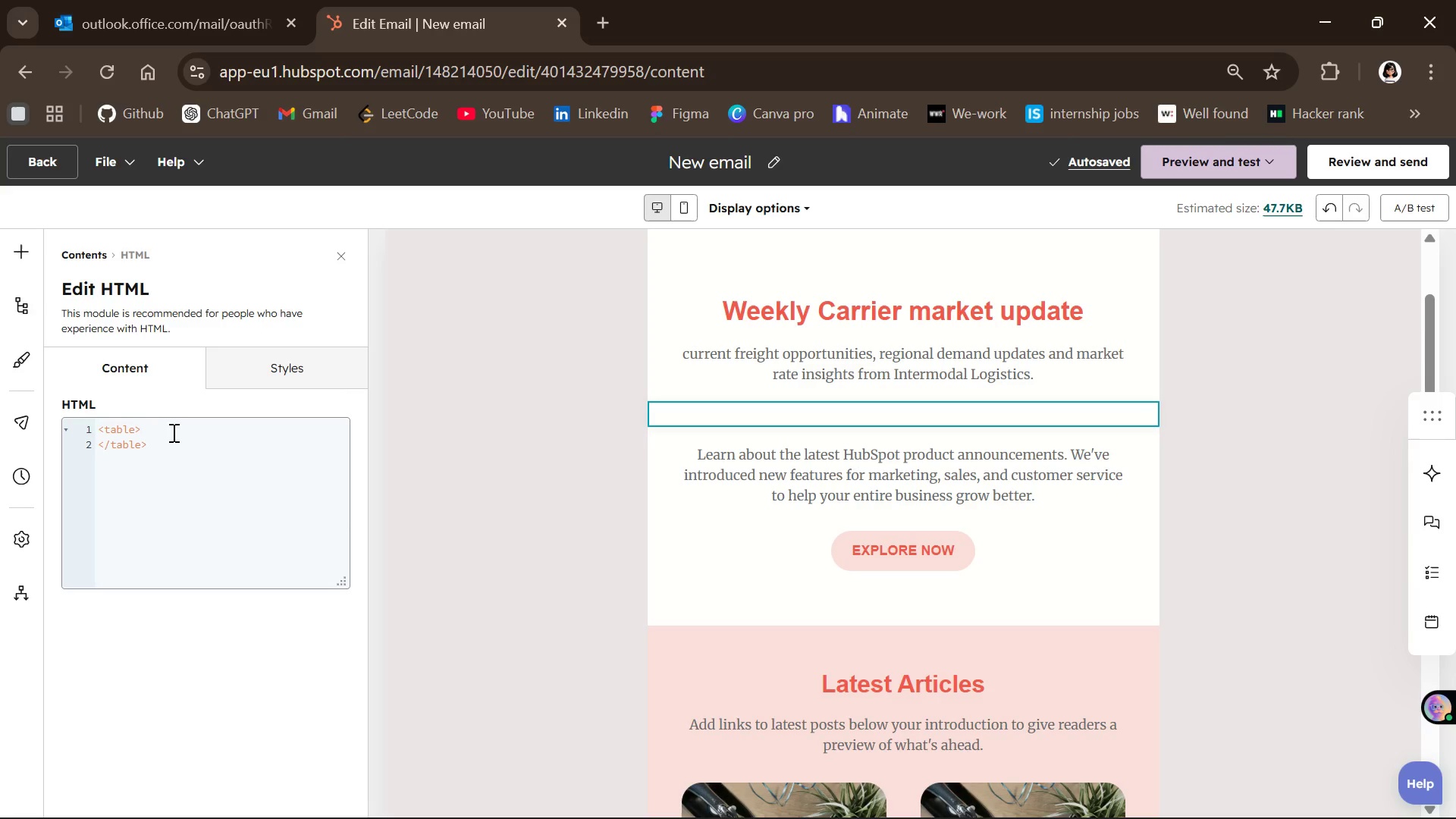 
key(ArrowLeft)
 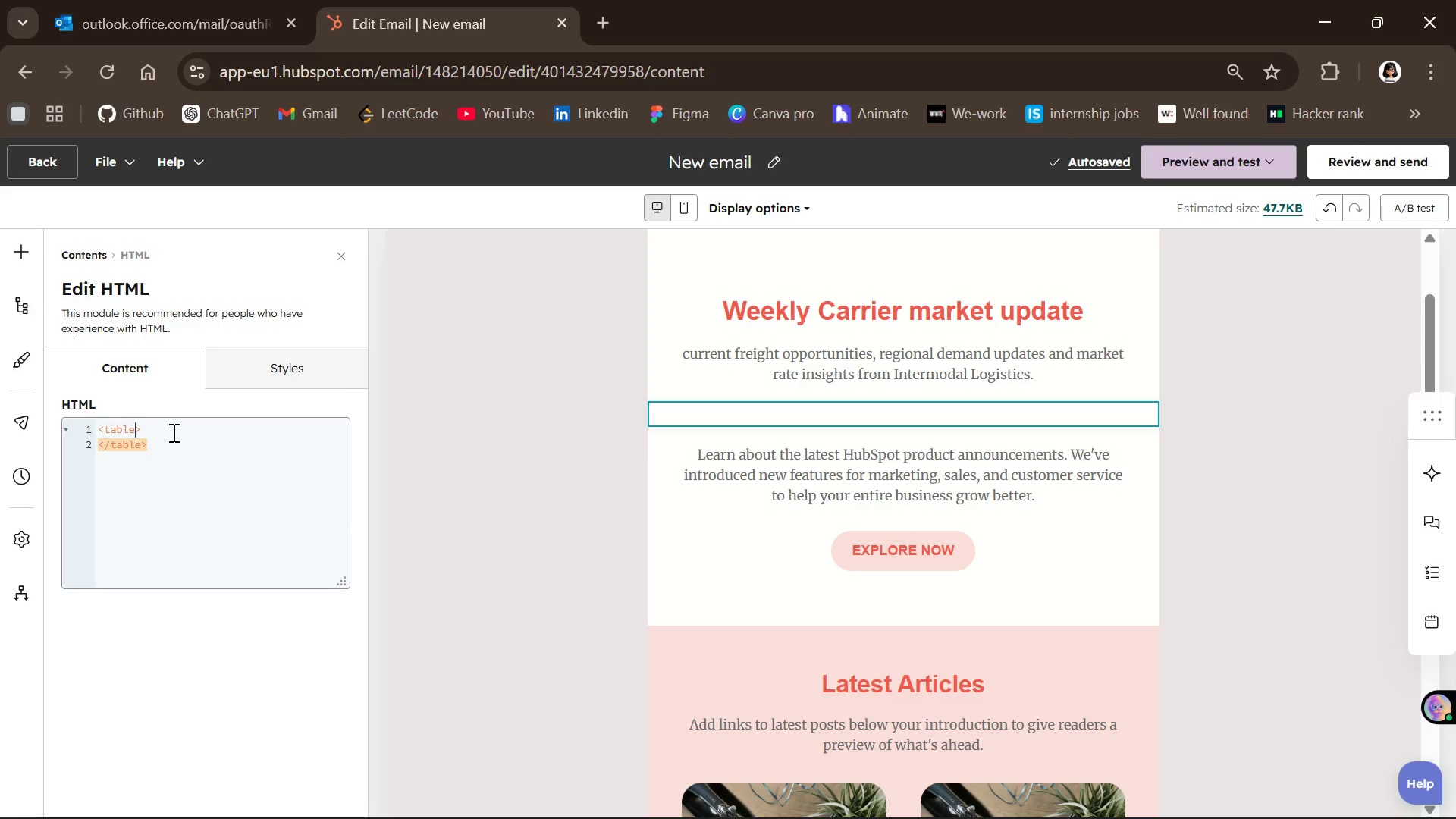 
type( style = 100%)
 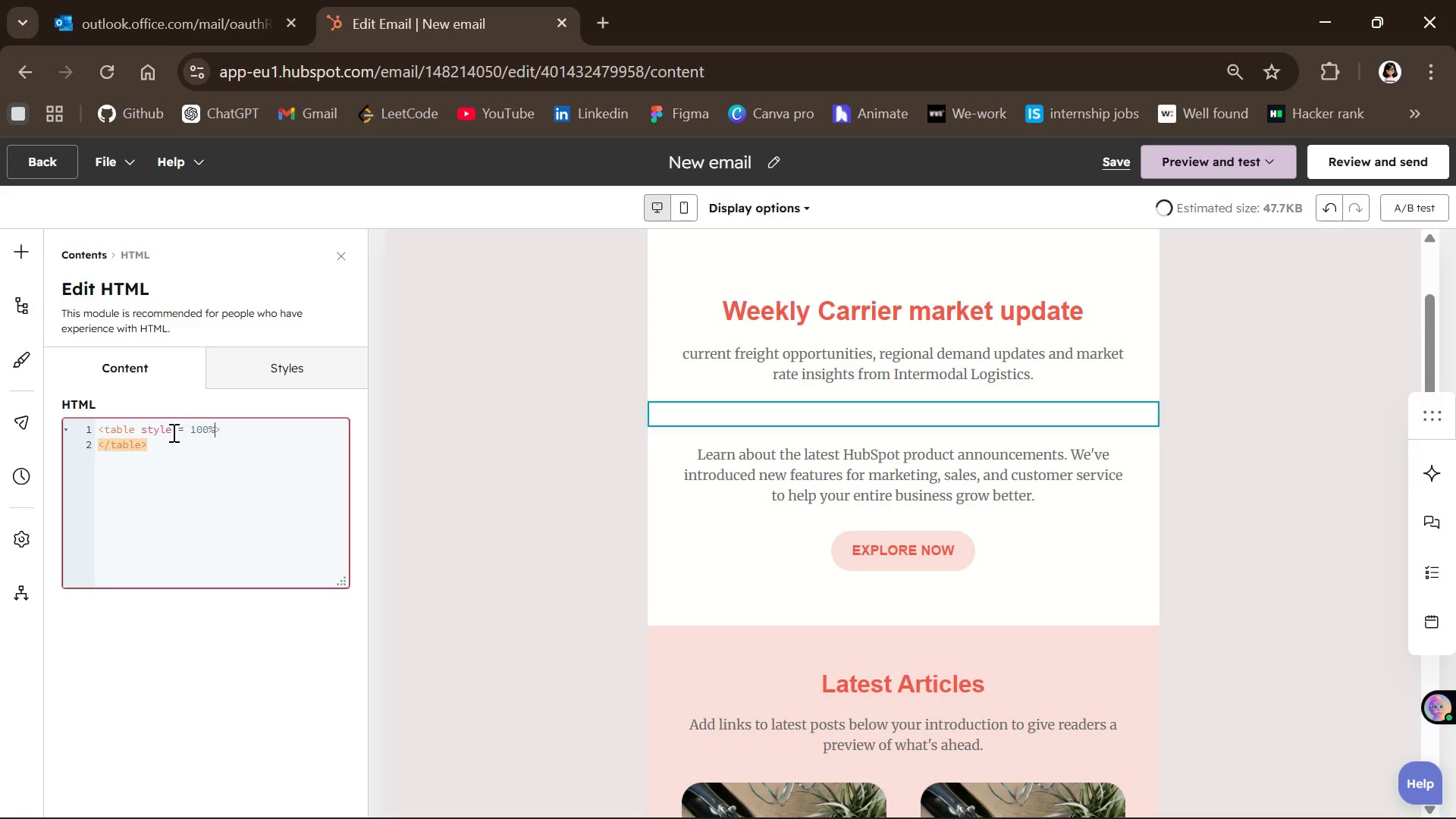 
wait(5.61)
 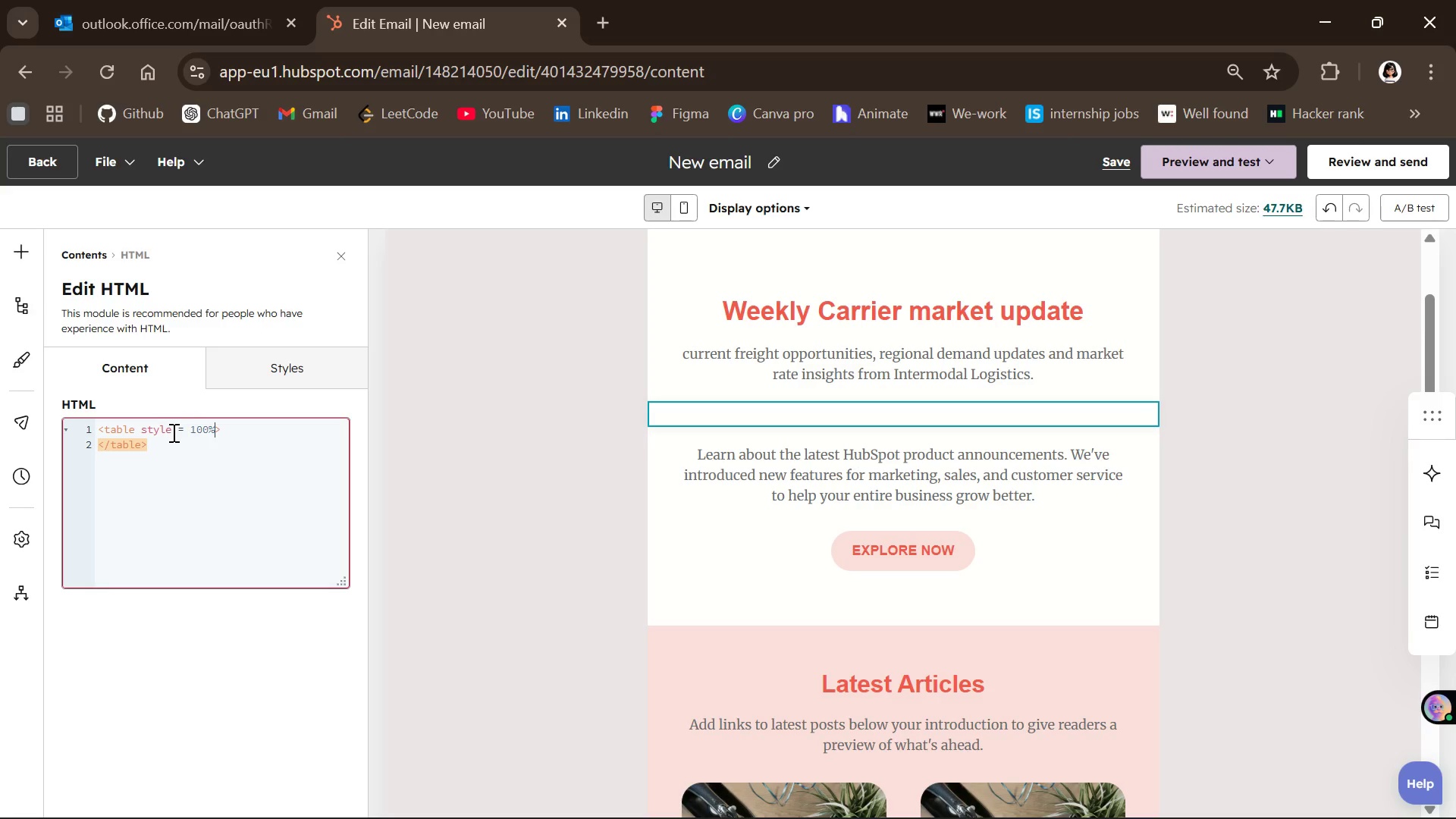 
key(Semicolon)
 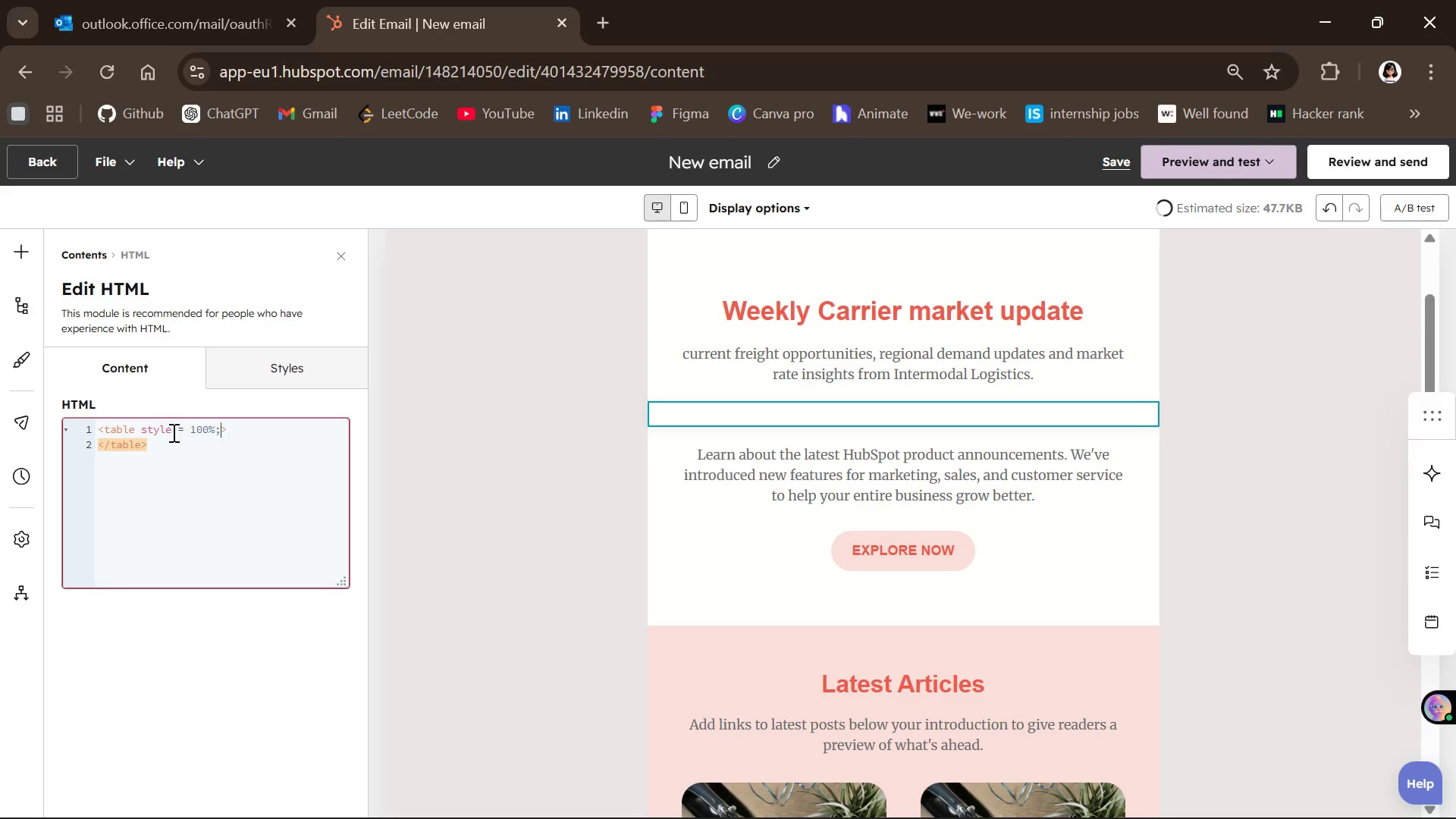 
key(Space)
 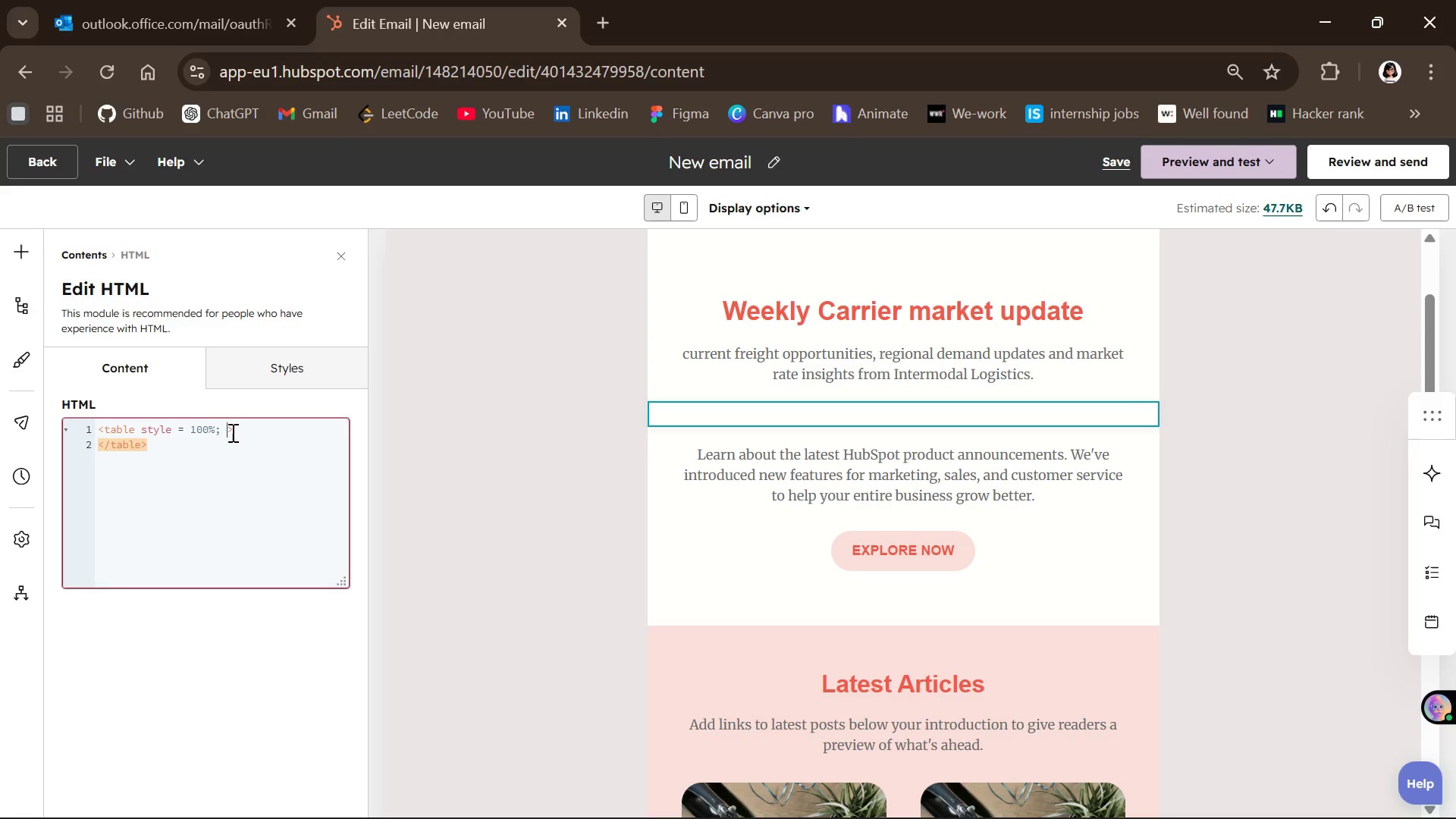 
key(Backspace)
 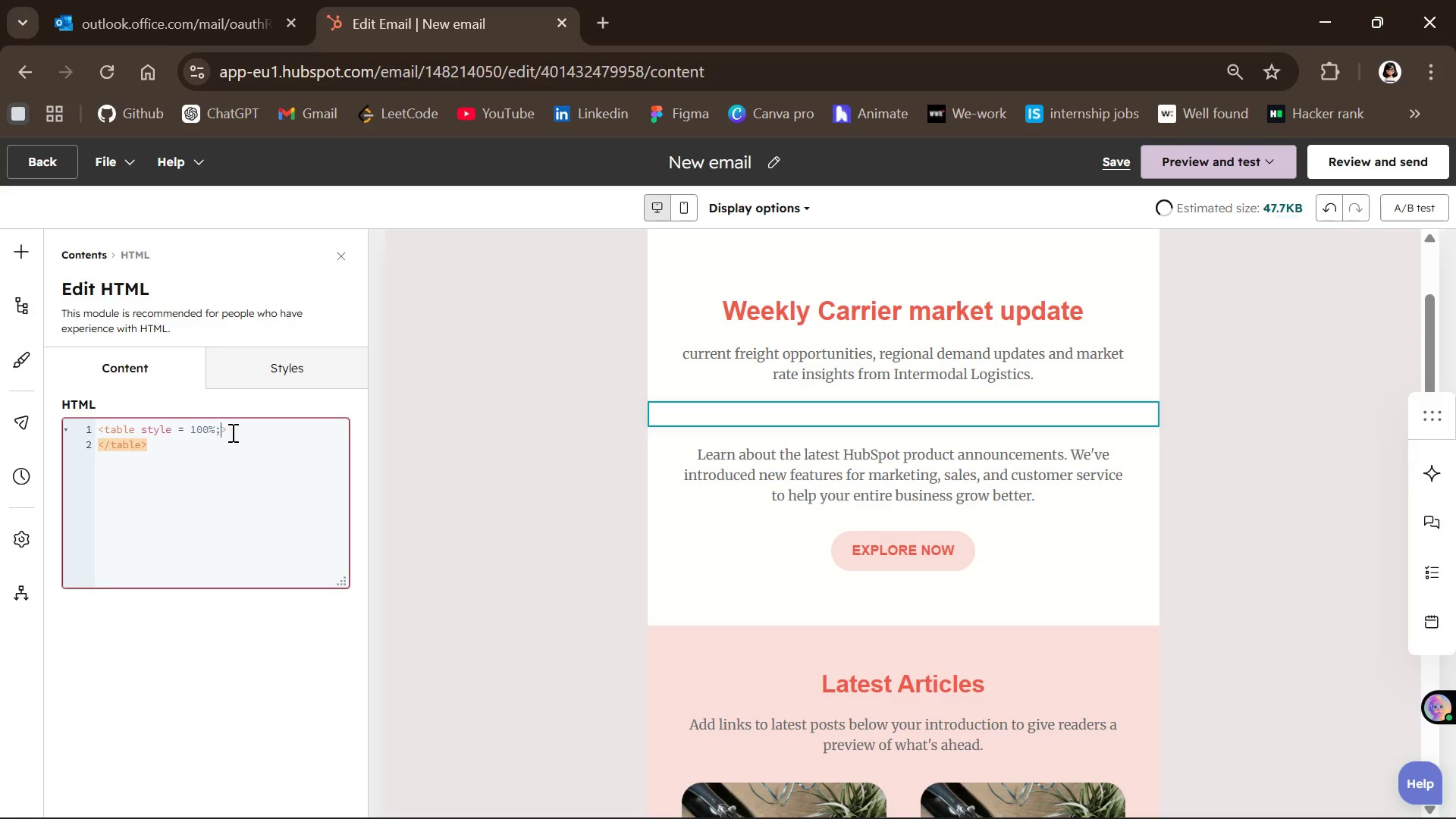 
key(Backspace)
 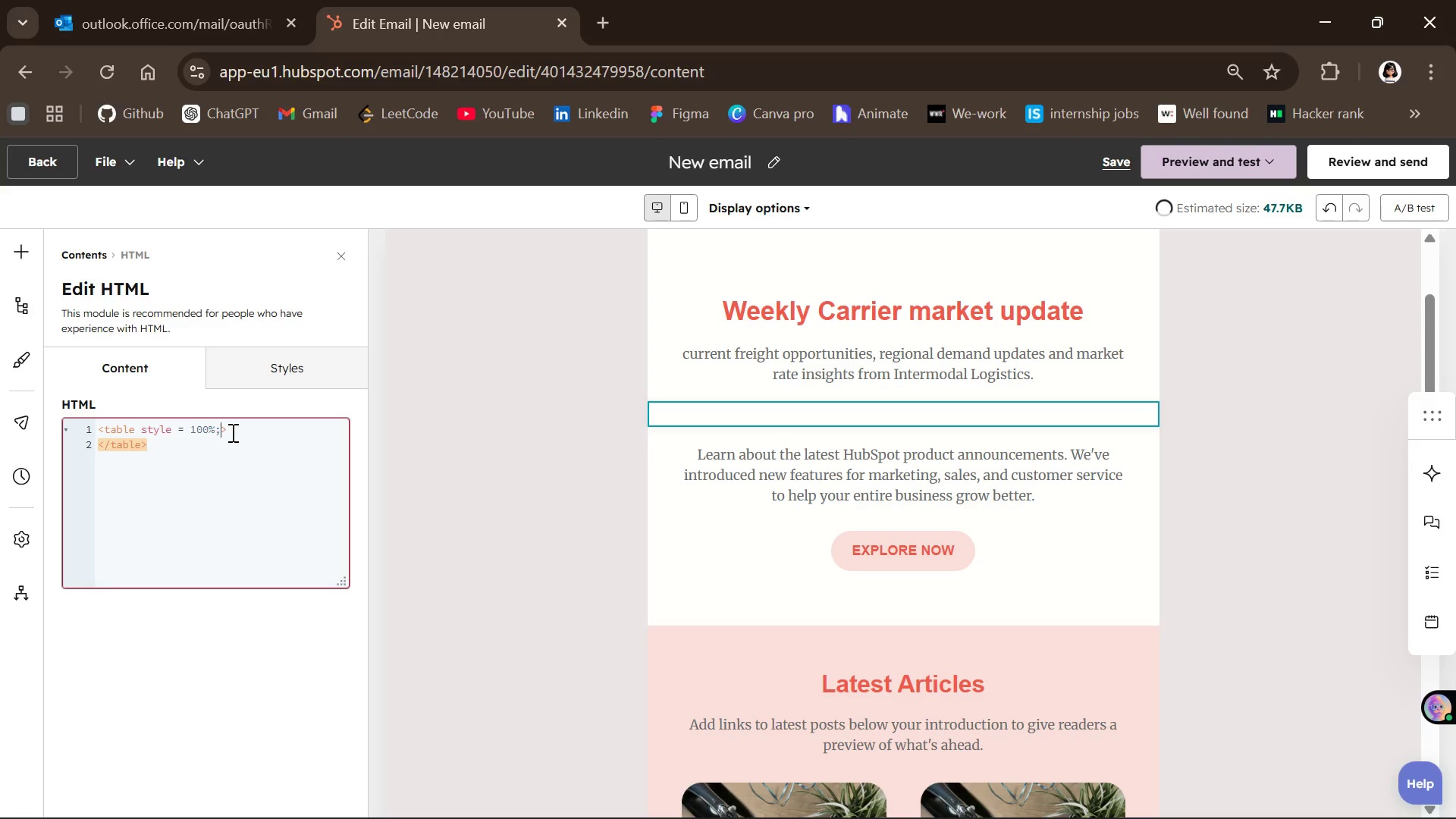 
key(Backspace)
 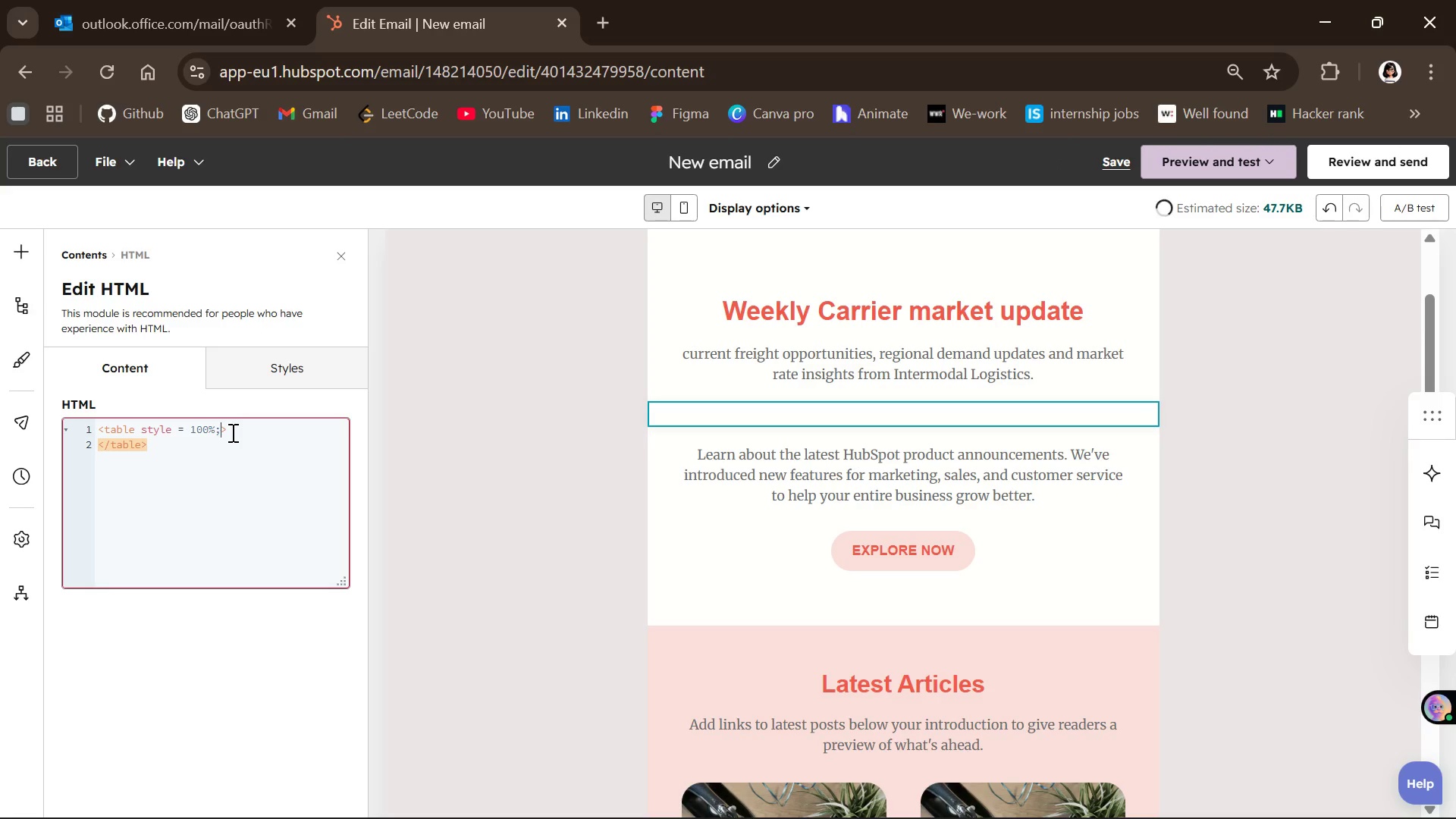 
key(Backspace)
 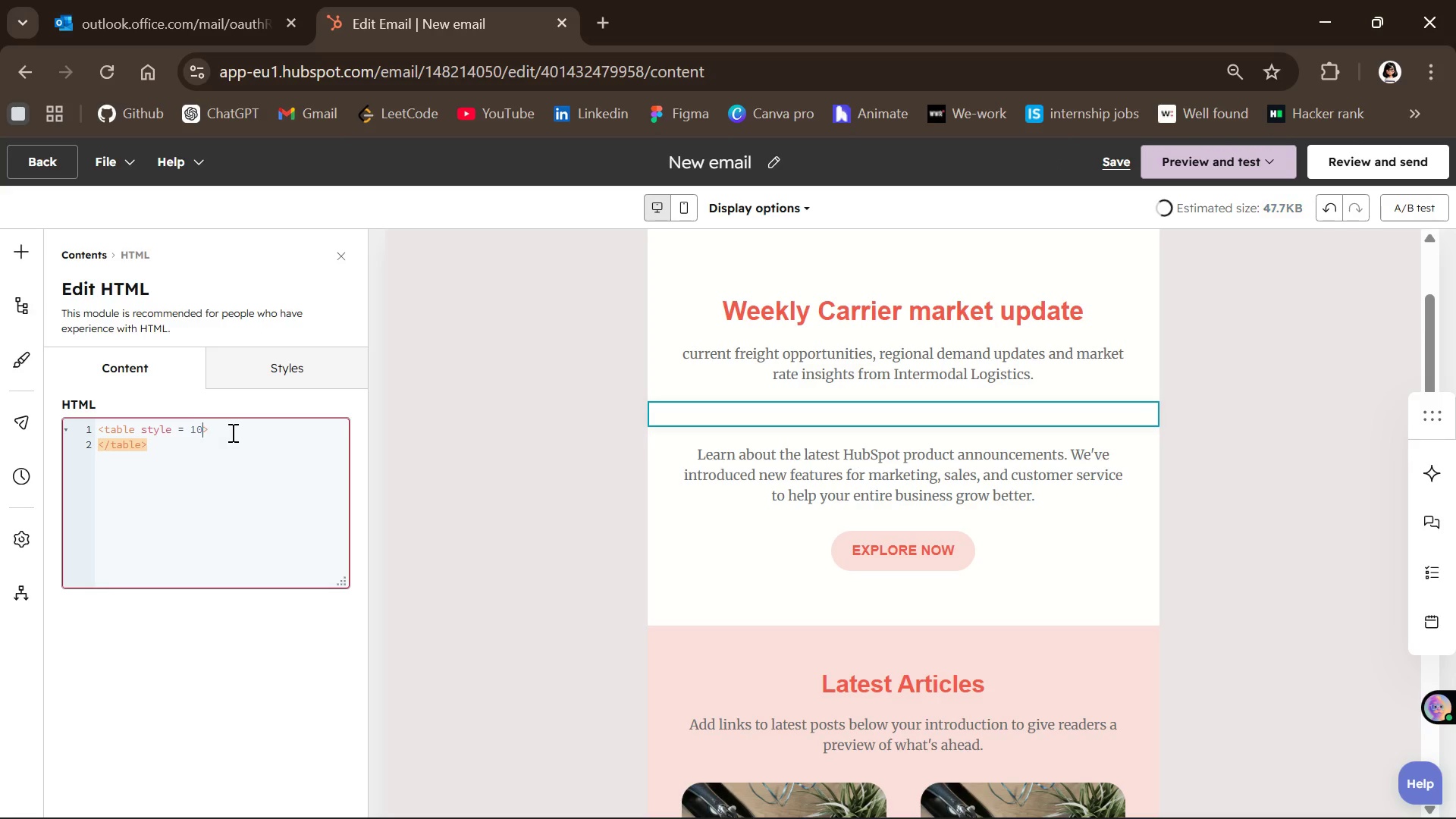 
key(Backspace)
 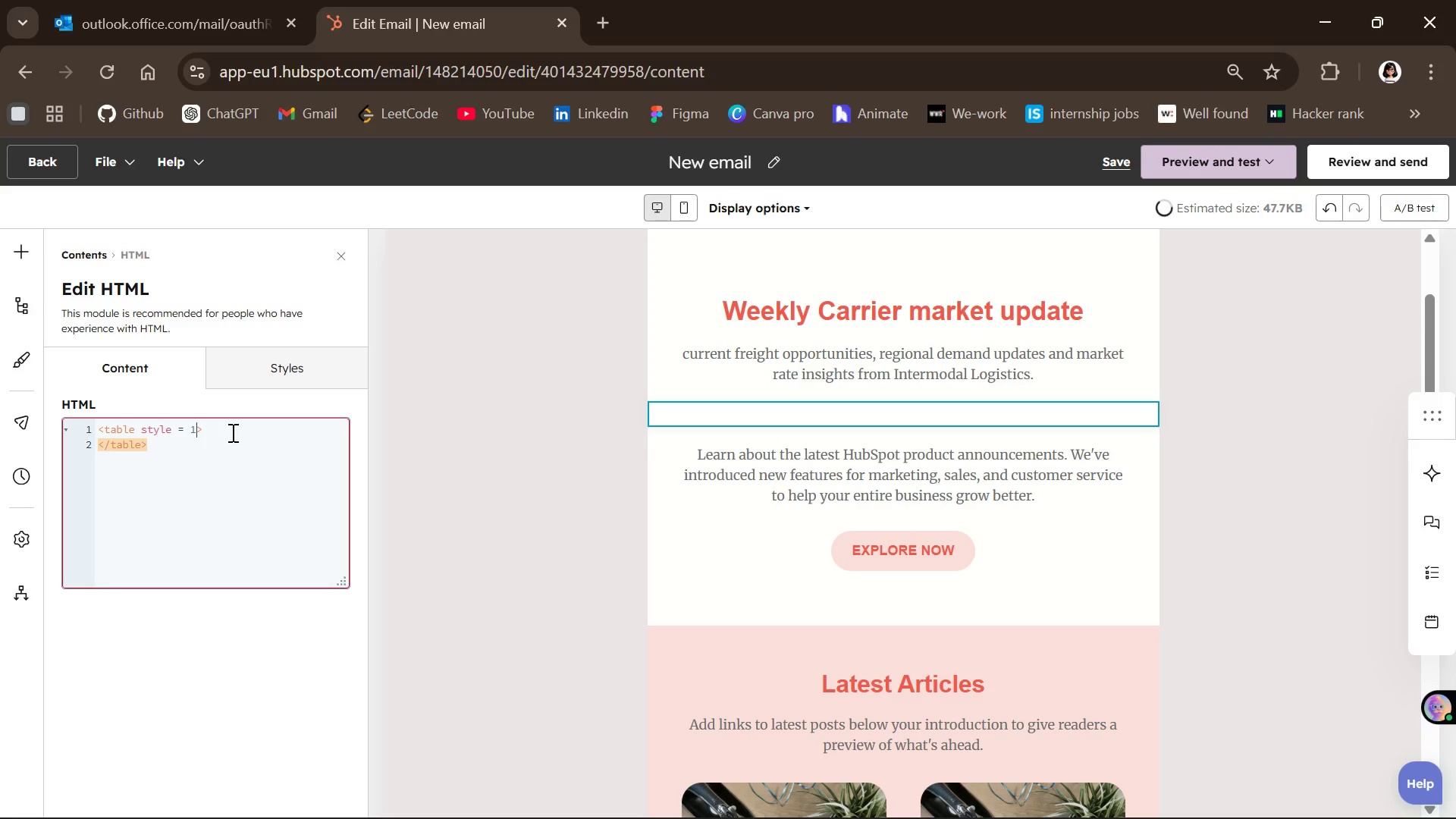 
key(Backspace)
 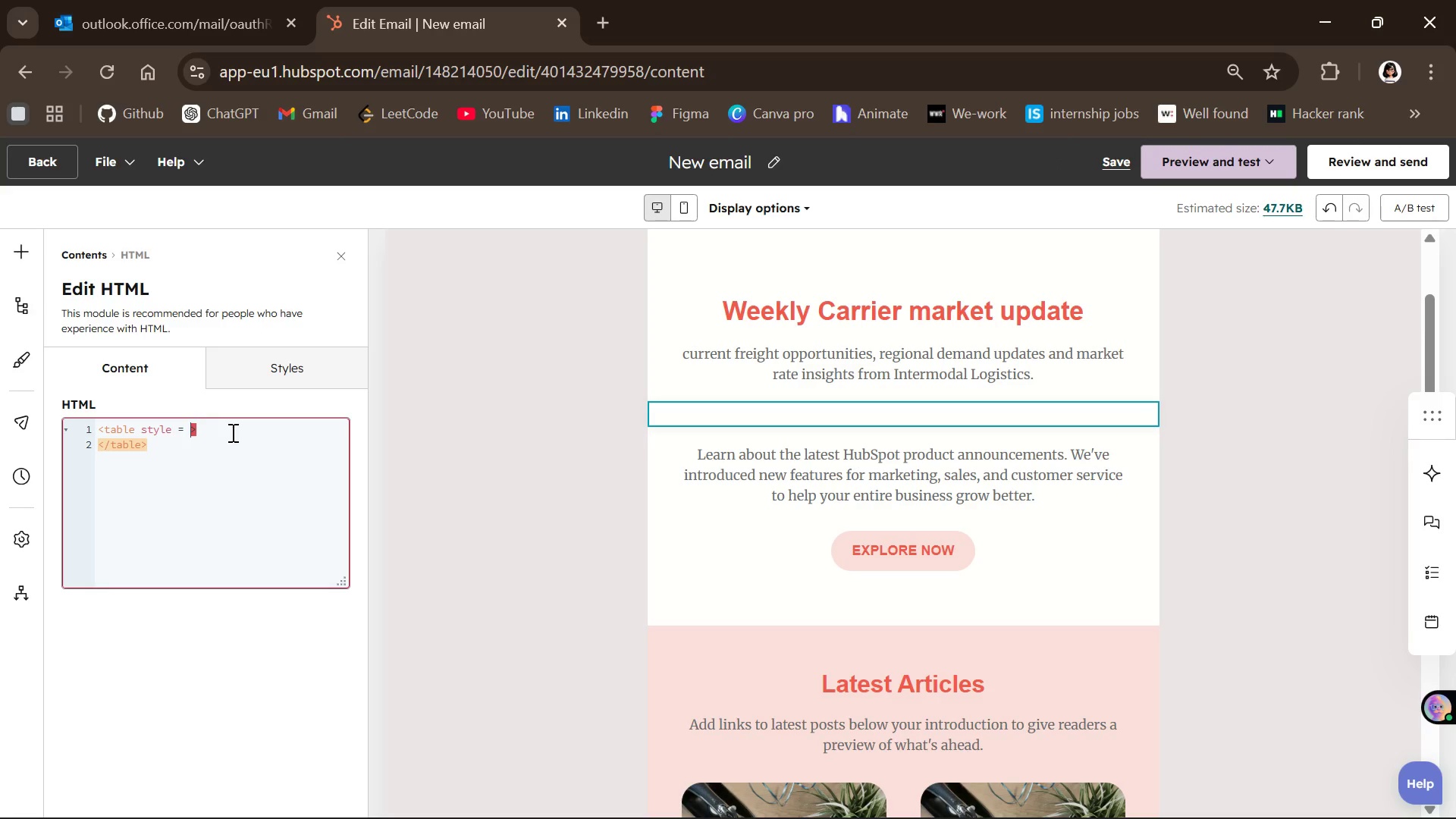 
key(Backspace)
 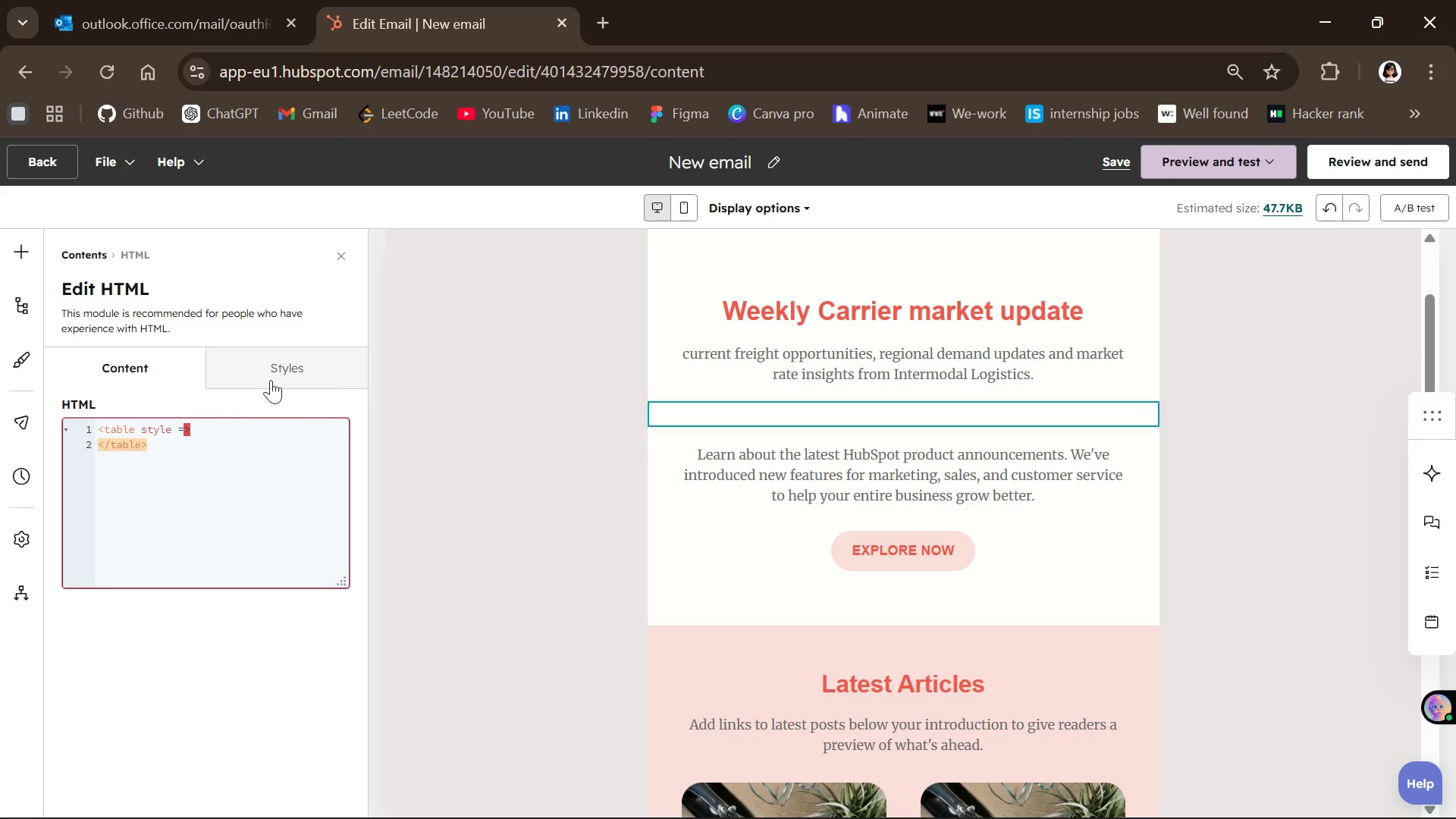 
left_click([221, 427])
 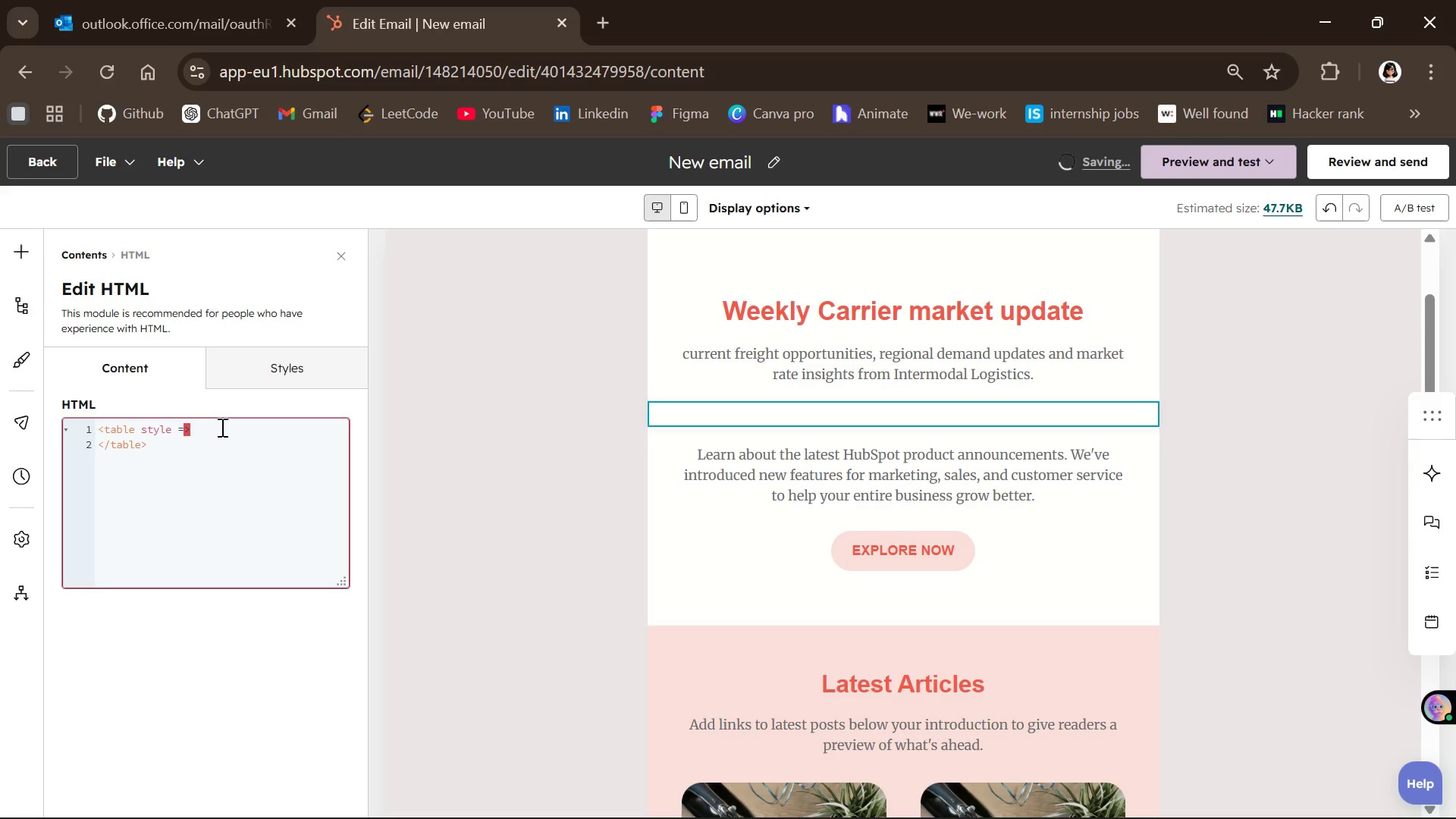 
key(ArrowLeft)
 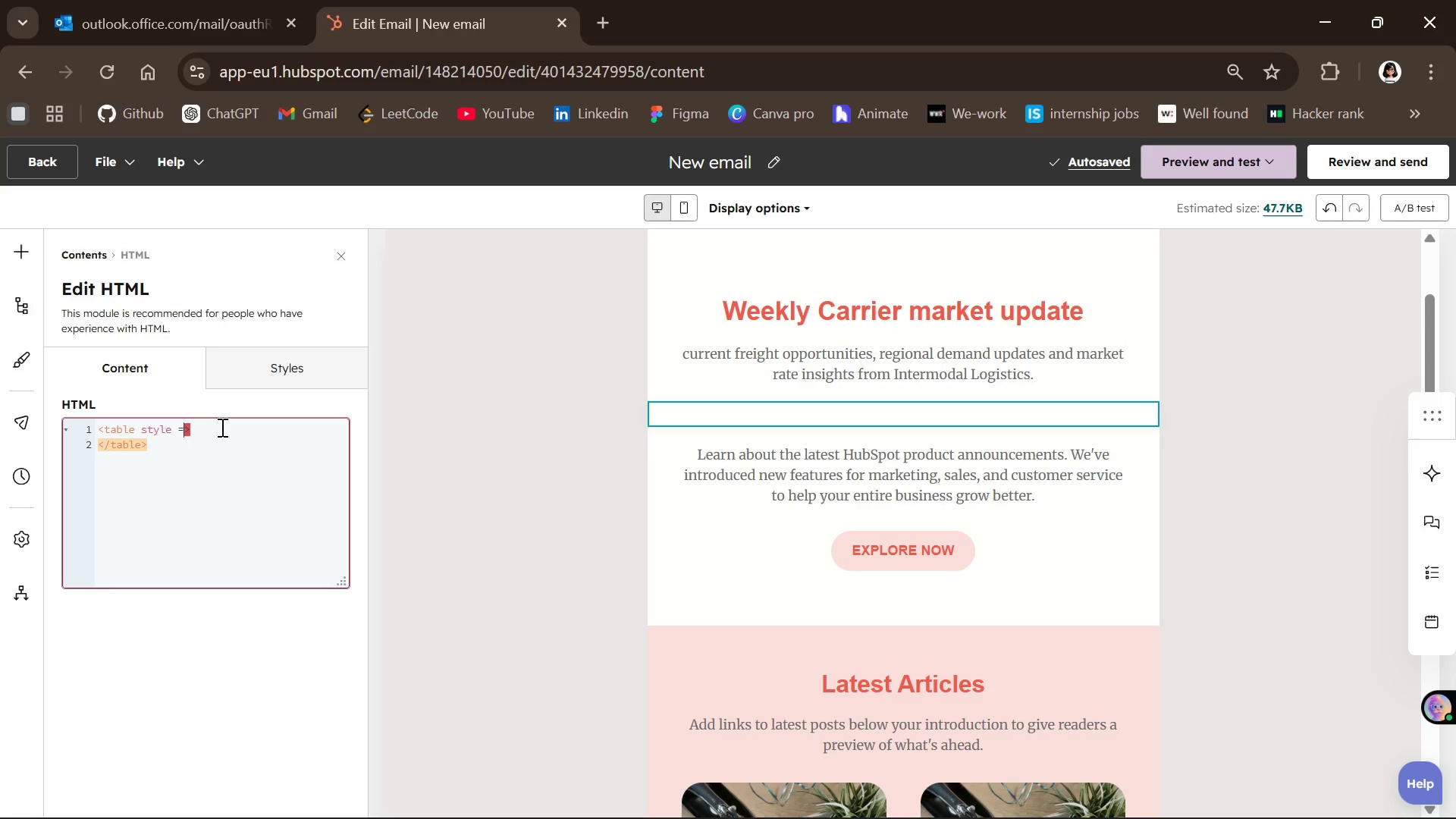 
key(Shift+Quote)
 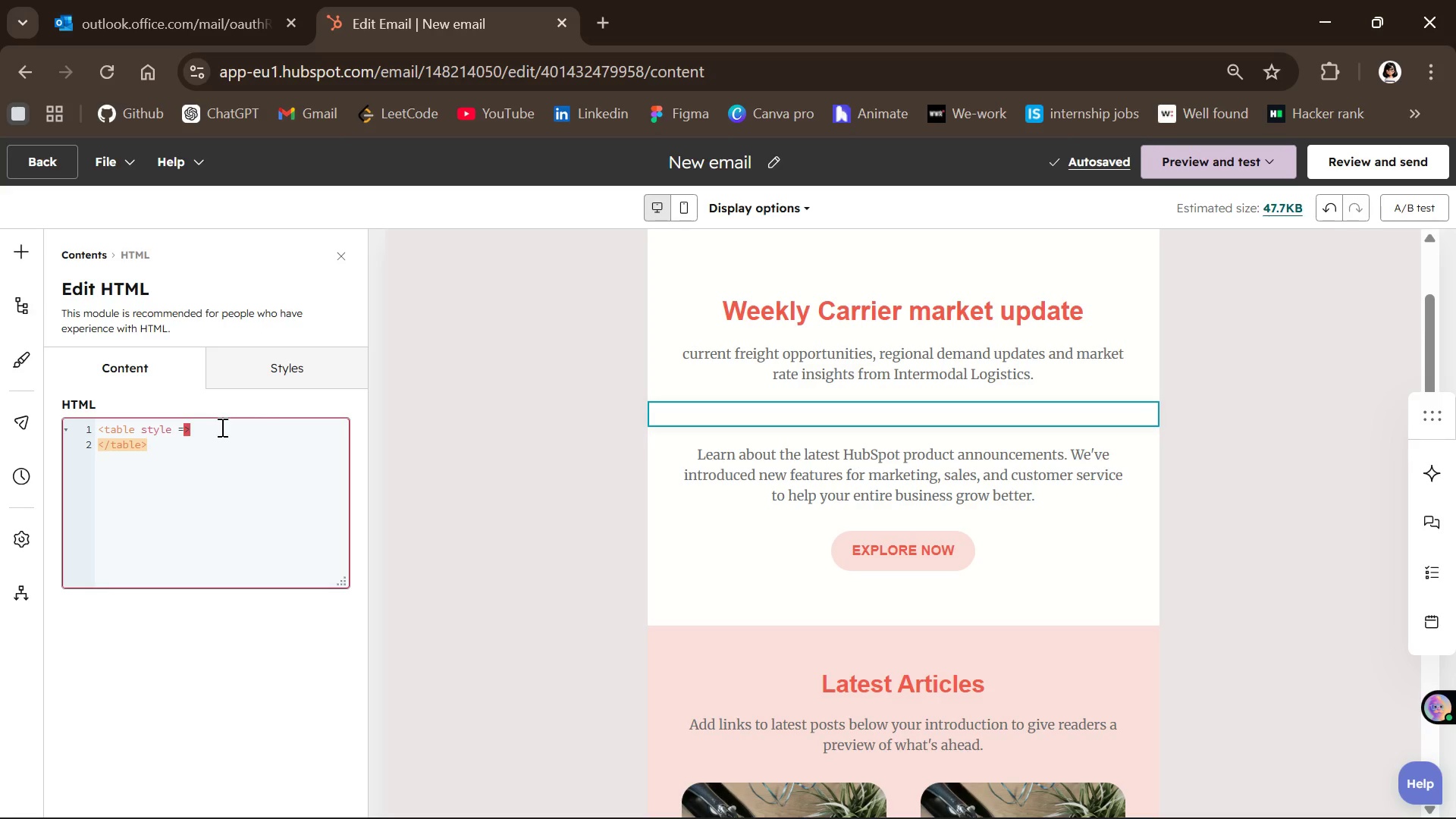 
key(Shift+Quote)
 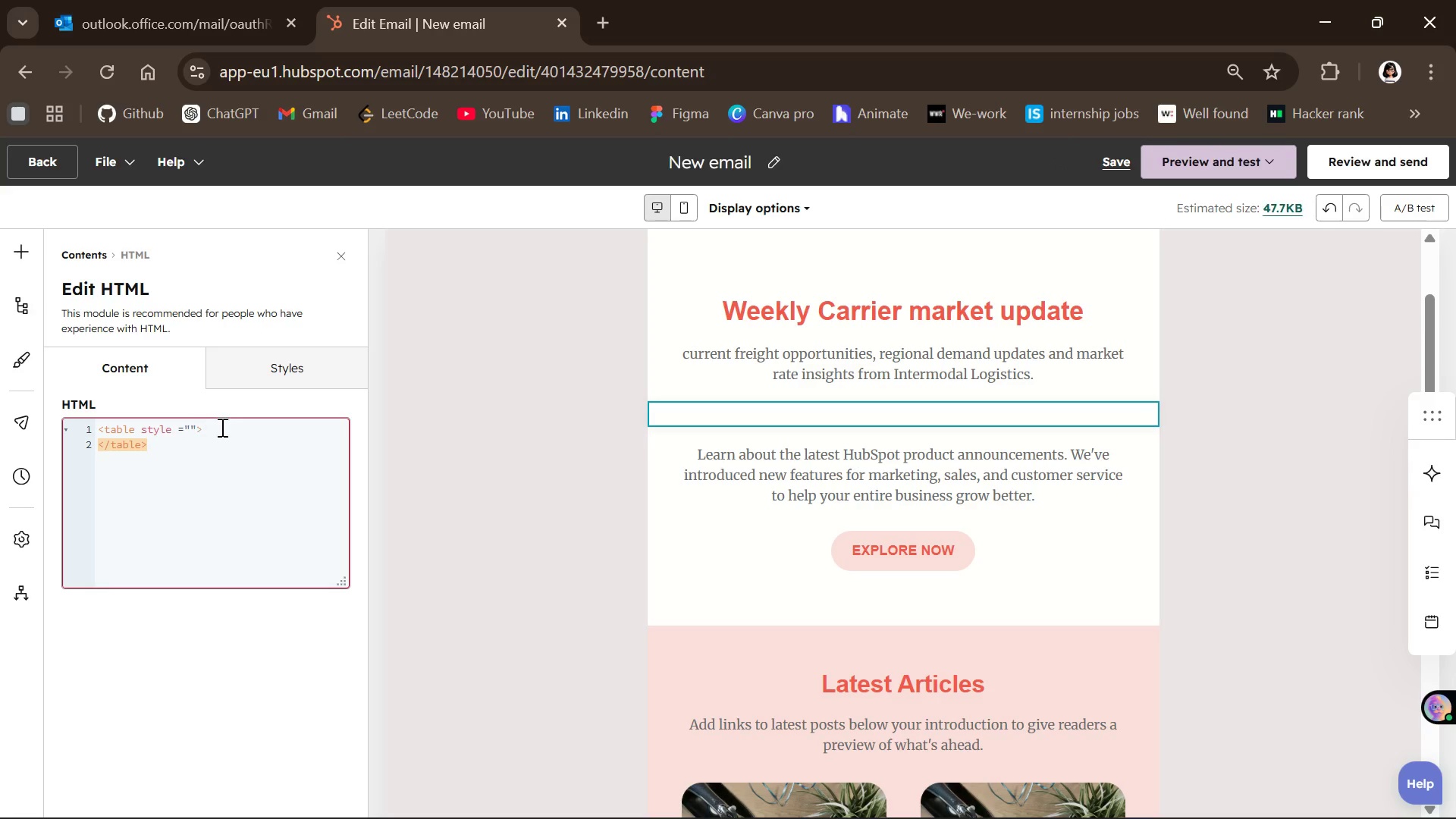 
key(Control+ControlRight)
 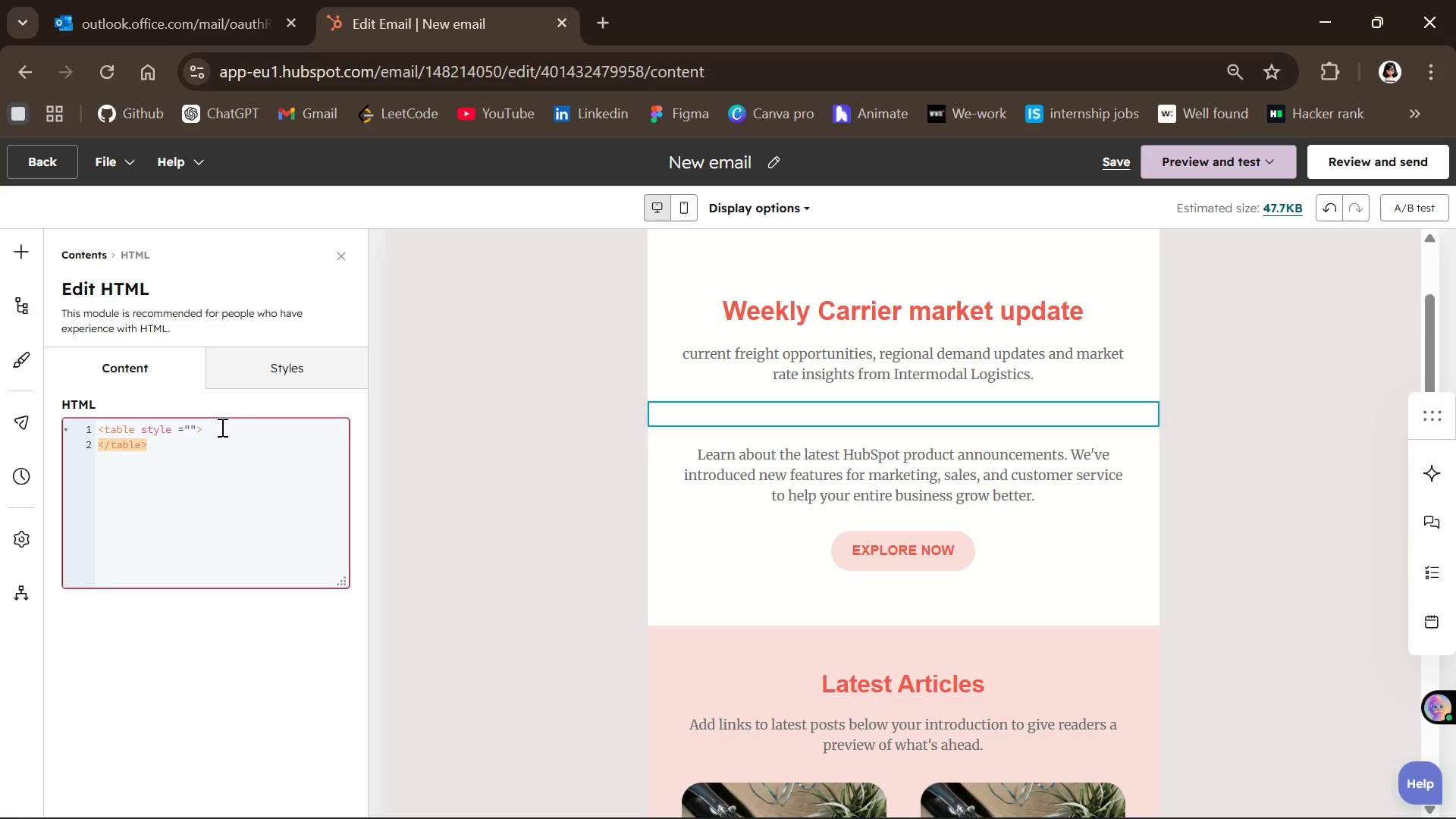 
key(ArrowLeft)
 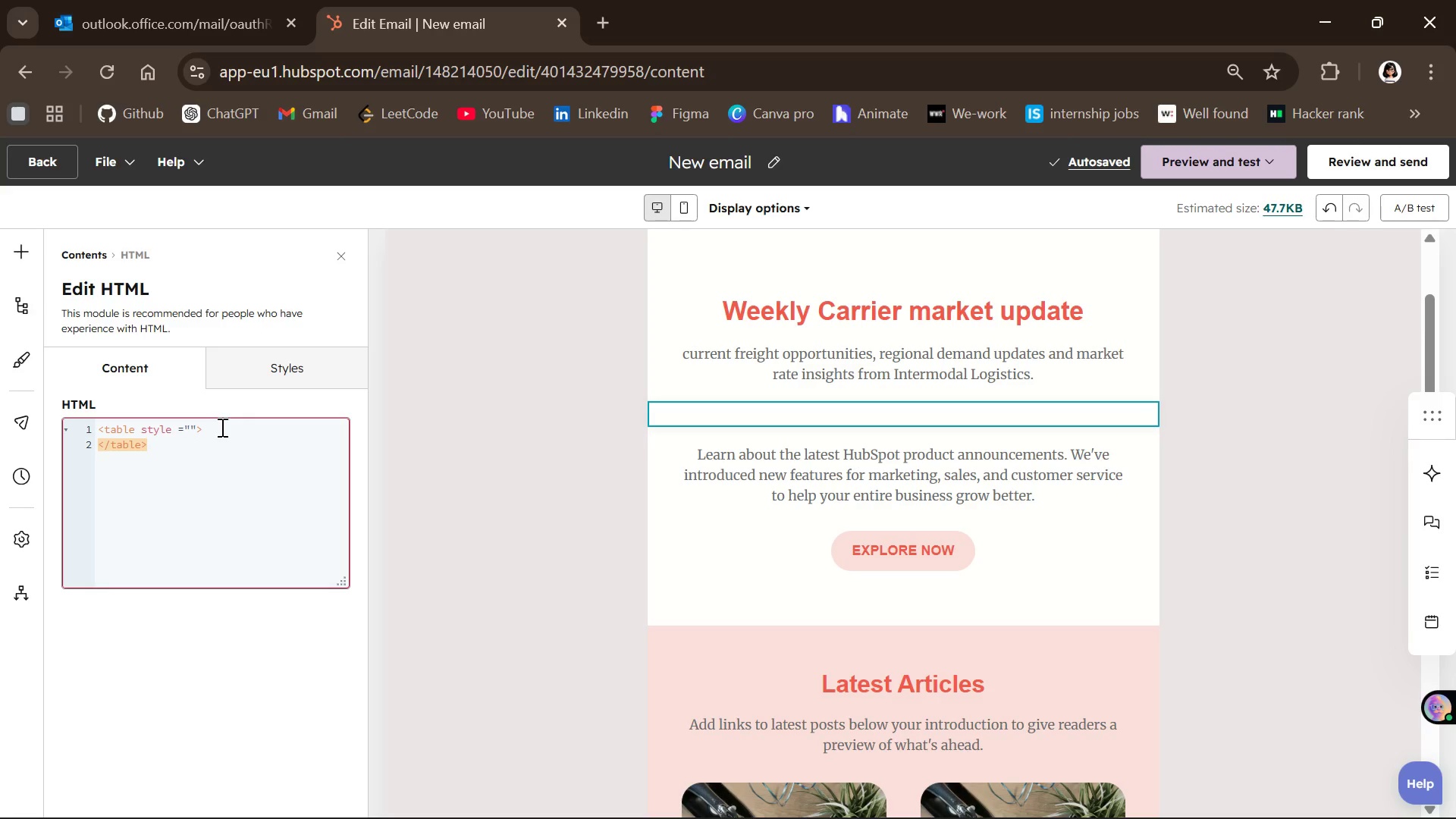 
type(width )
key(Backspace)
type(:)
 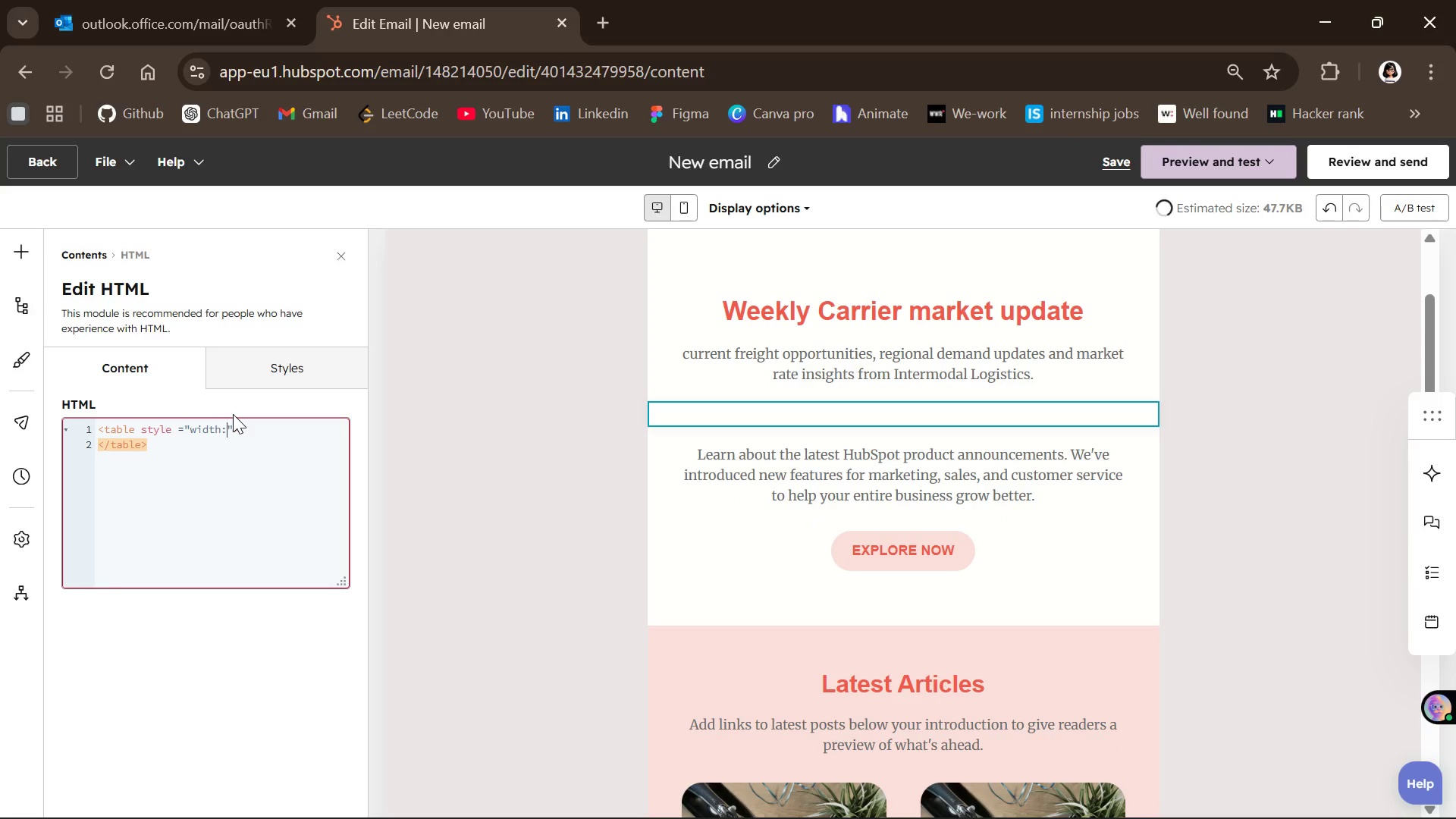 
type(100%)
 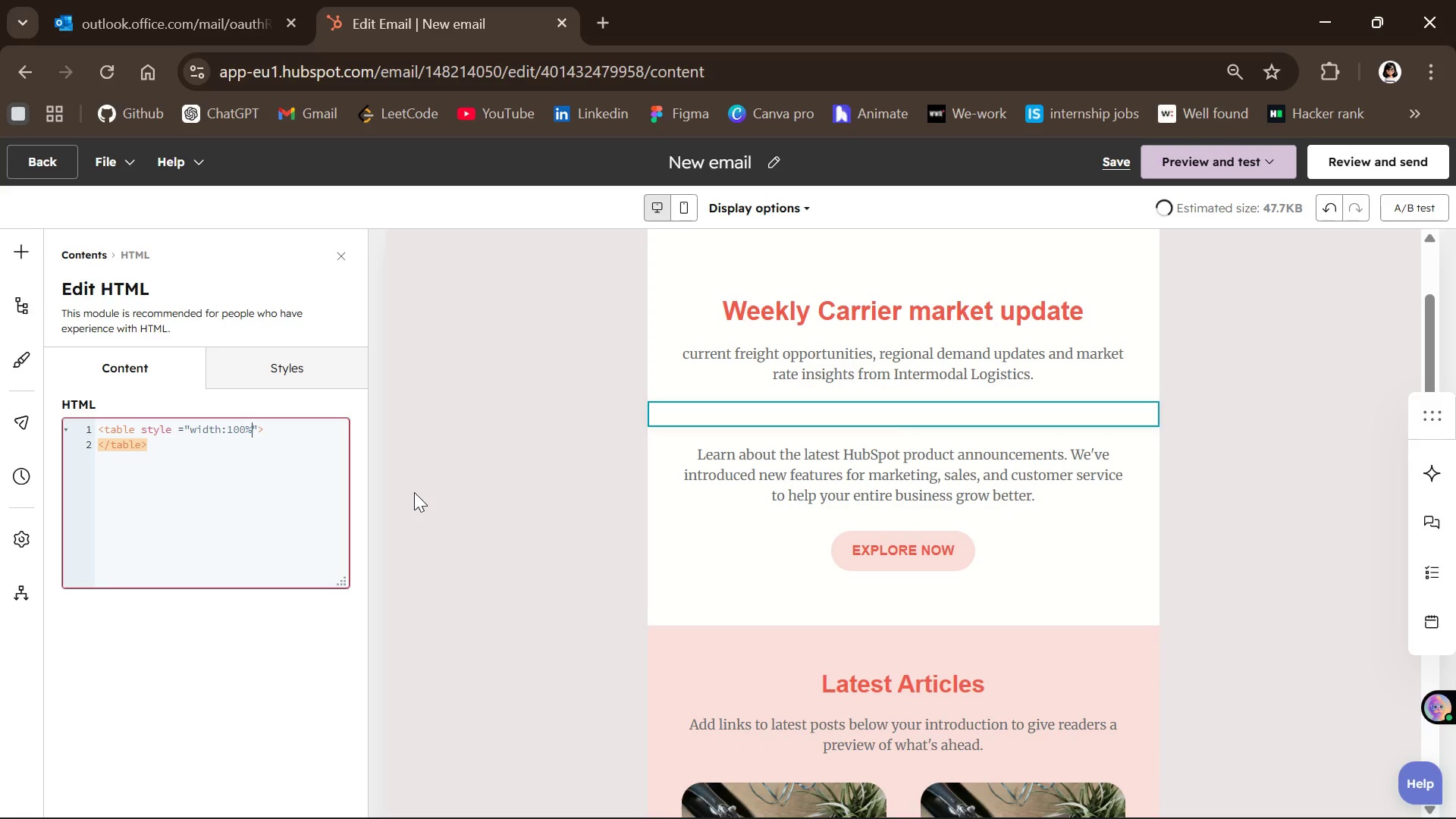 
wait(5.42)
 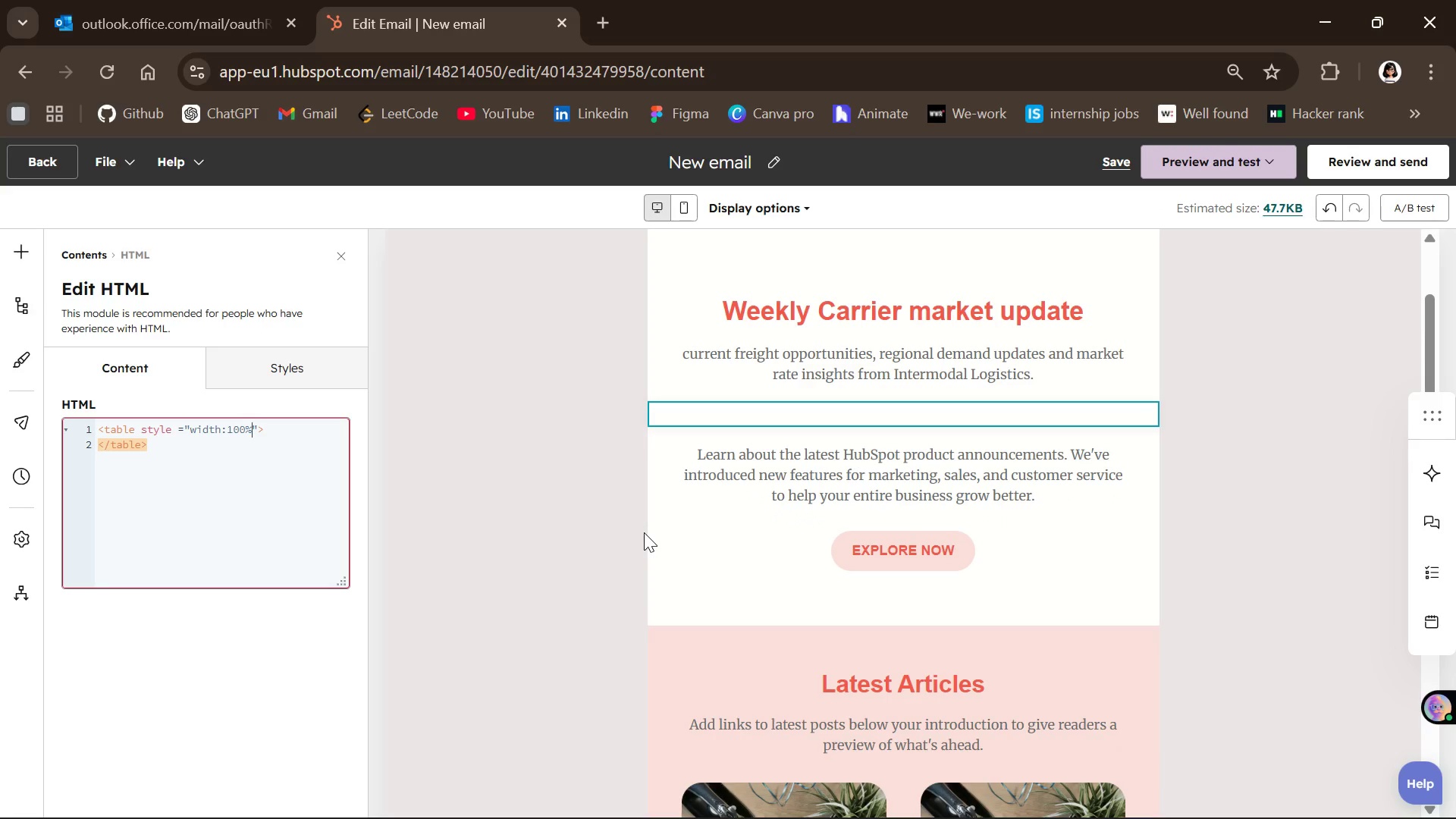 
type(;border collapse)
 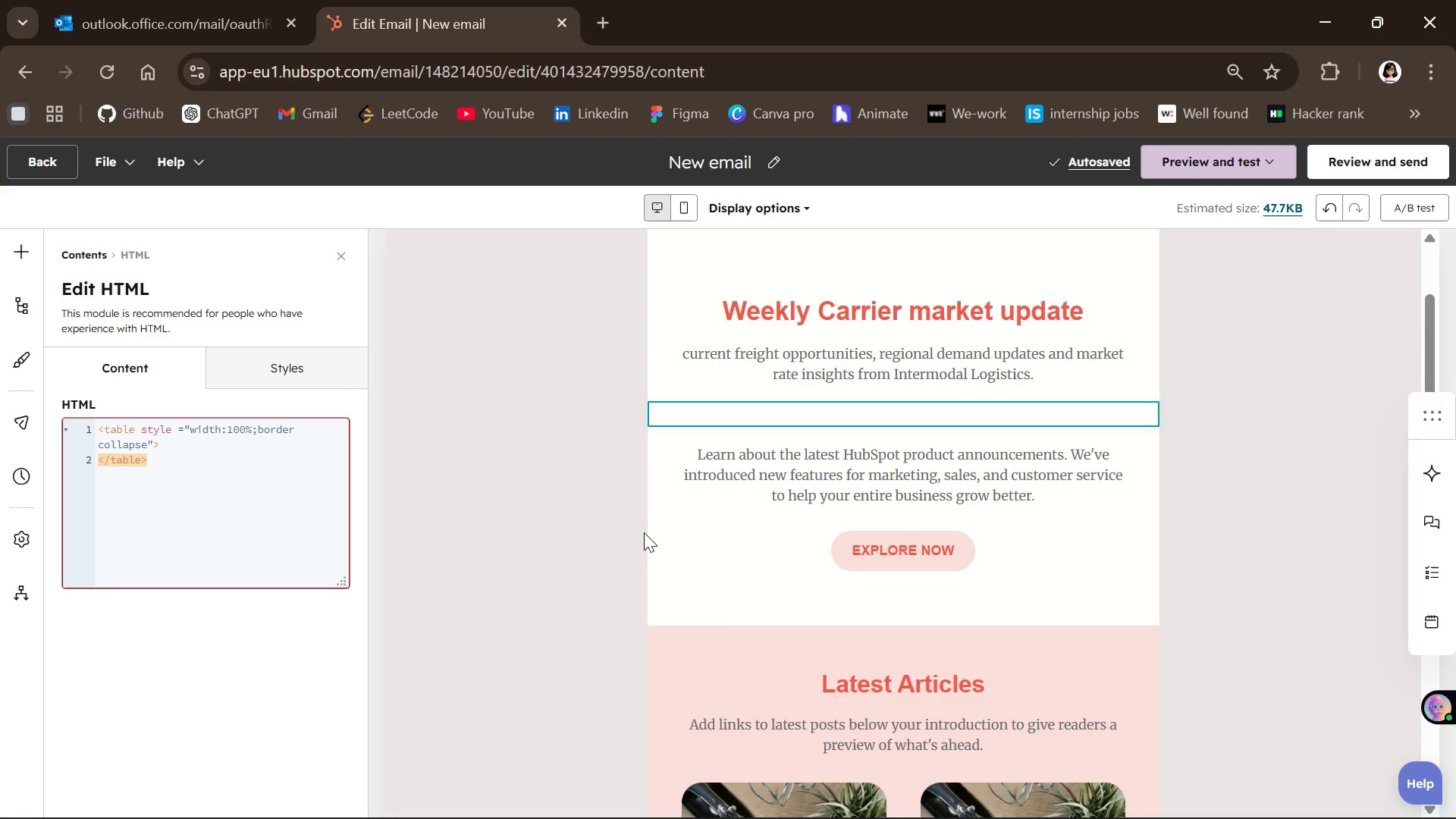 
wait(5.83)
 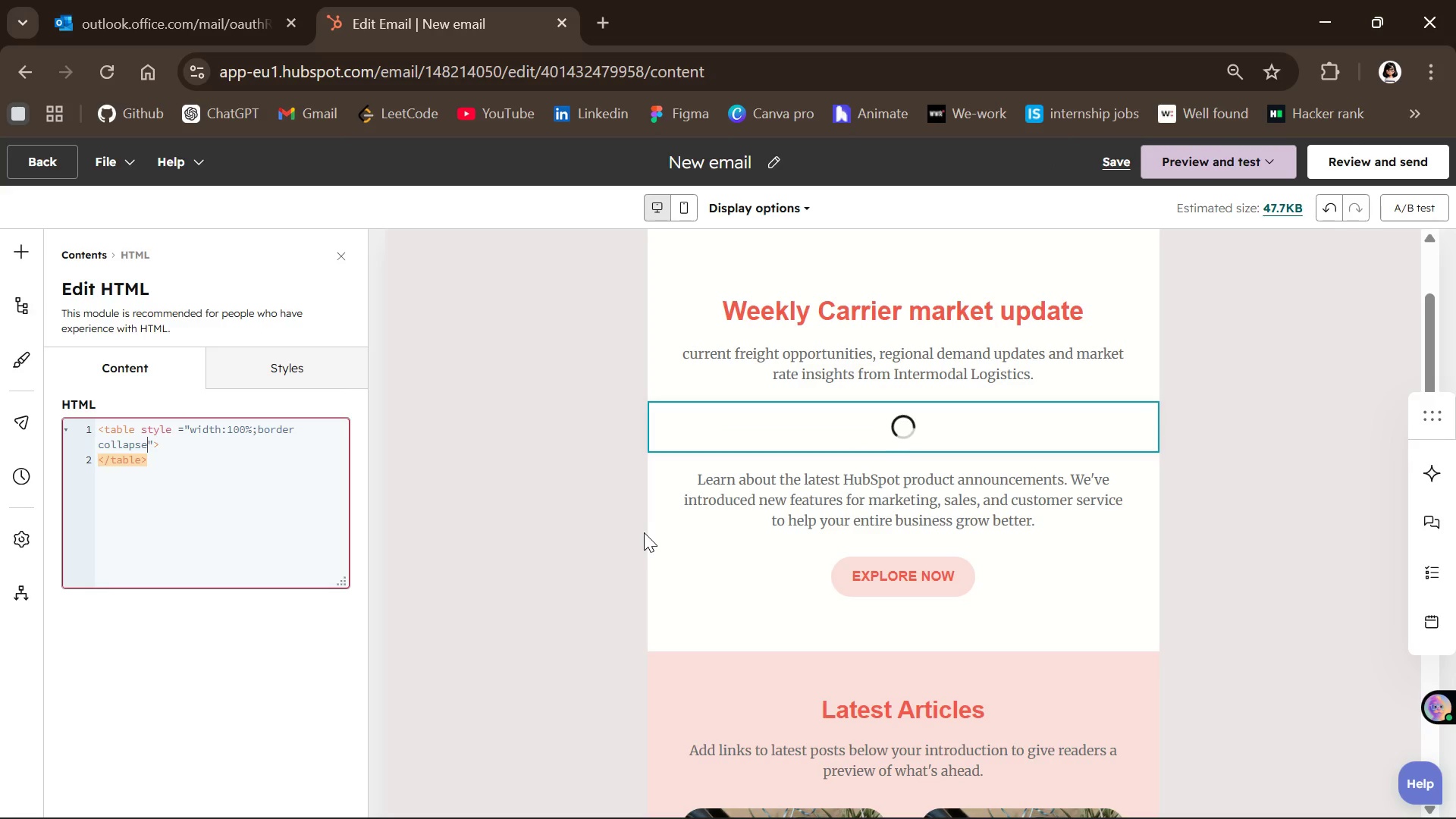 
type(:collapse)
 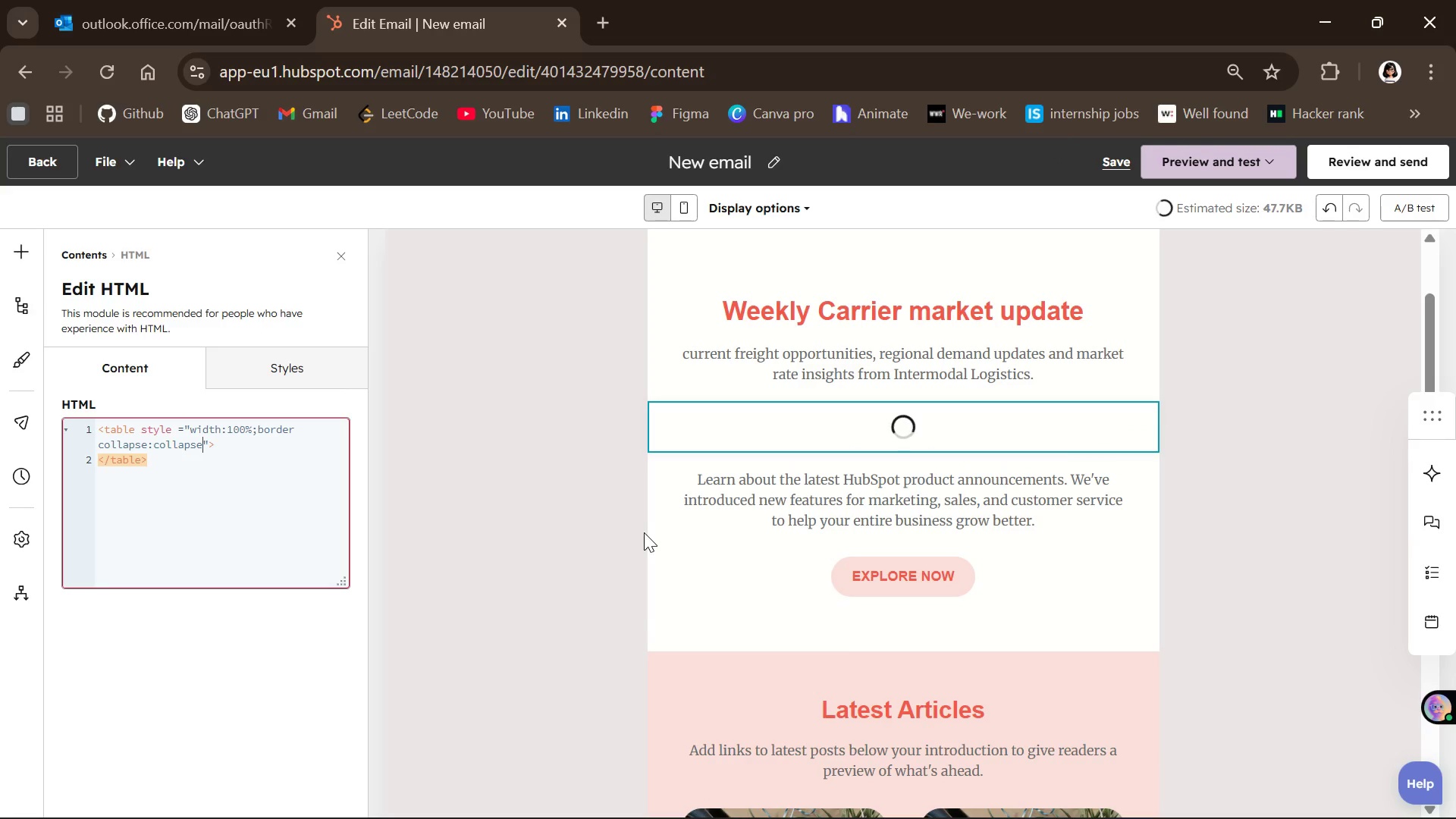 
wait(9.09)
 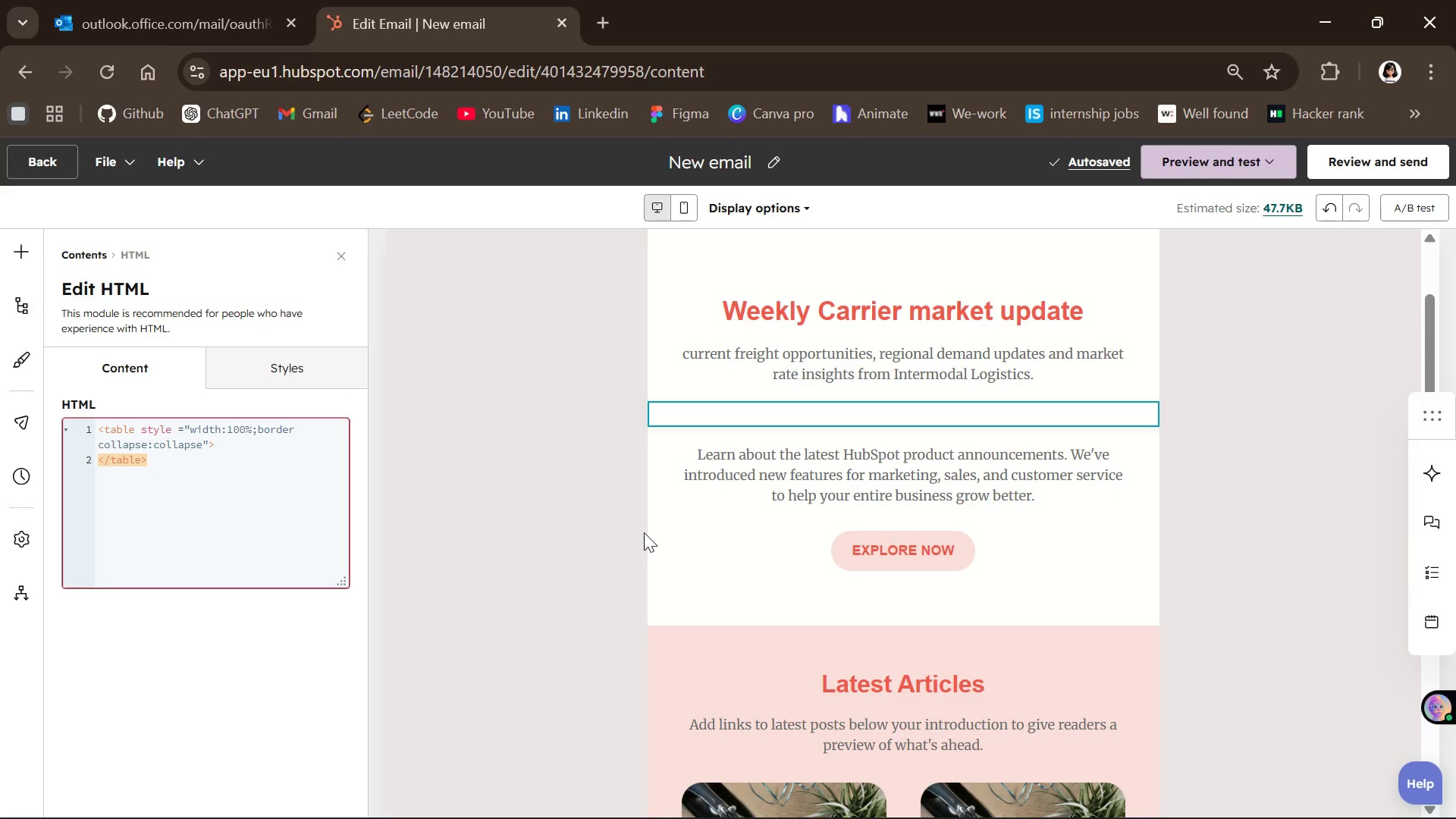 
type( )
key(Backspace)
type(; font-family:Ar)
 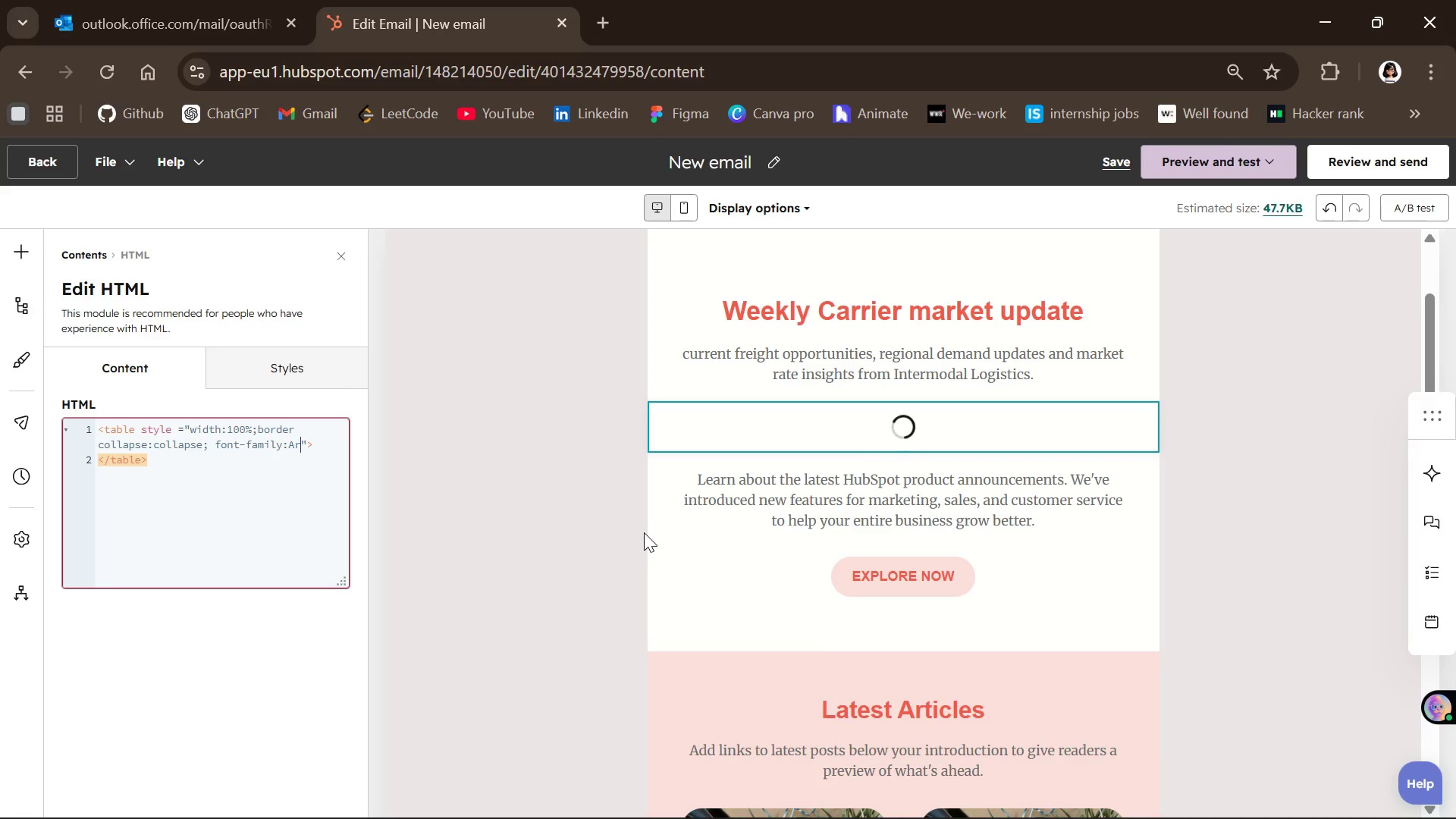 
type(ial,)
 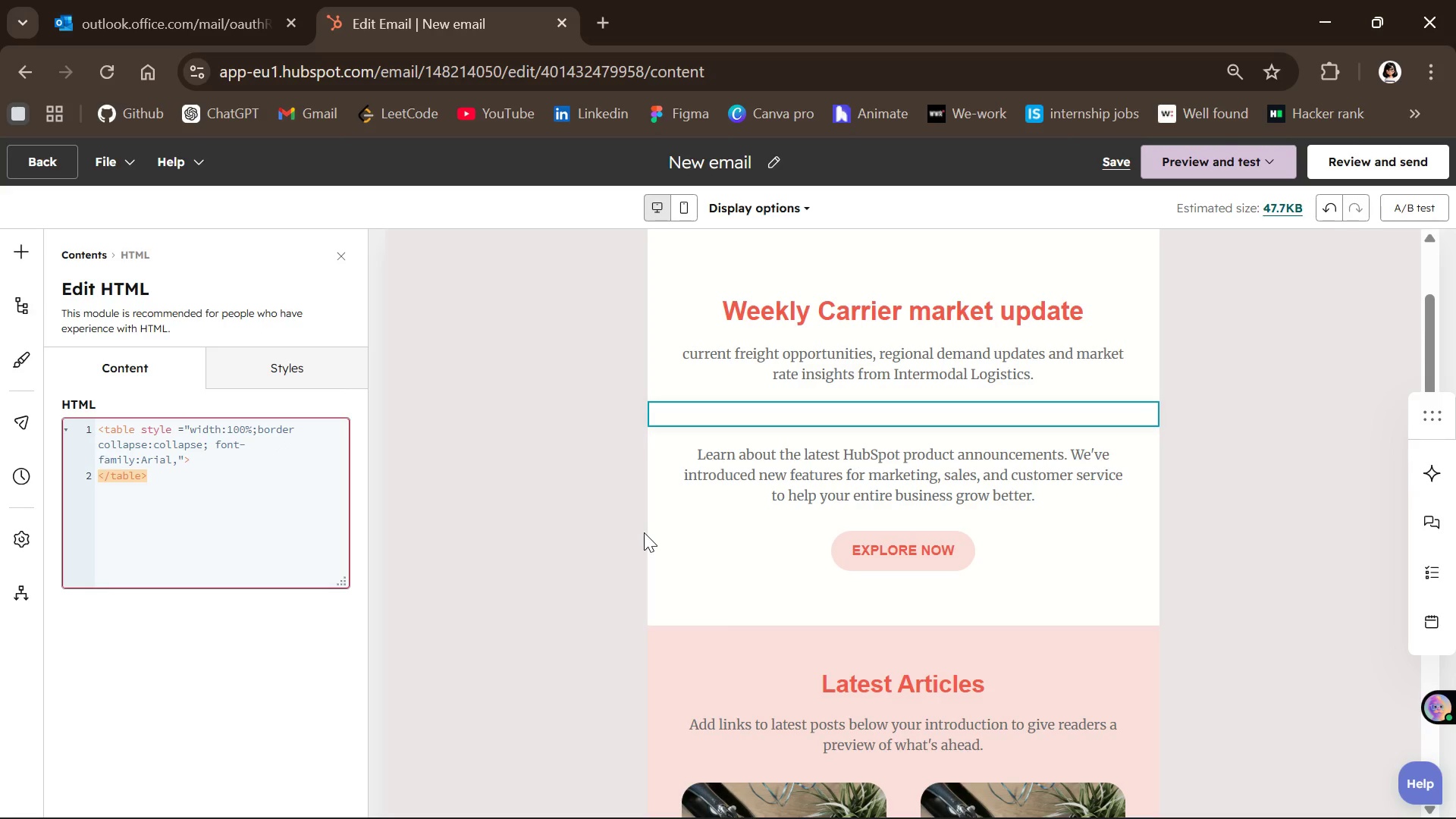 
type(sans)
 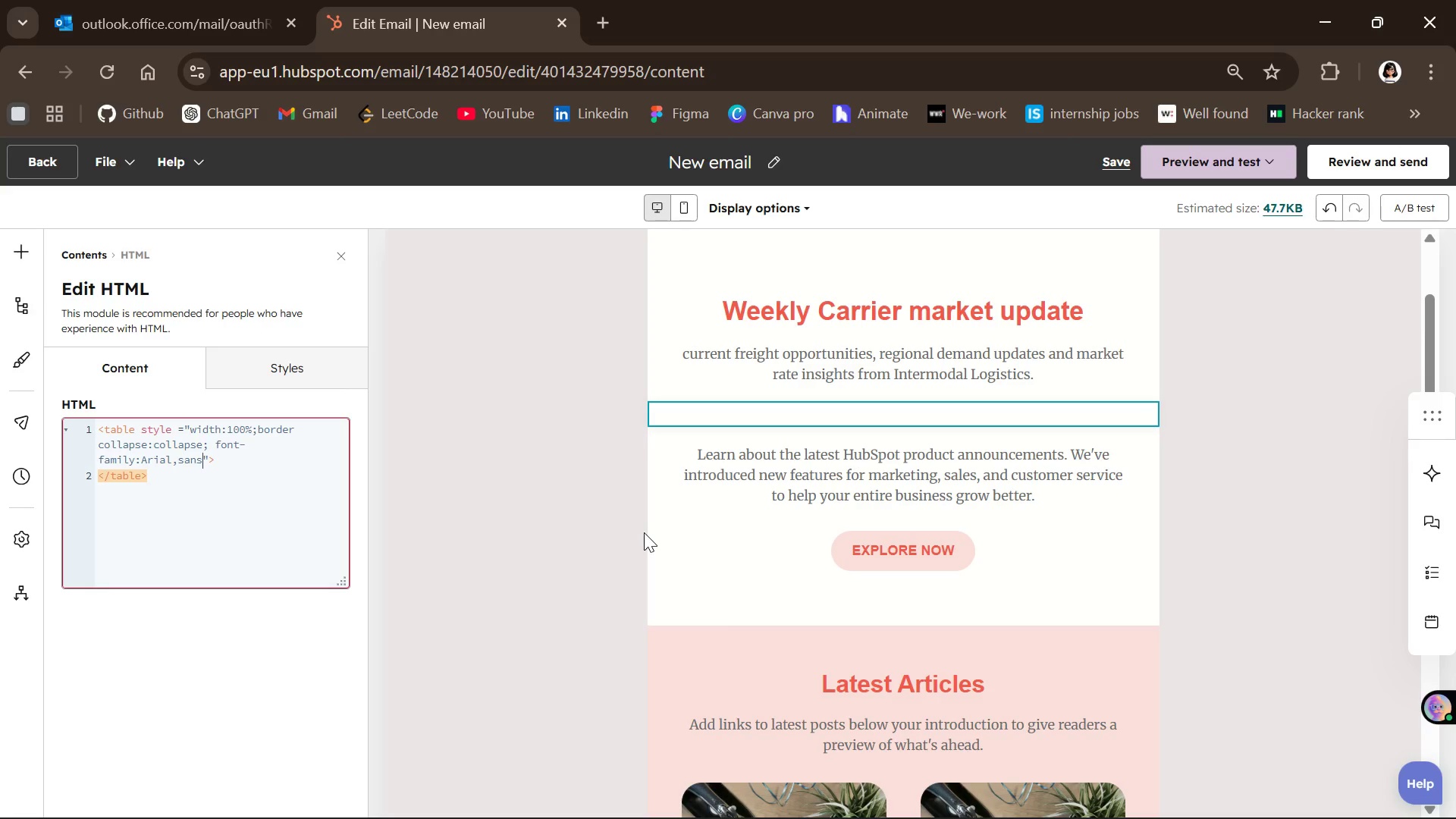 
type(-serif)
 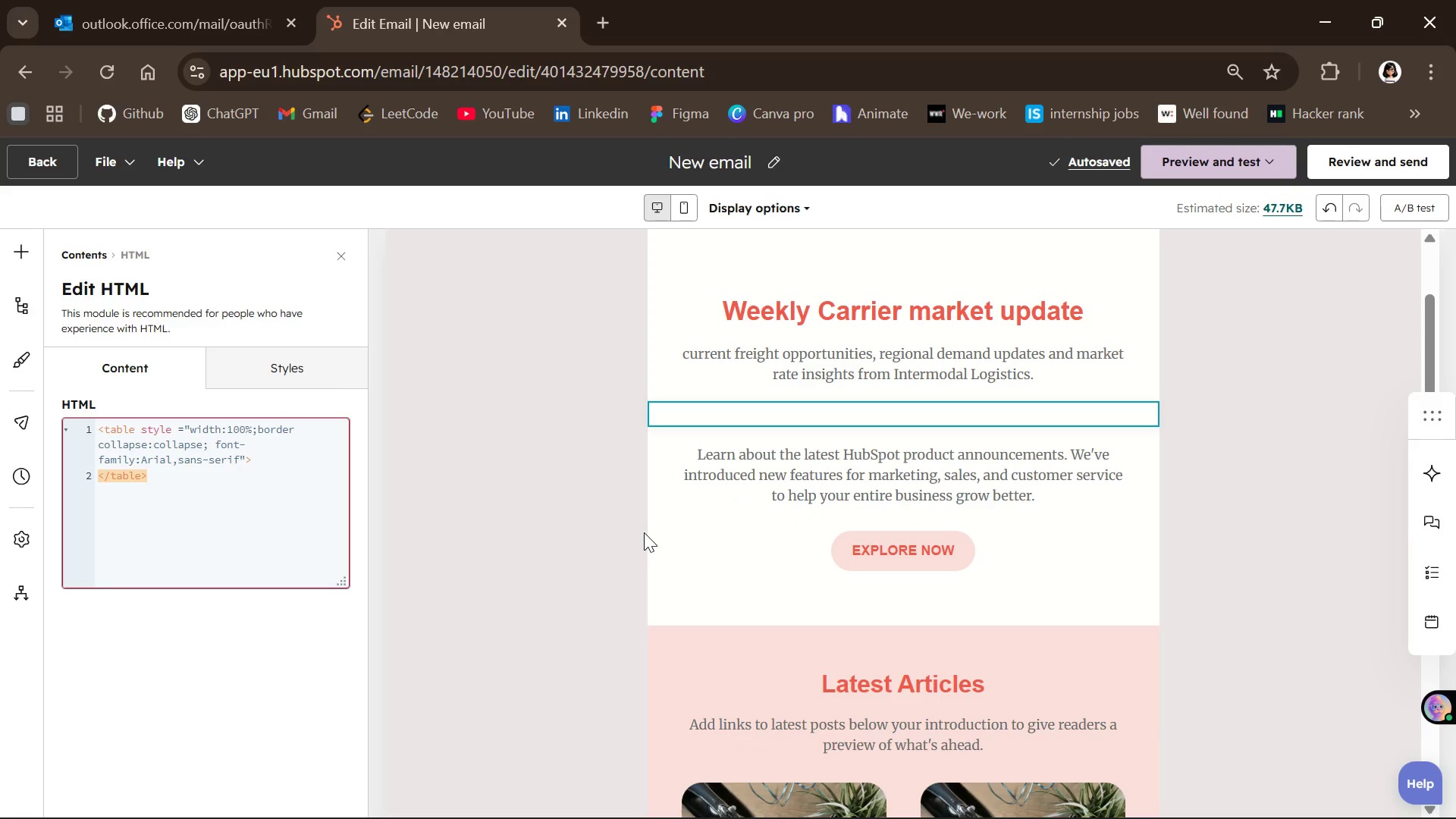 
wait(10.38)
 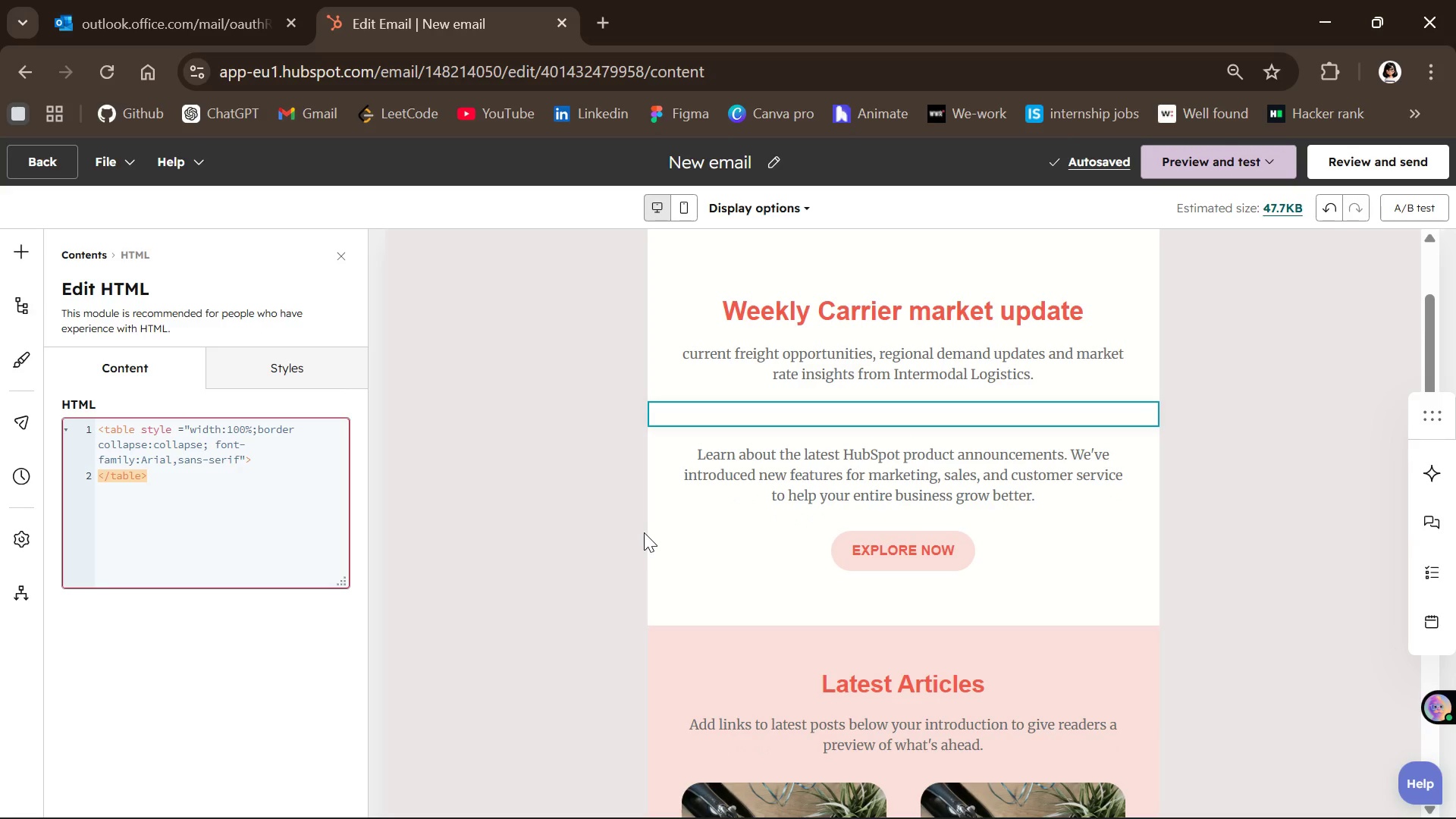 
key(Semicolon)
 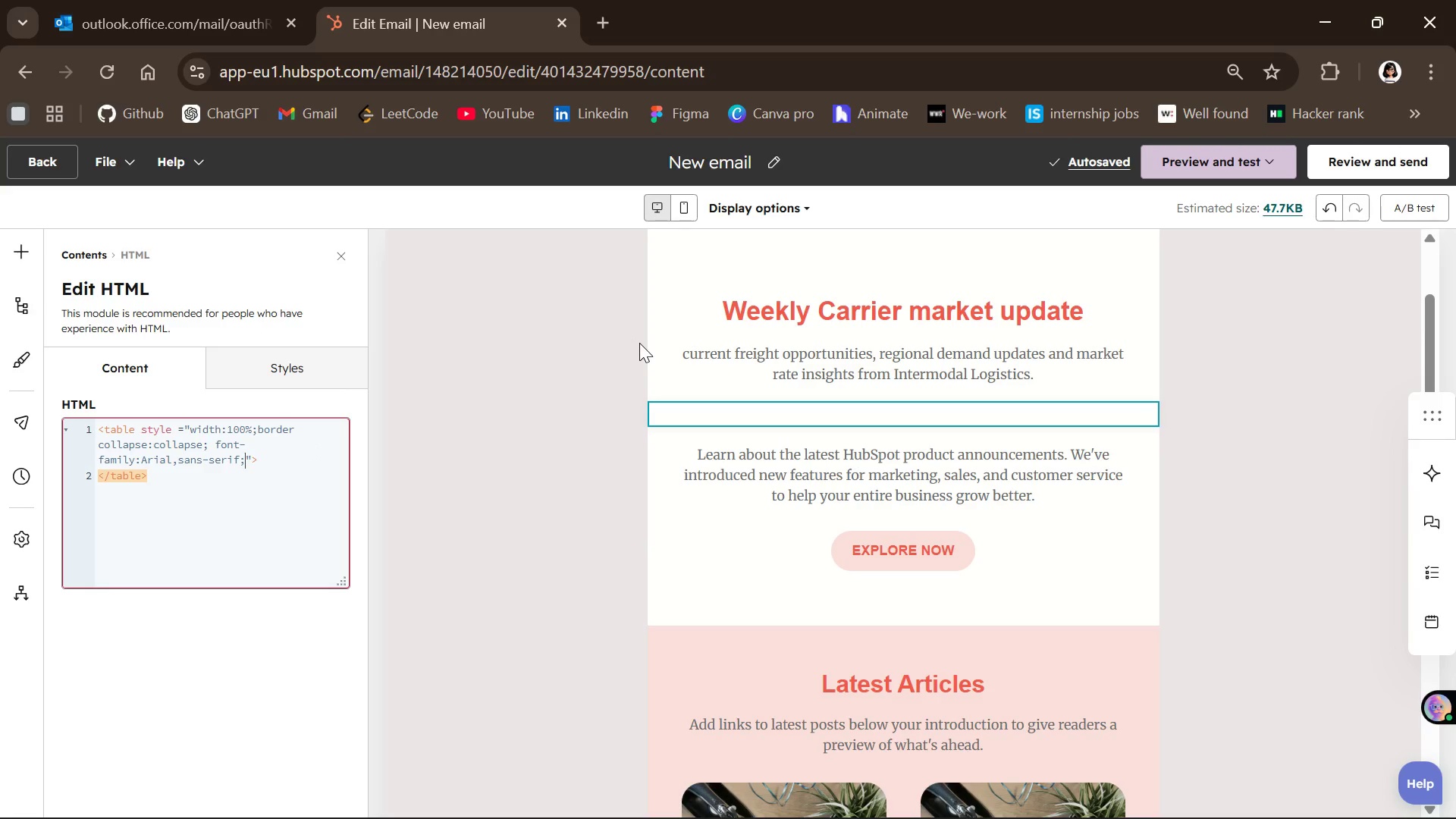 
wait(6.3)
 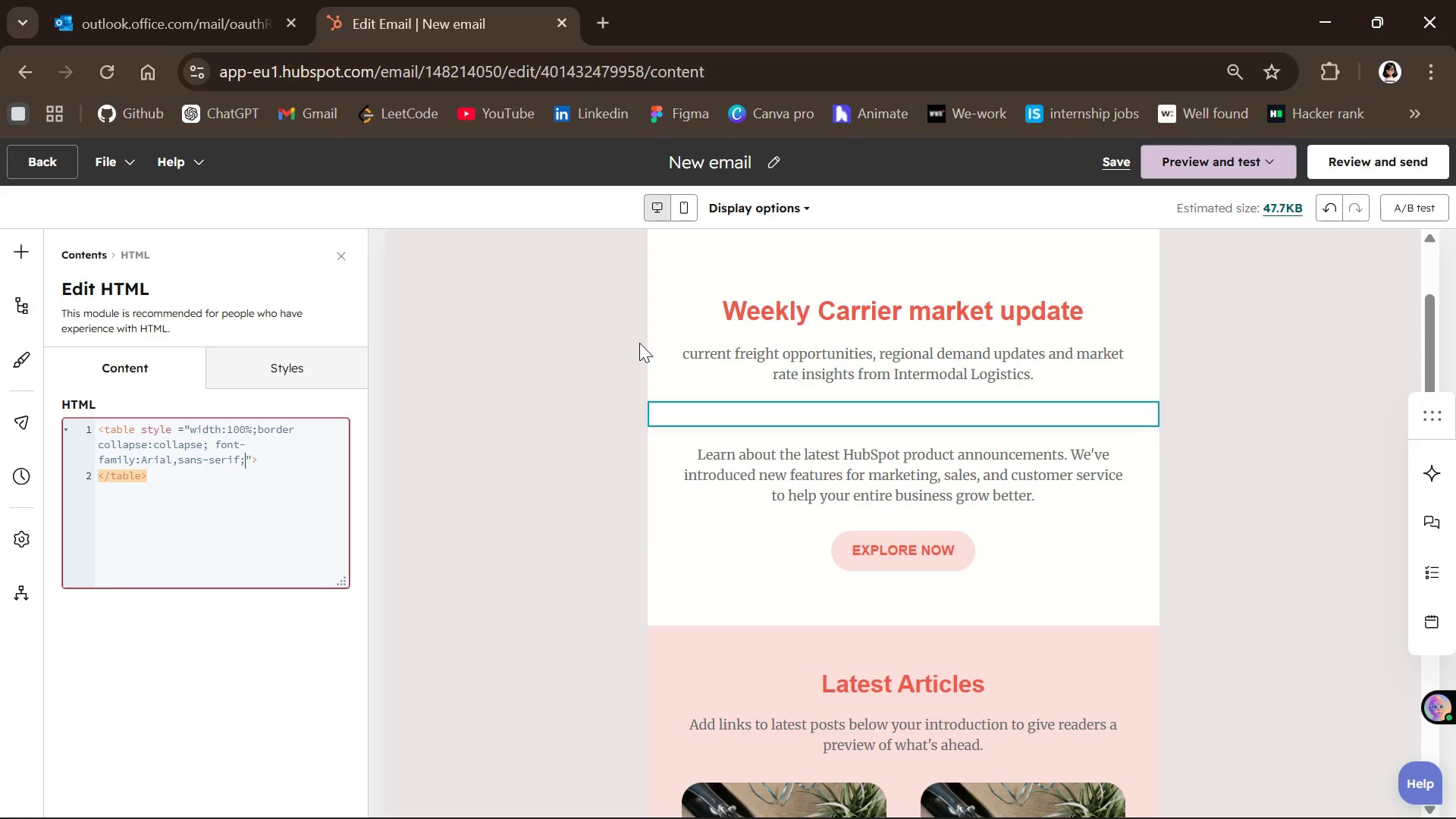 
left_click([273, 453])
 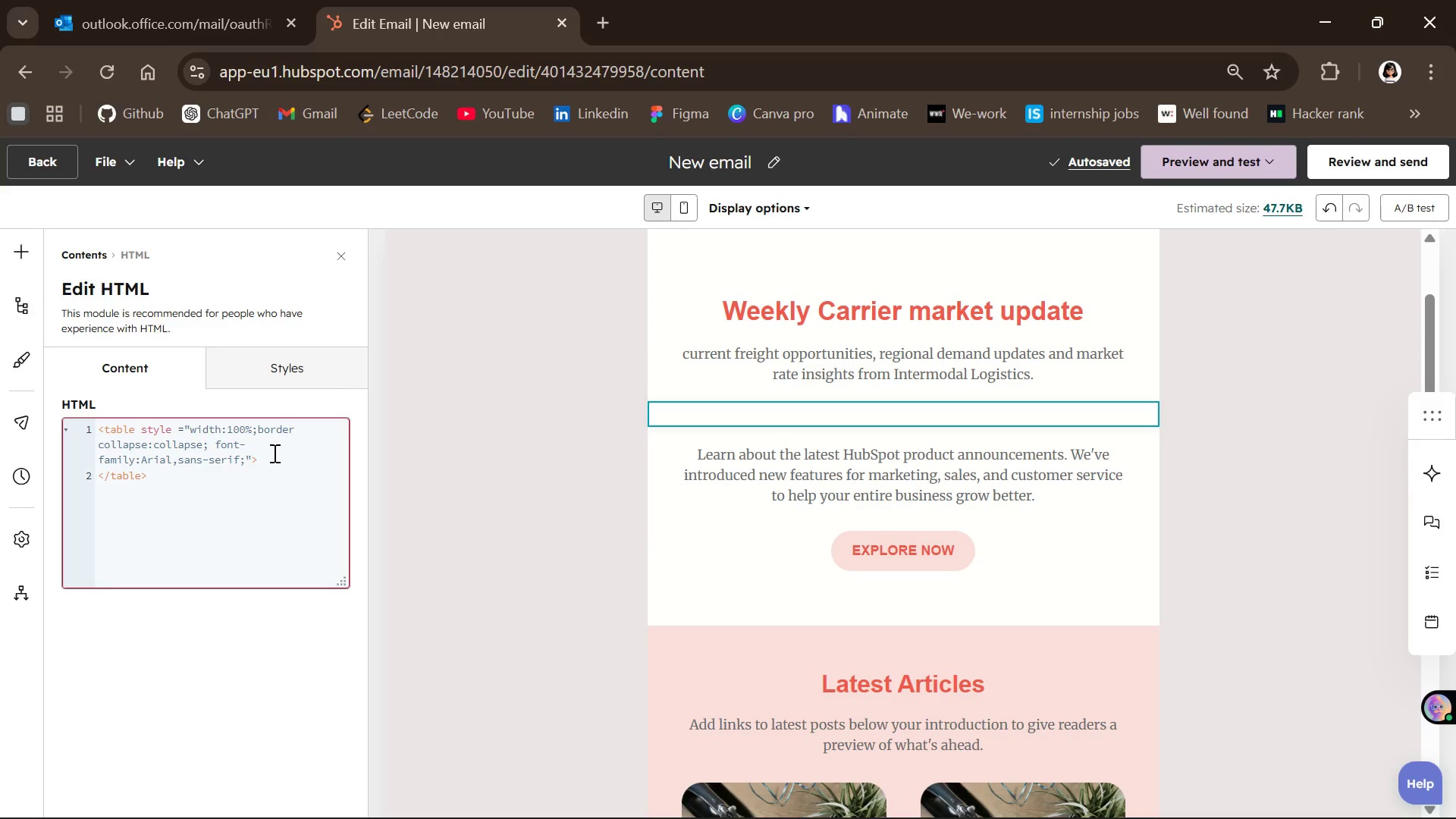 
key(Enter)
 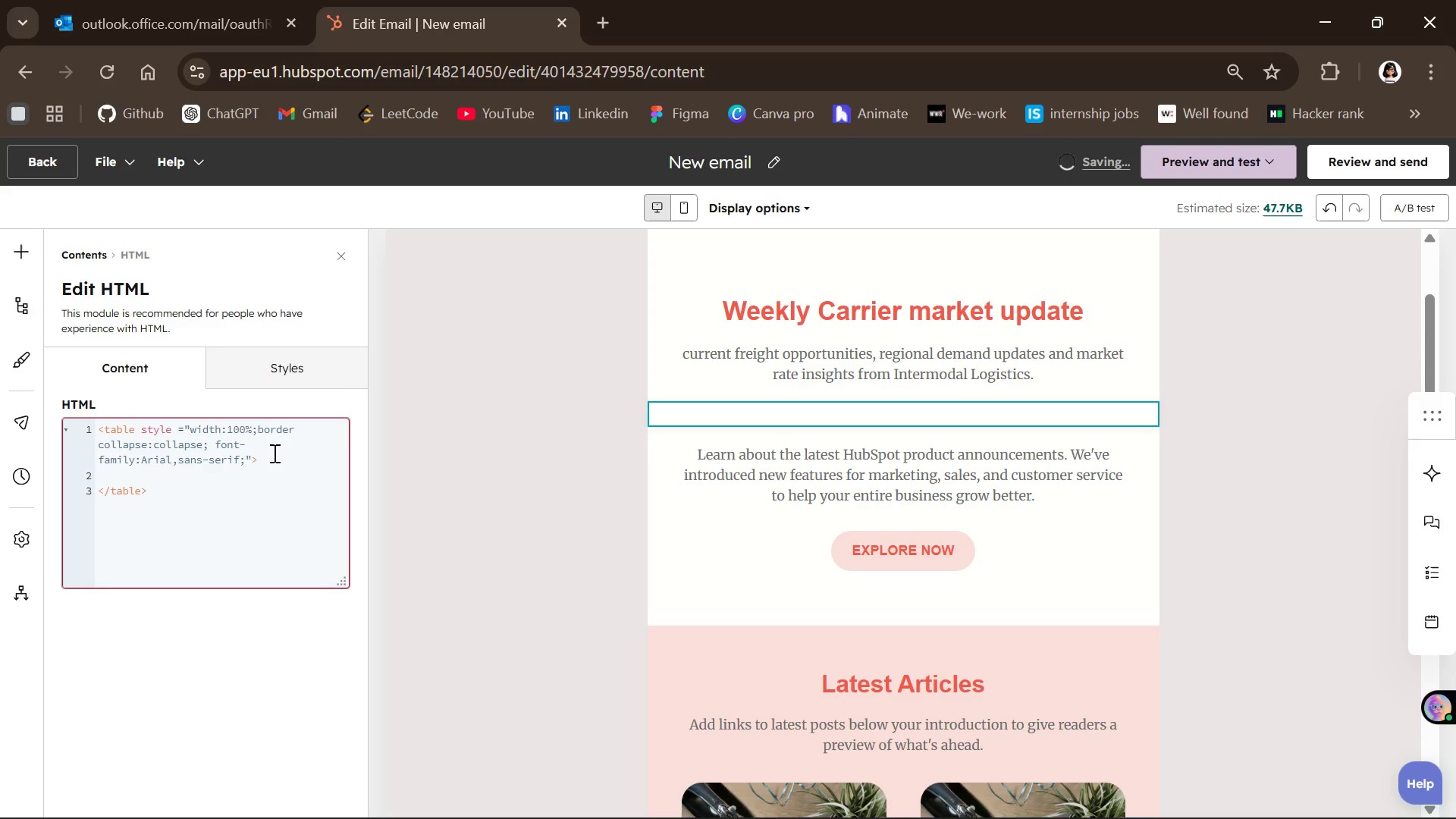 
key(Shift+Comma)
 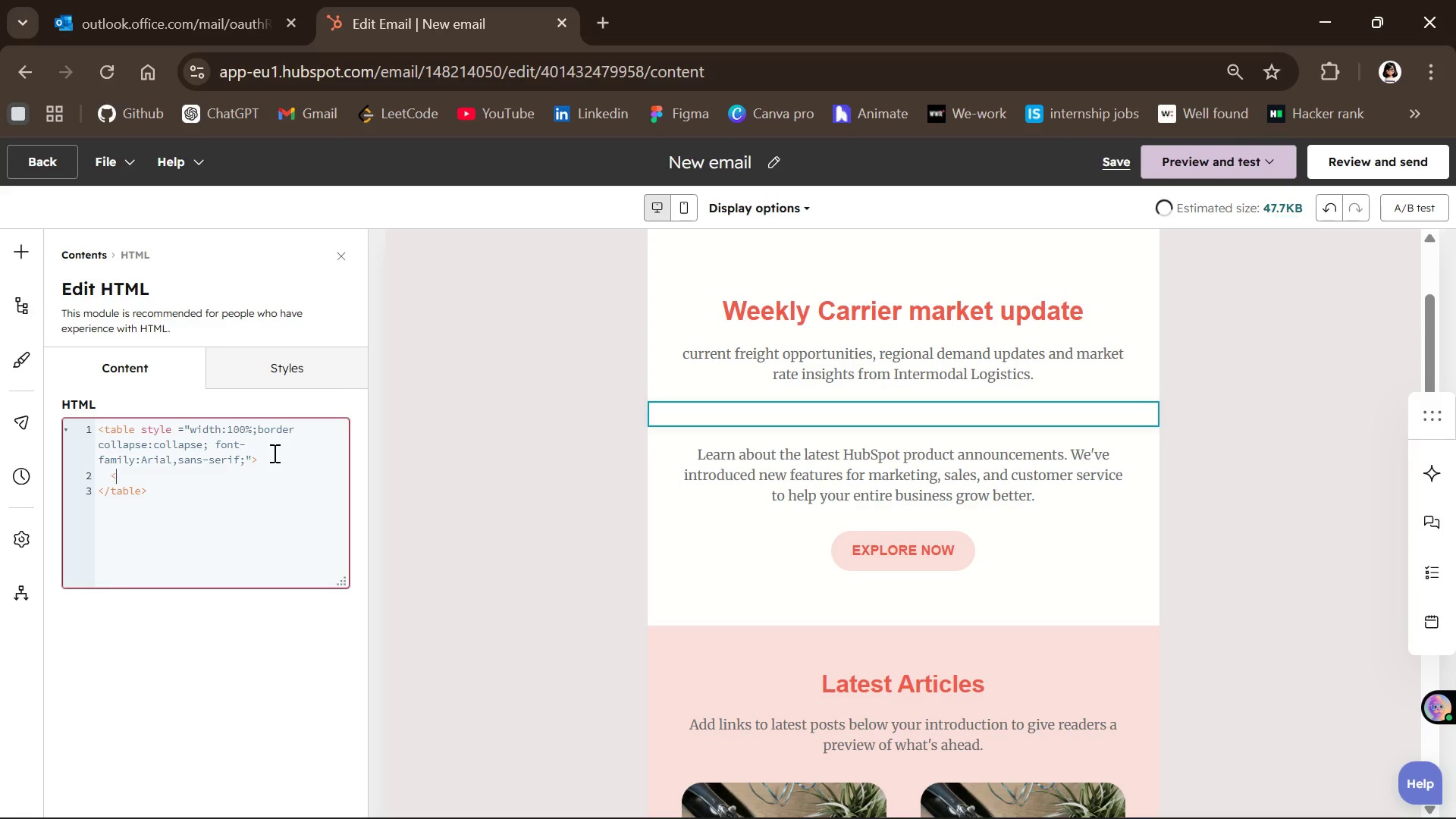 
key(Shift+Period)
 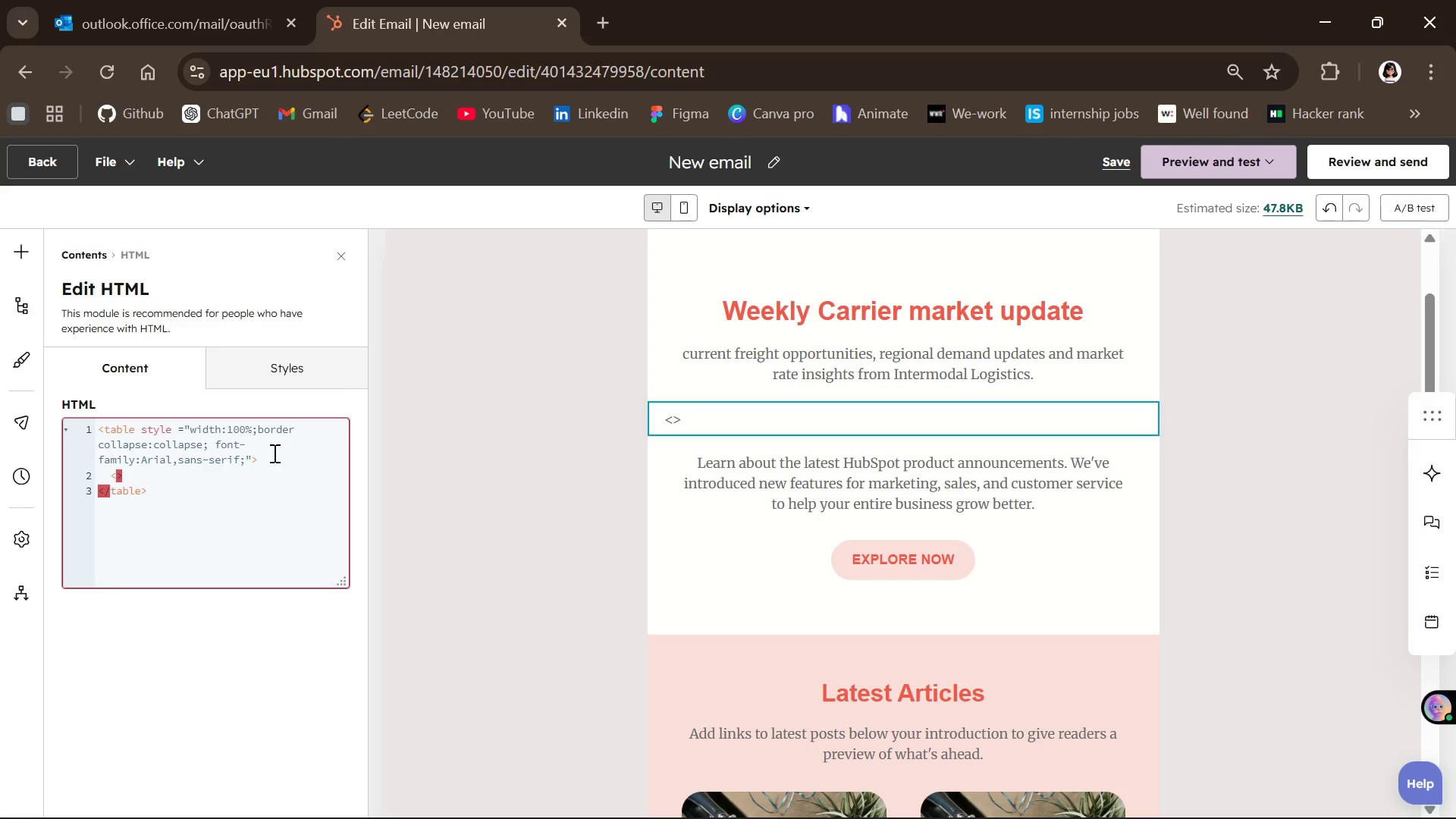 
key(ArrowLeft)
 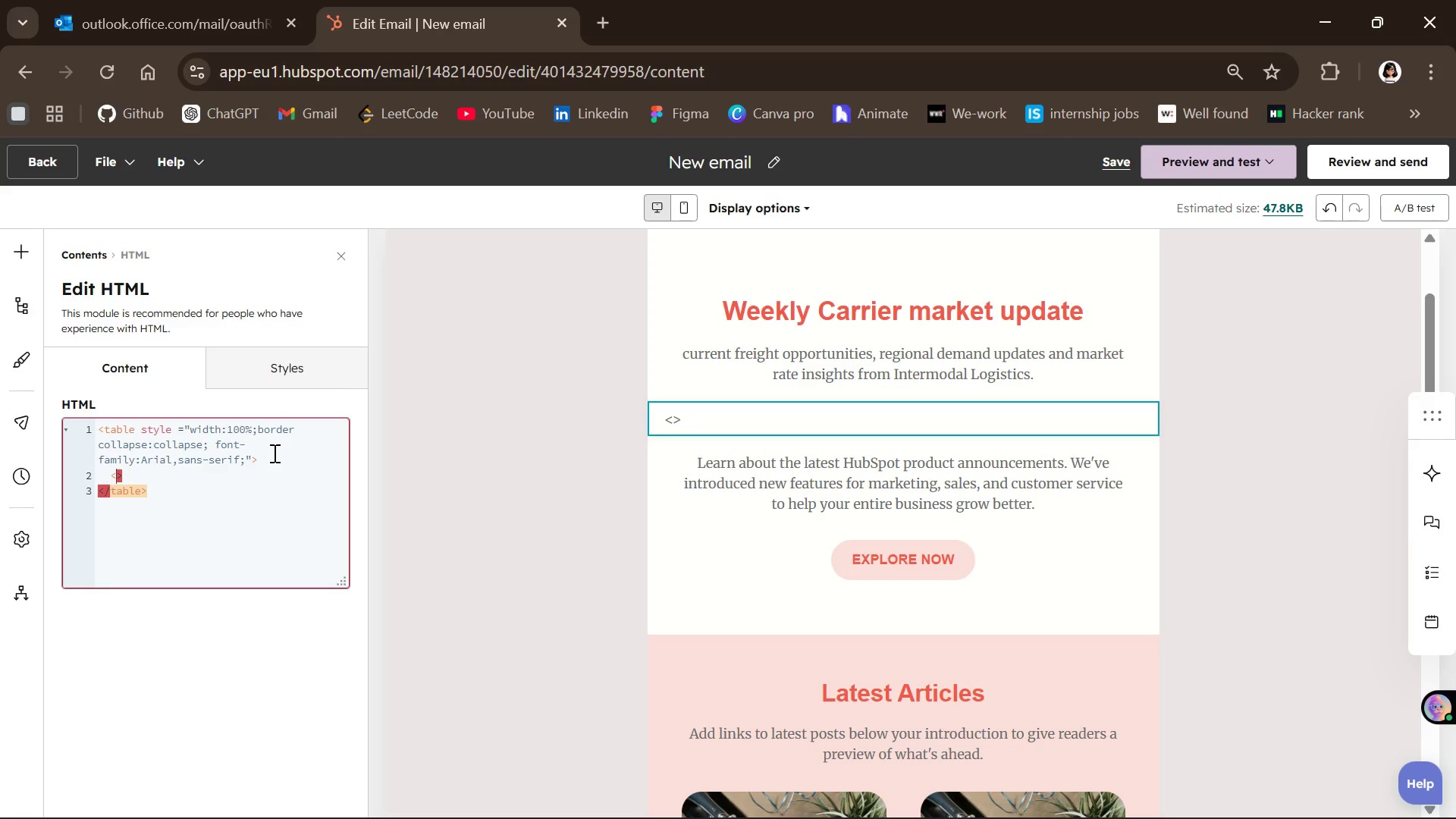 
type(tr )
key(Backspace)
 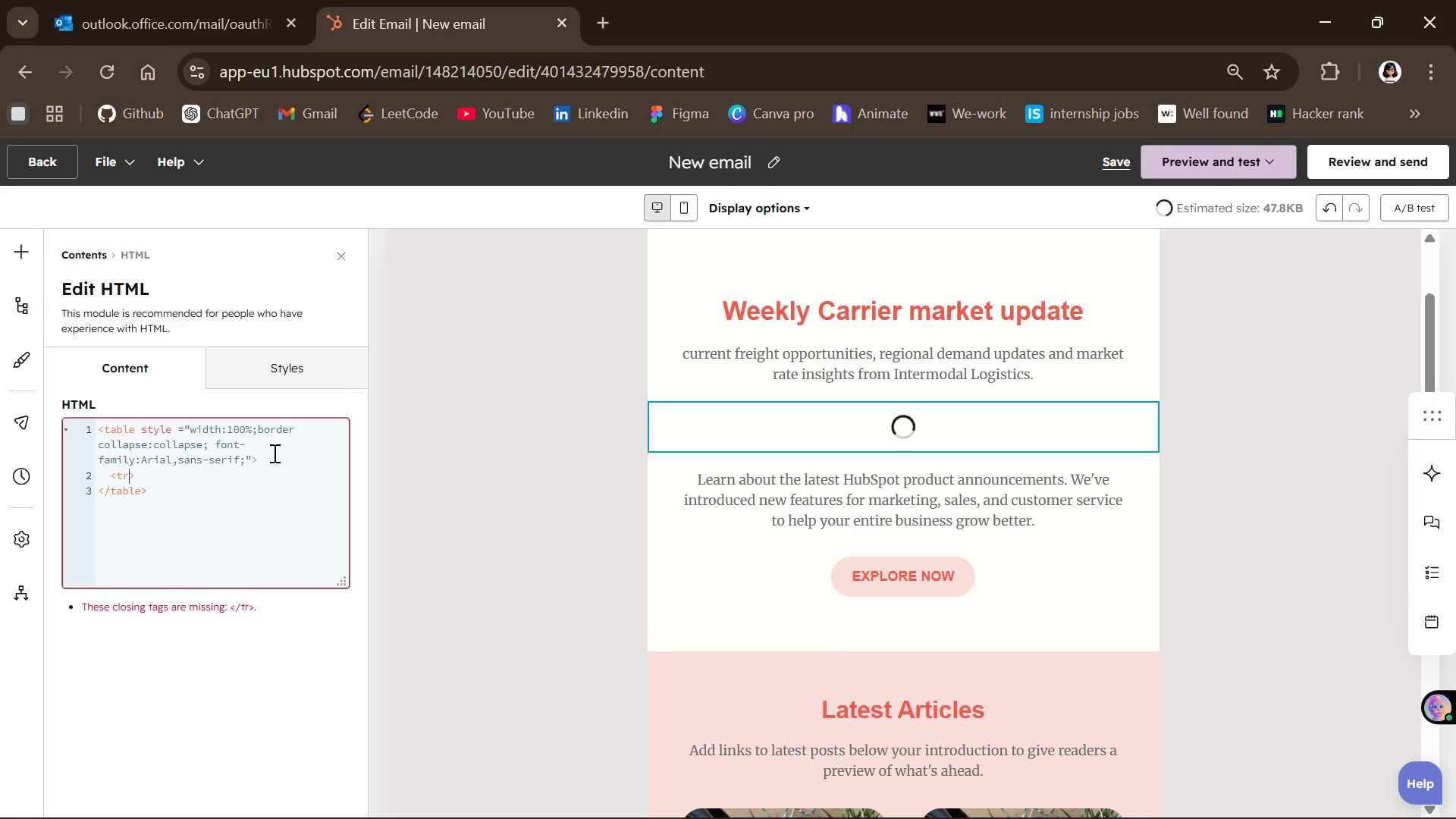 
key(ArrowRight)
 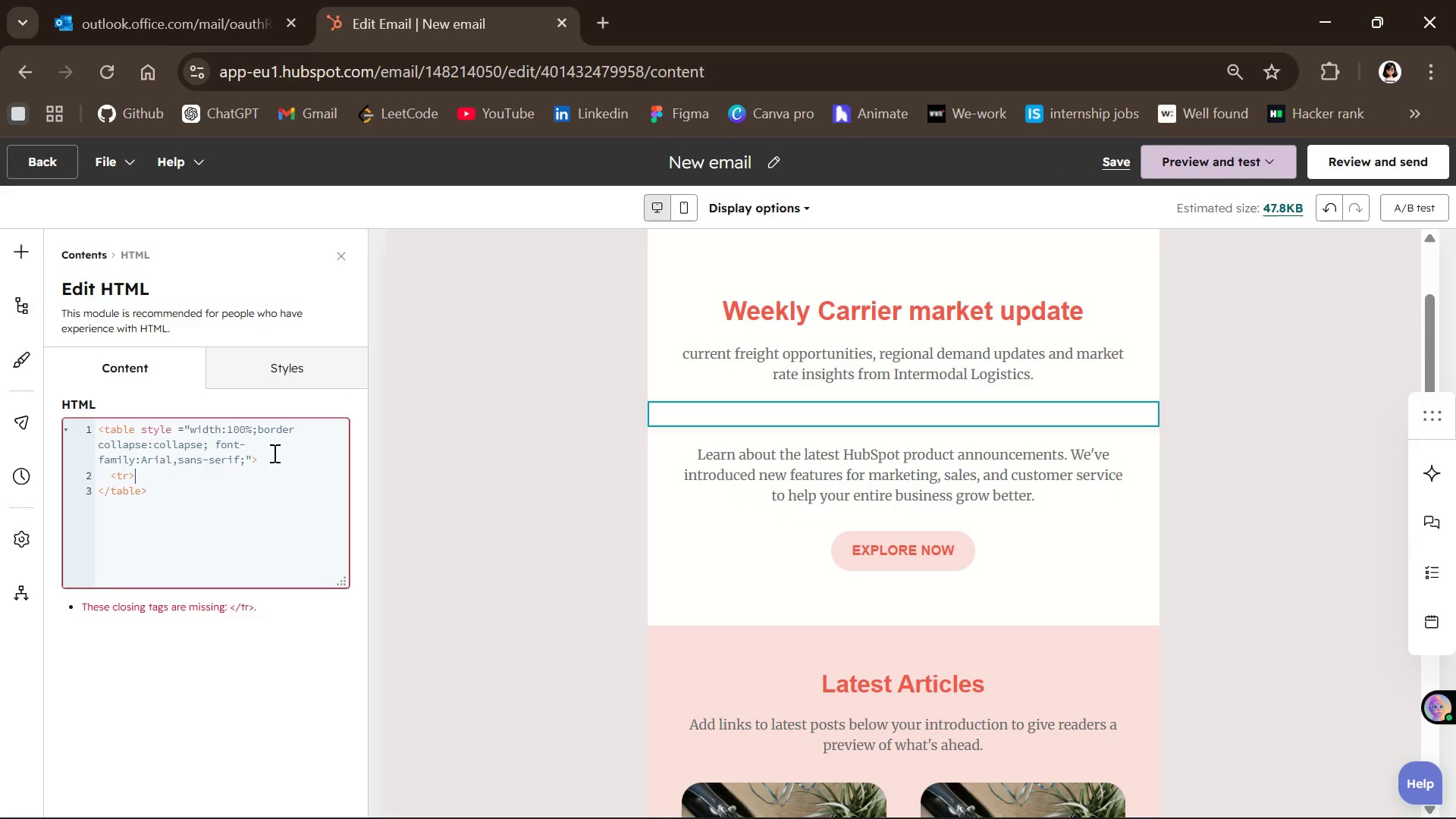 
key(Shift+Comma)
 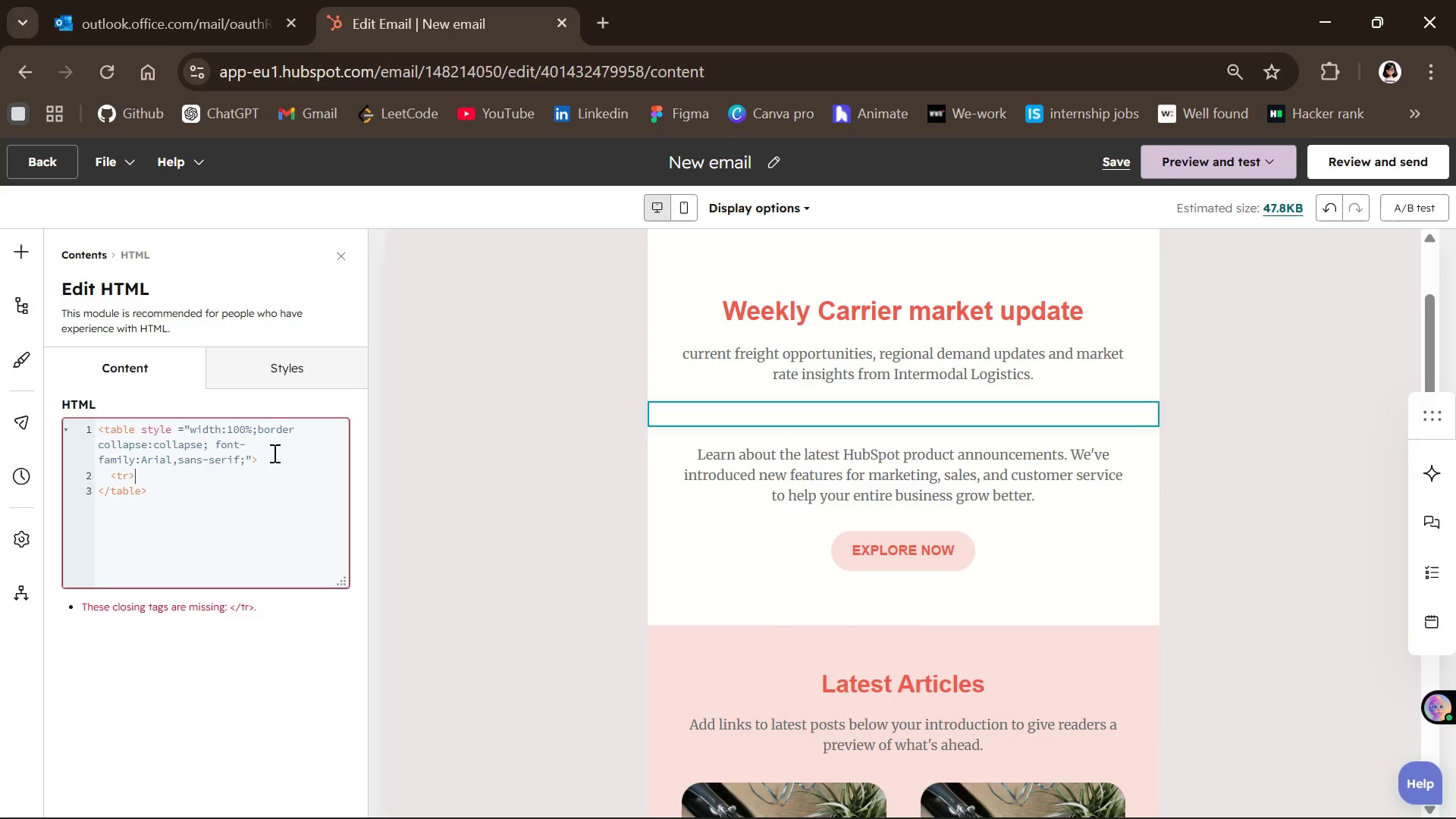 
key(Shift+Period)
 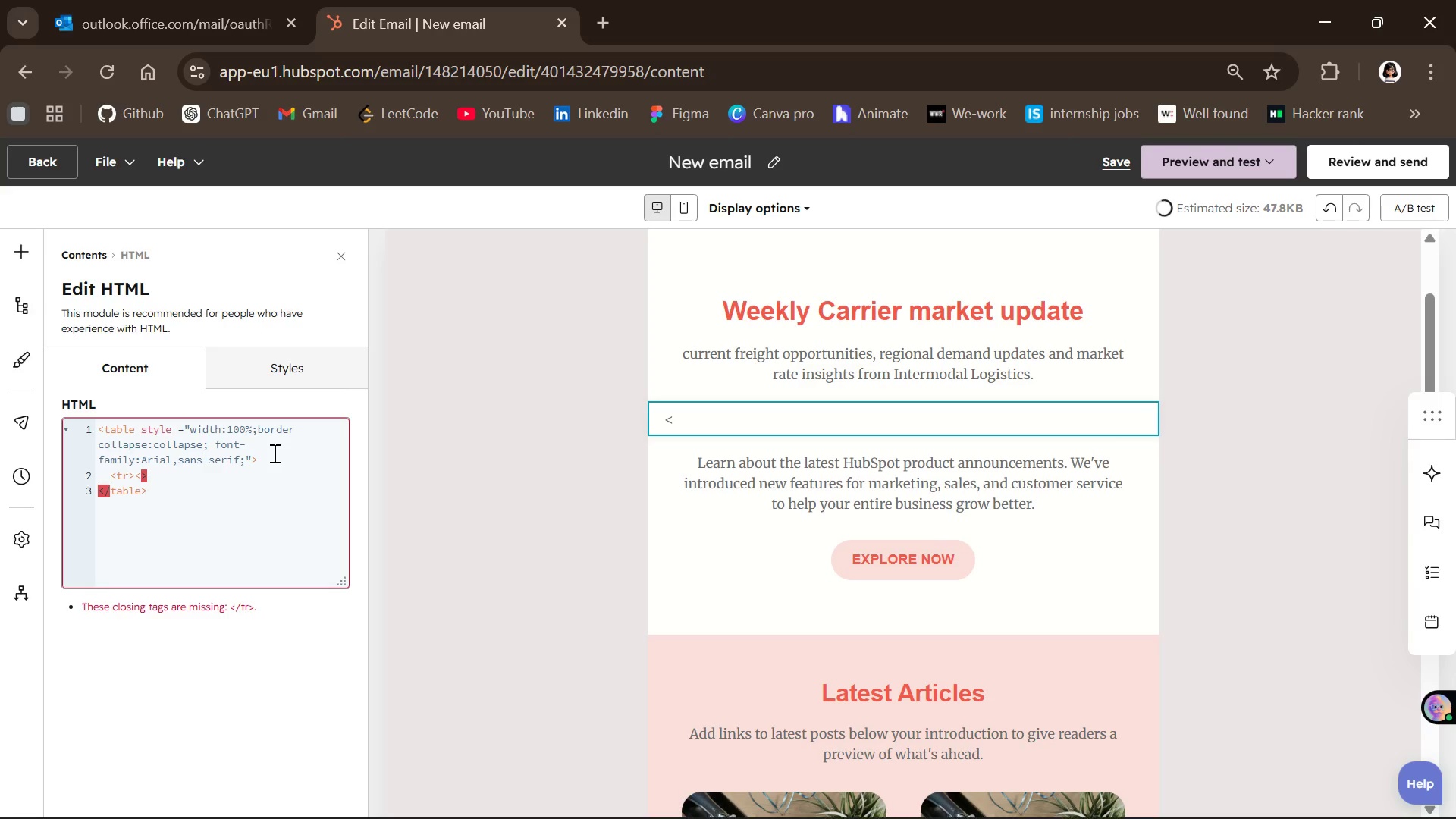 
key(ArrowLeft)
 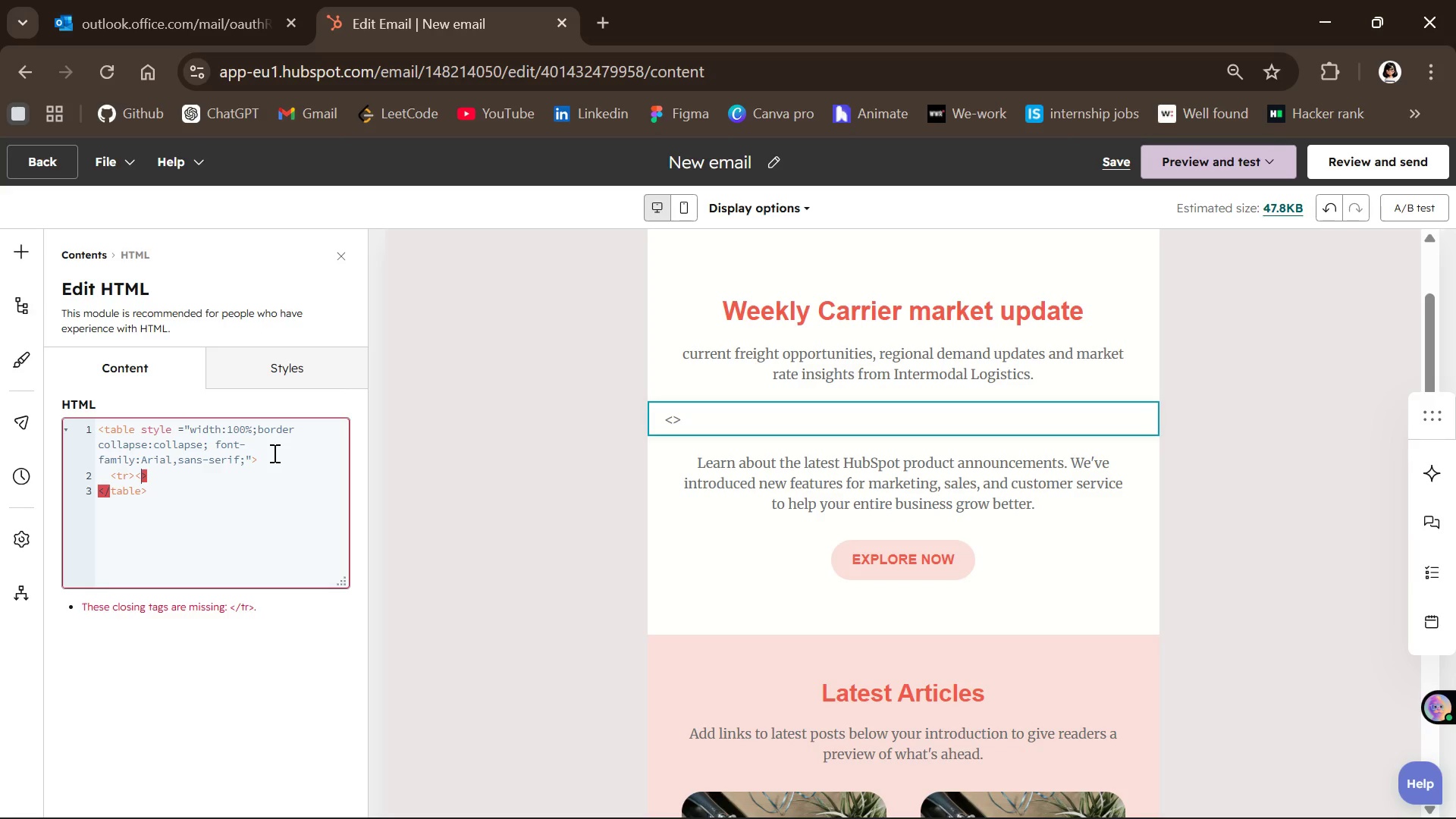 
type(/tr)
 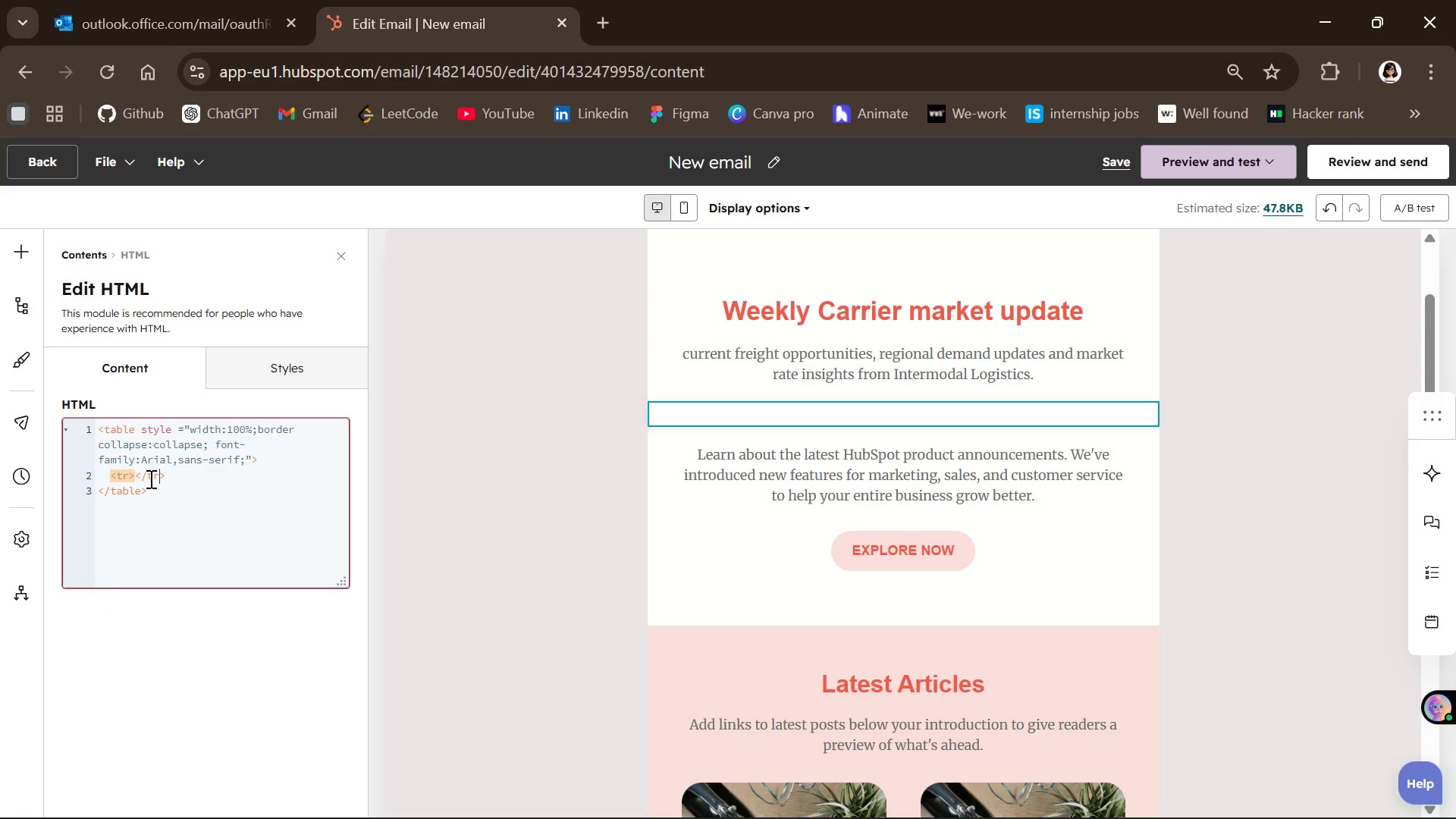 
left_click([135, 475])
 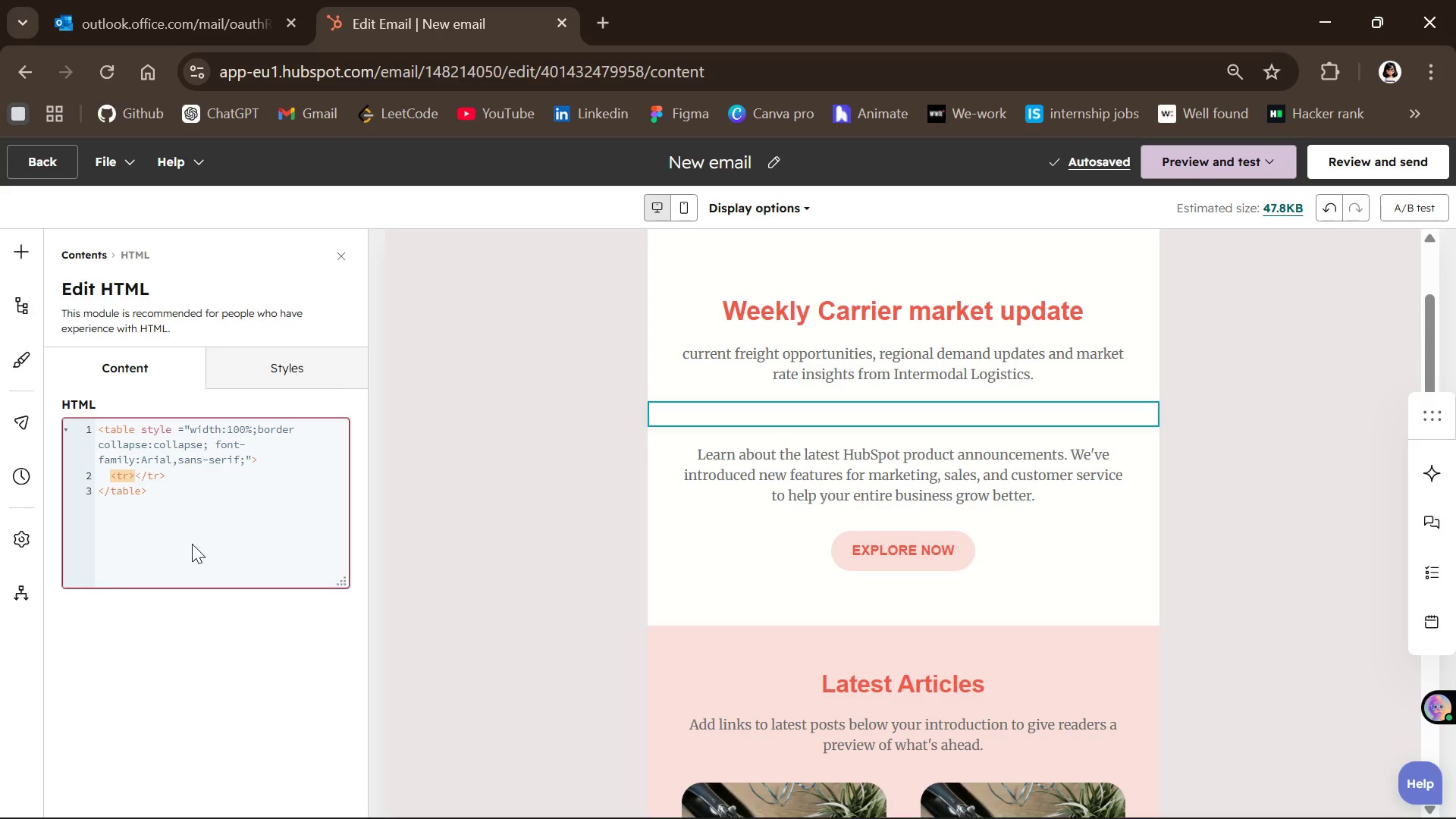 
wait(10.69)
 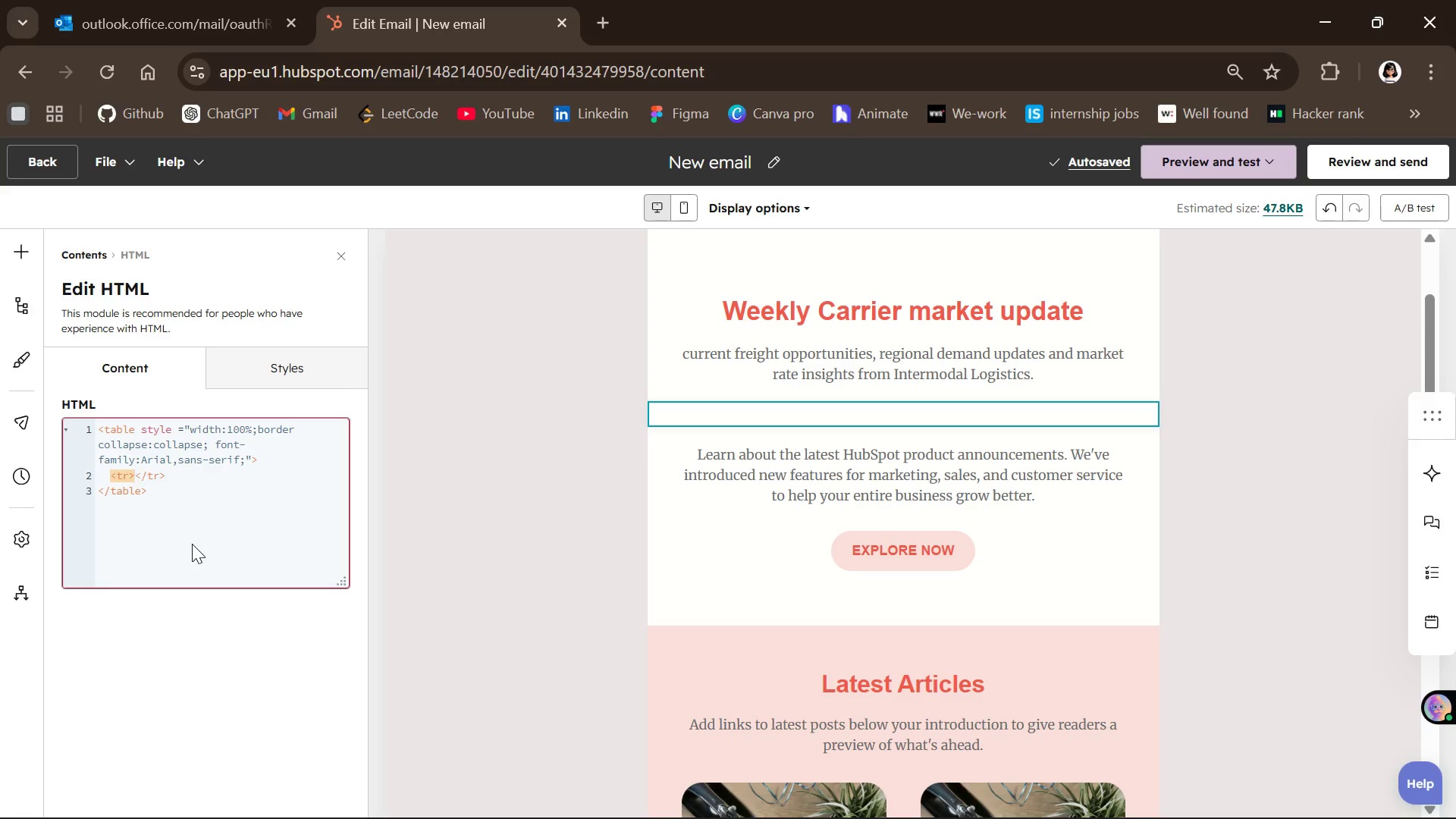 
key(Control+ControlRight)
 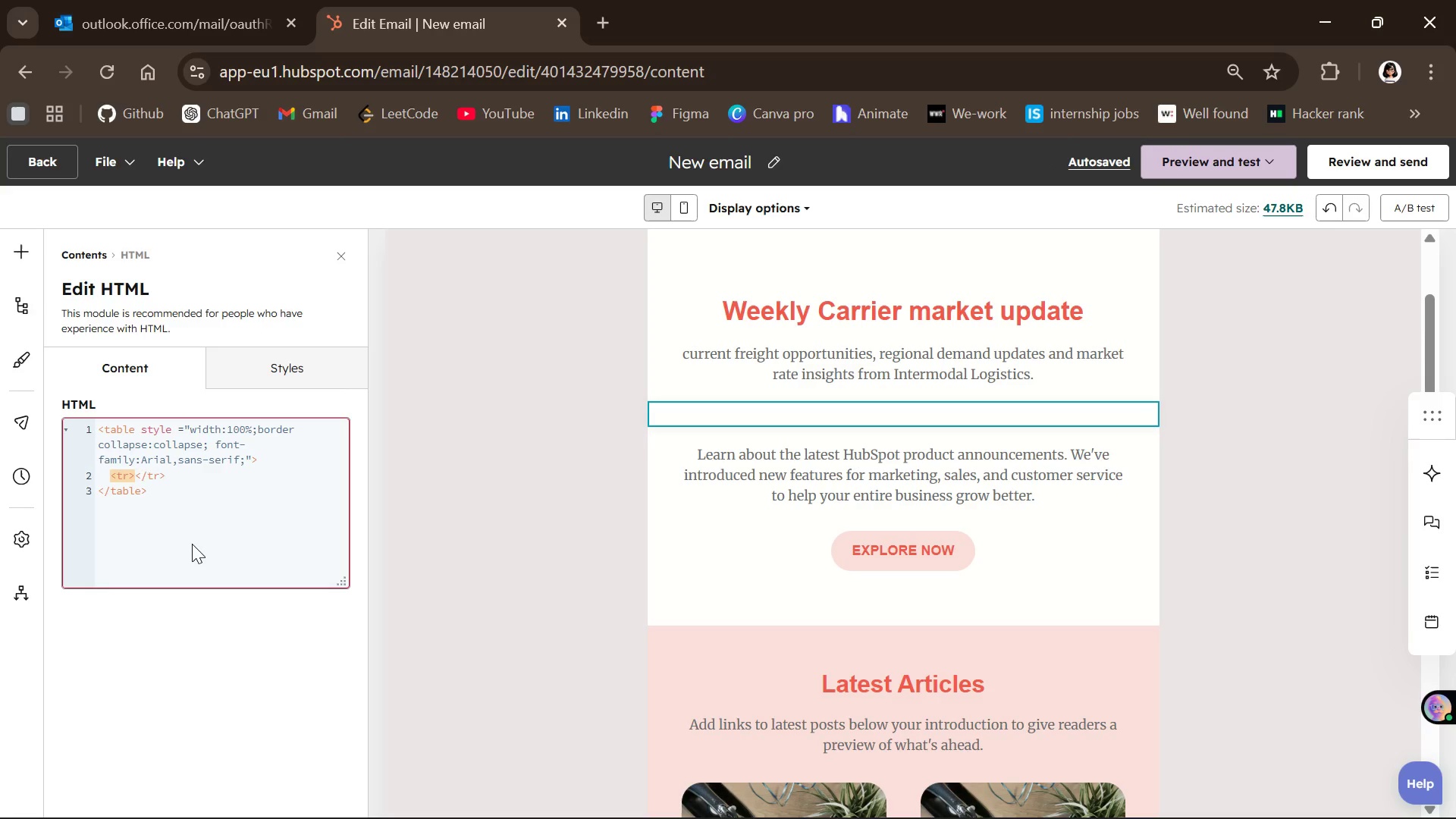 
key(ArrowLeft)
 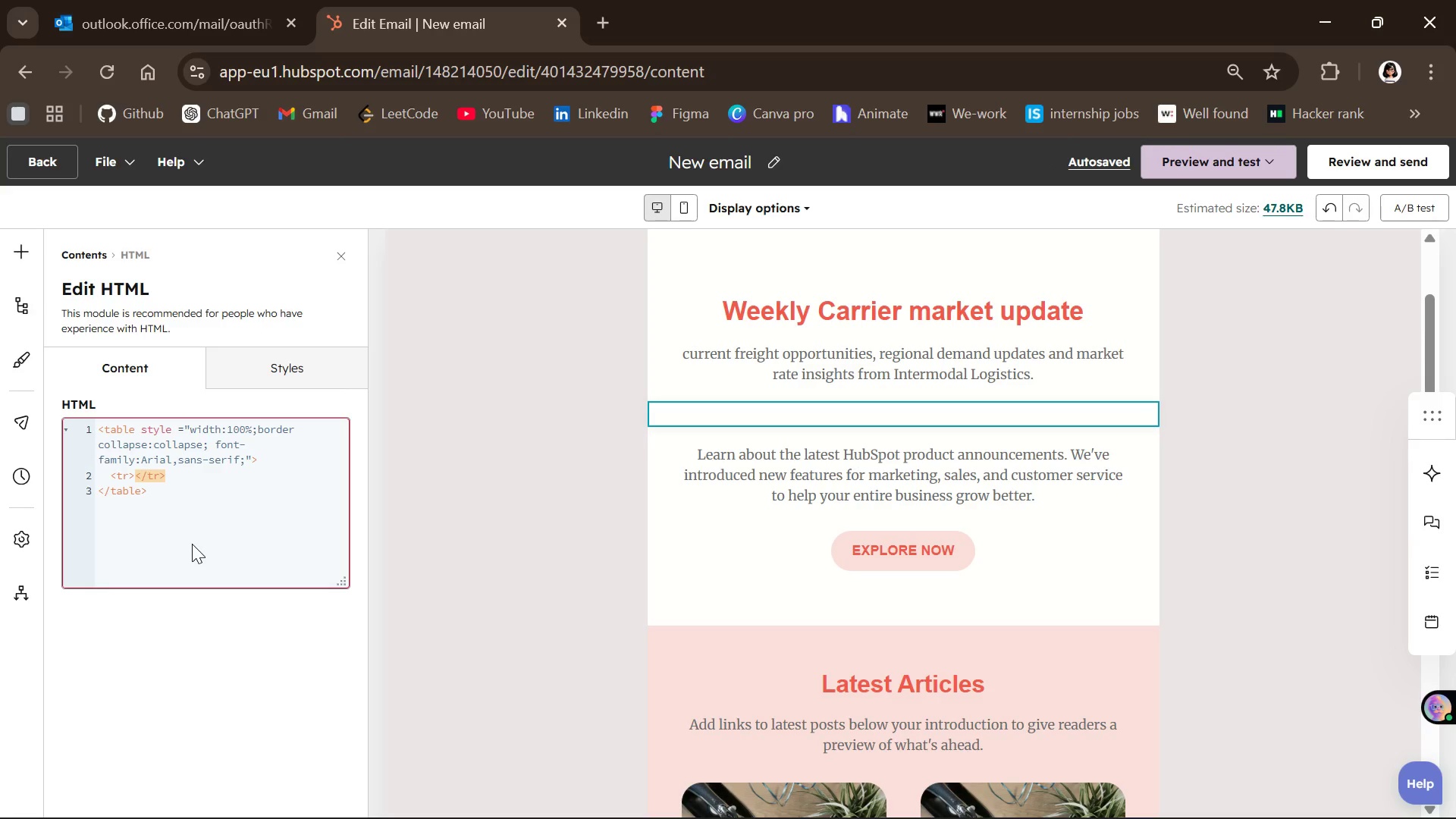 
type( style = "")
 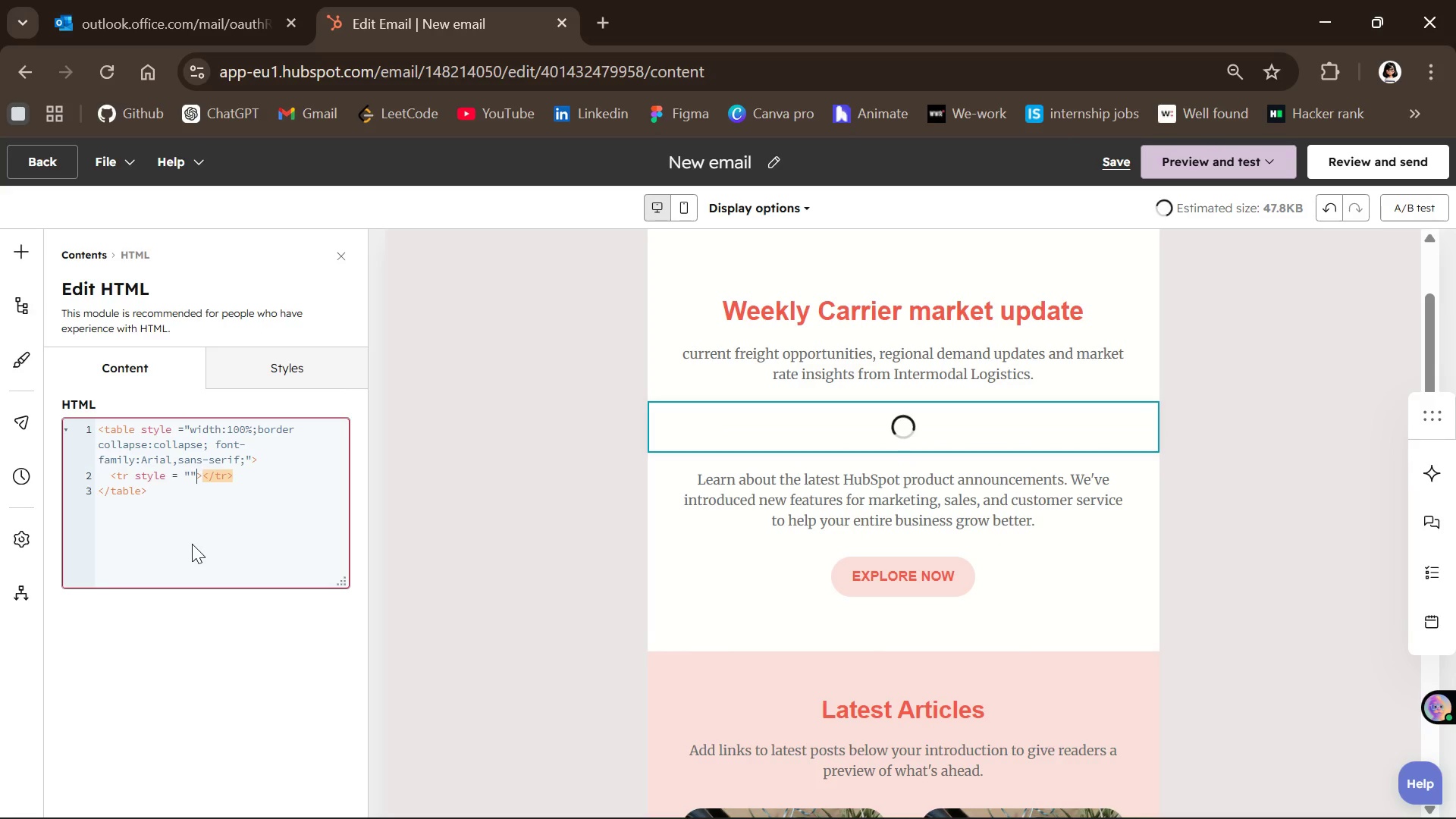 
key(ArrowLeft)
 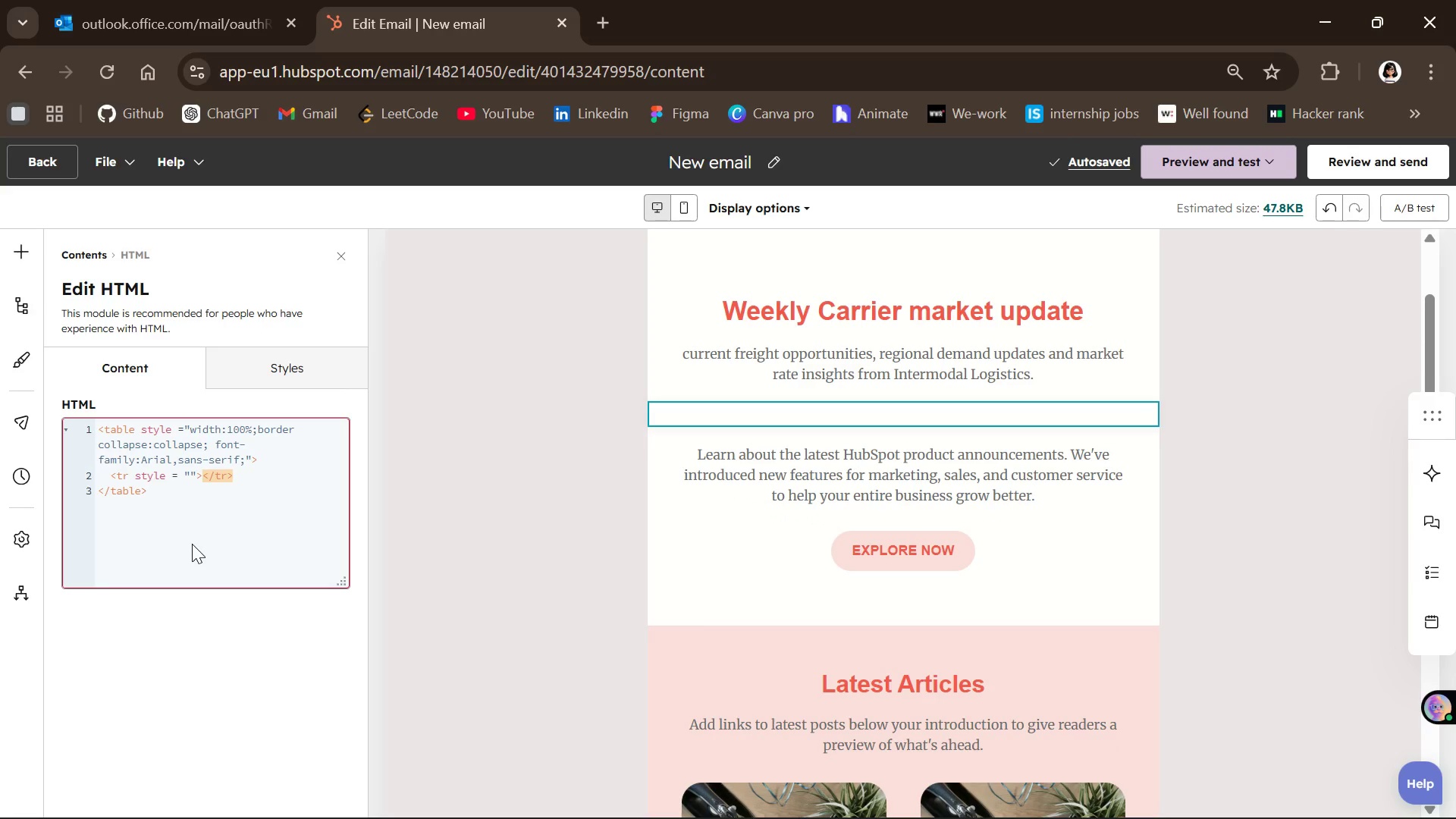 
type(backgrounf-color:)
 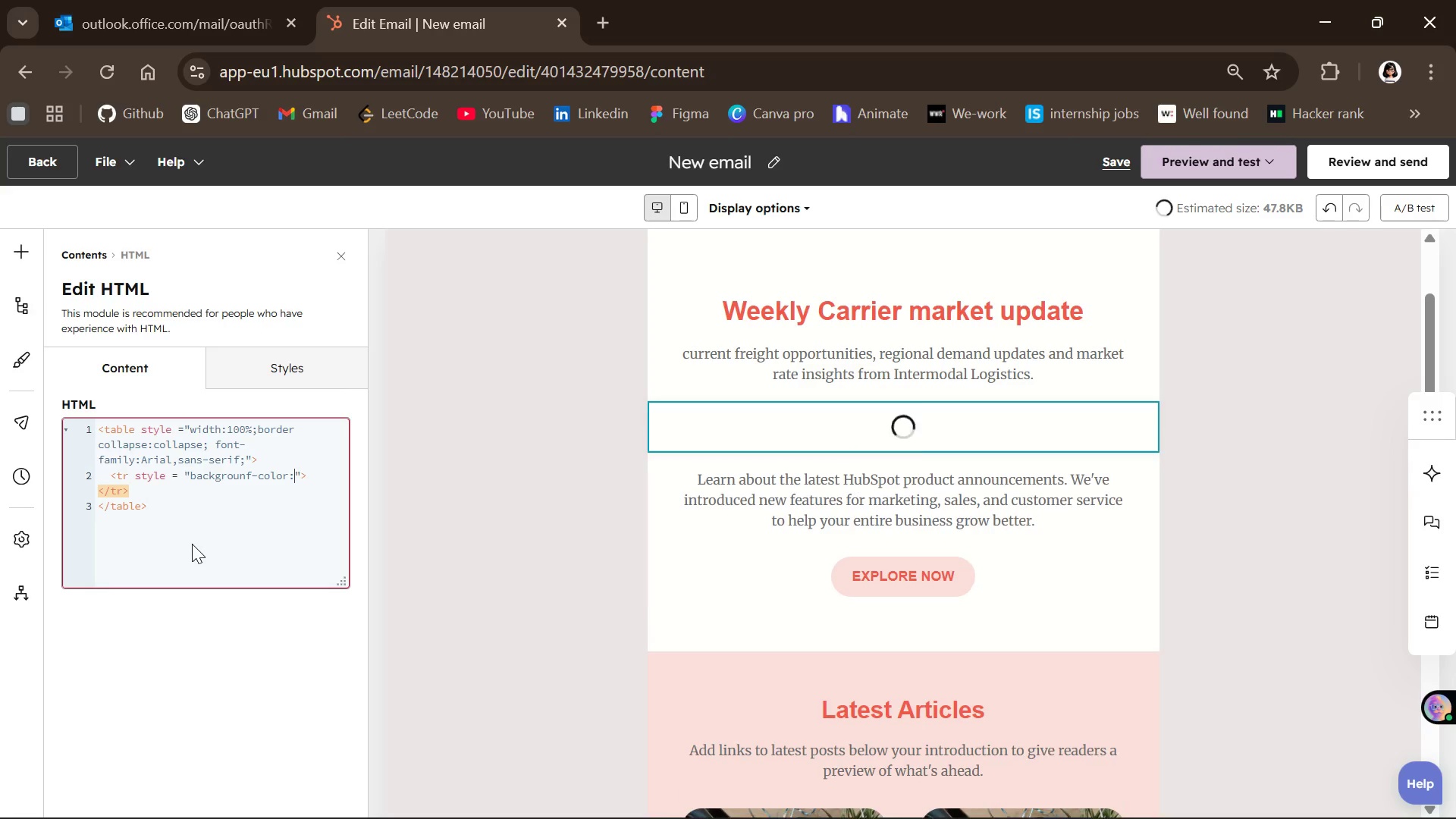 
type(#1e3a)
 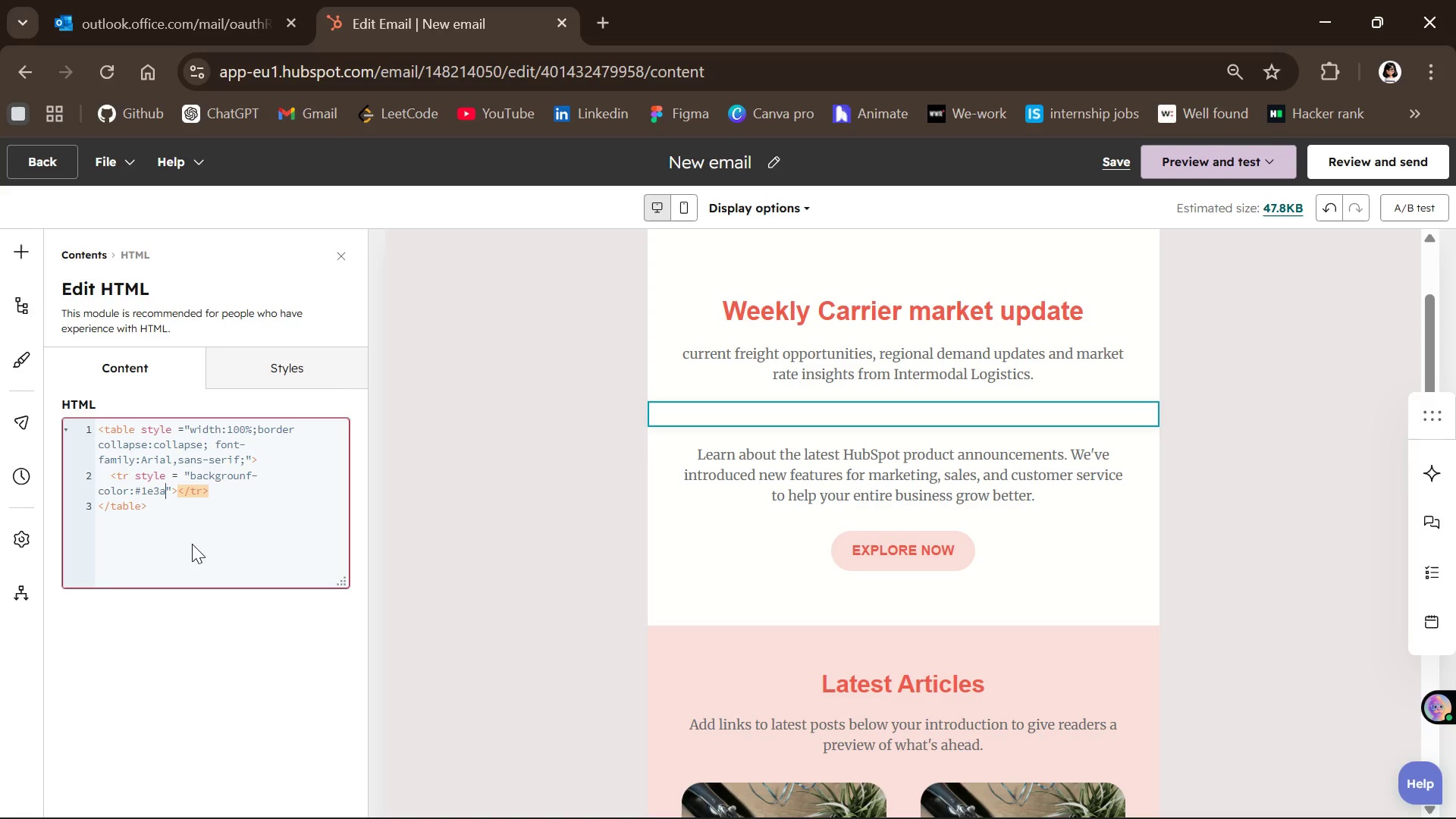 
type(5f)
 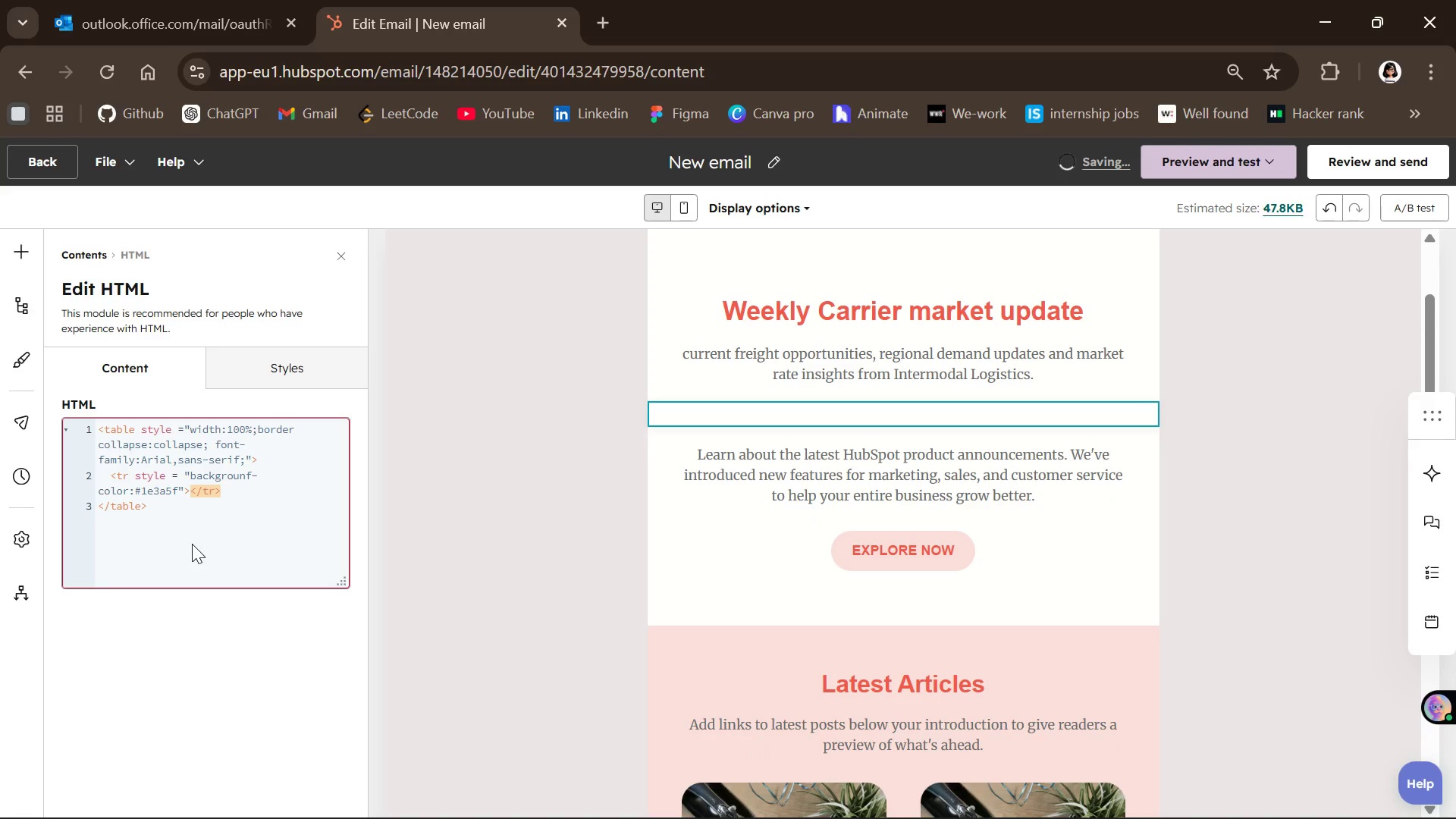 
wait(8.31)
 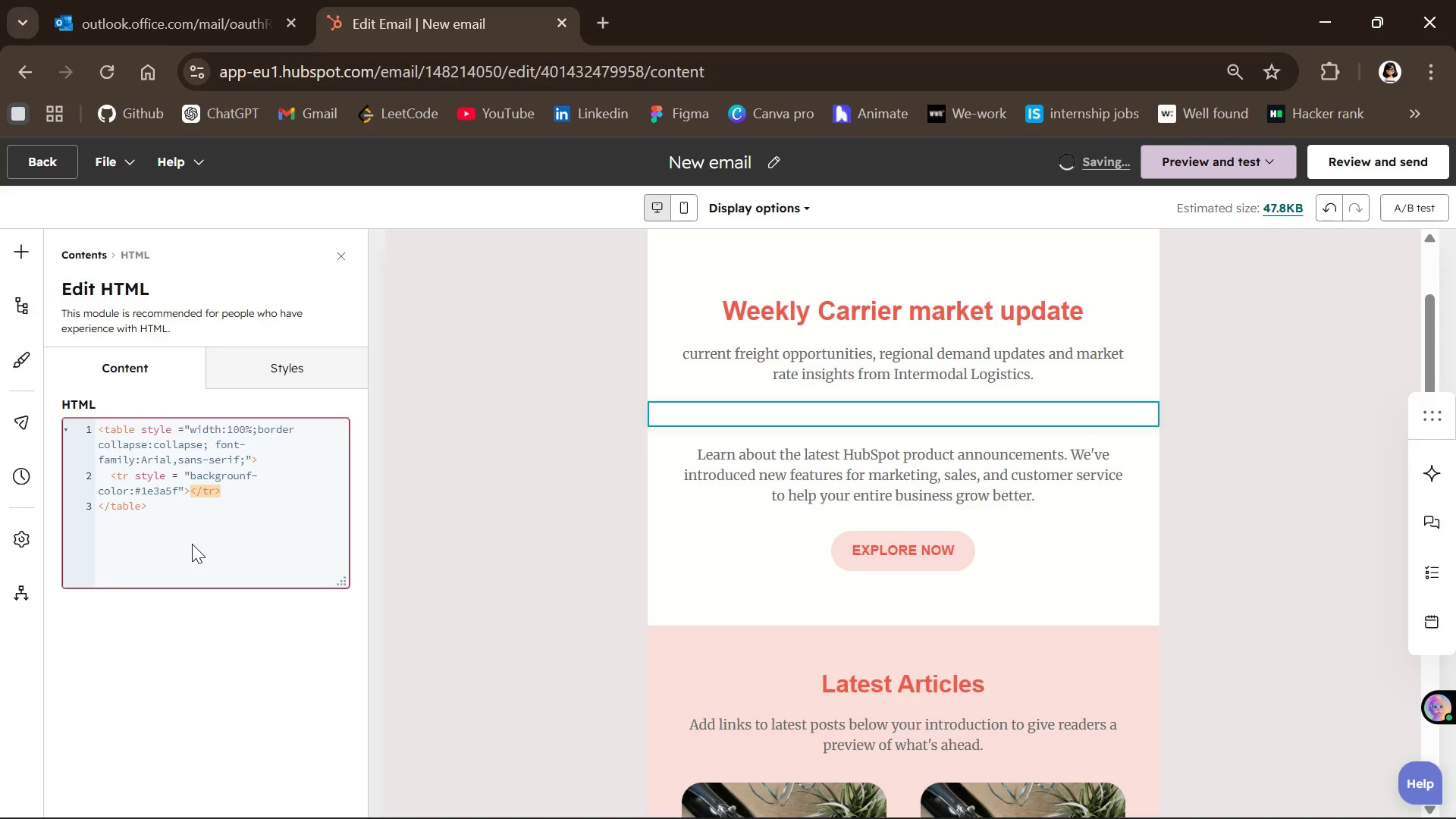 
type(;color:white;)
 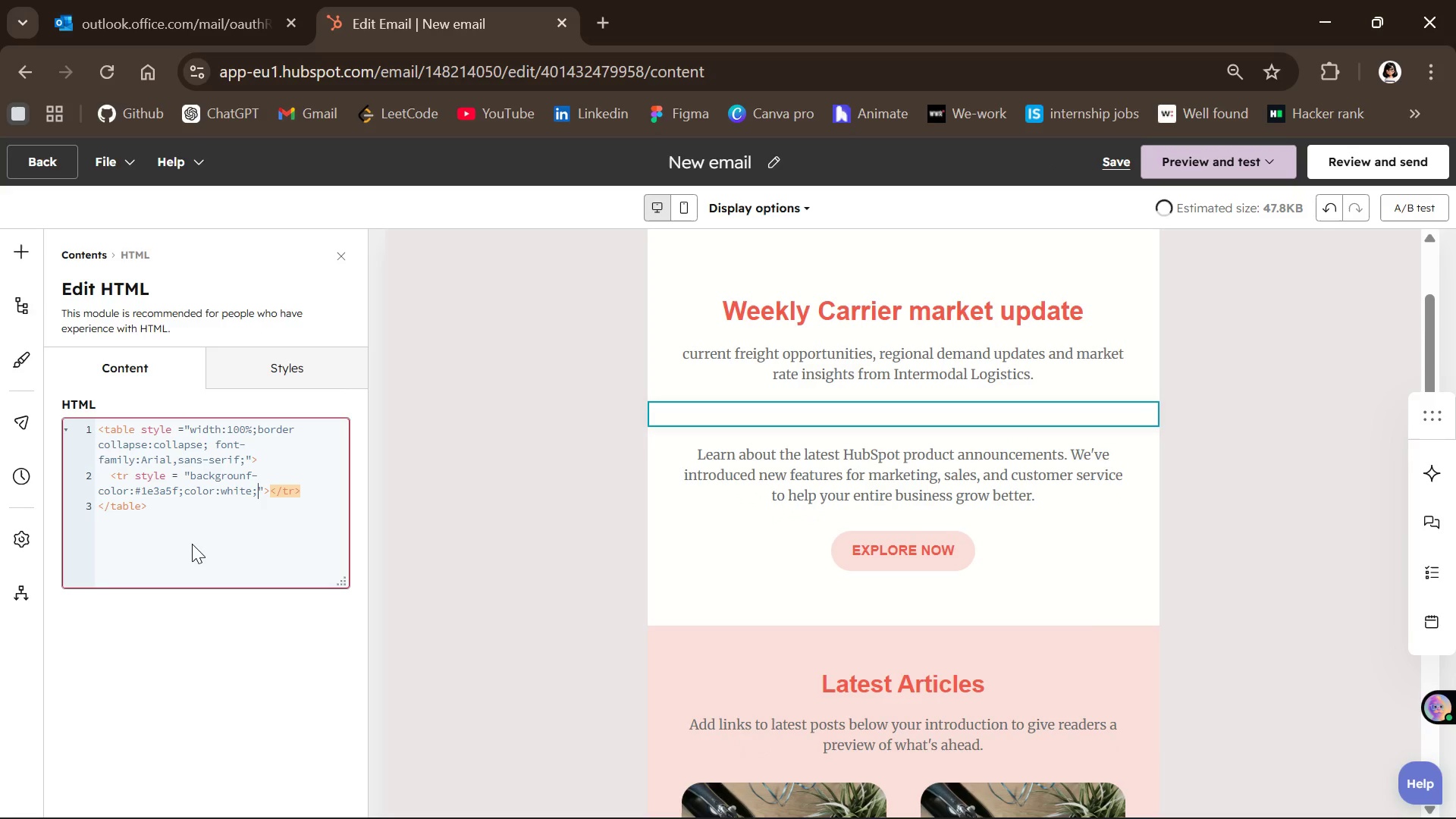 
wait(6.78)
 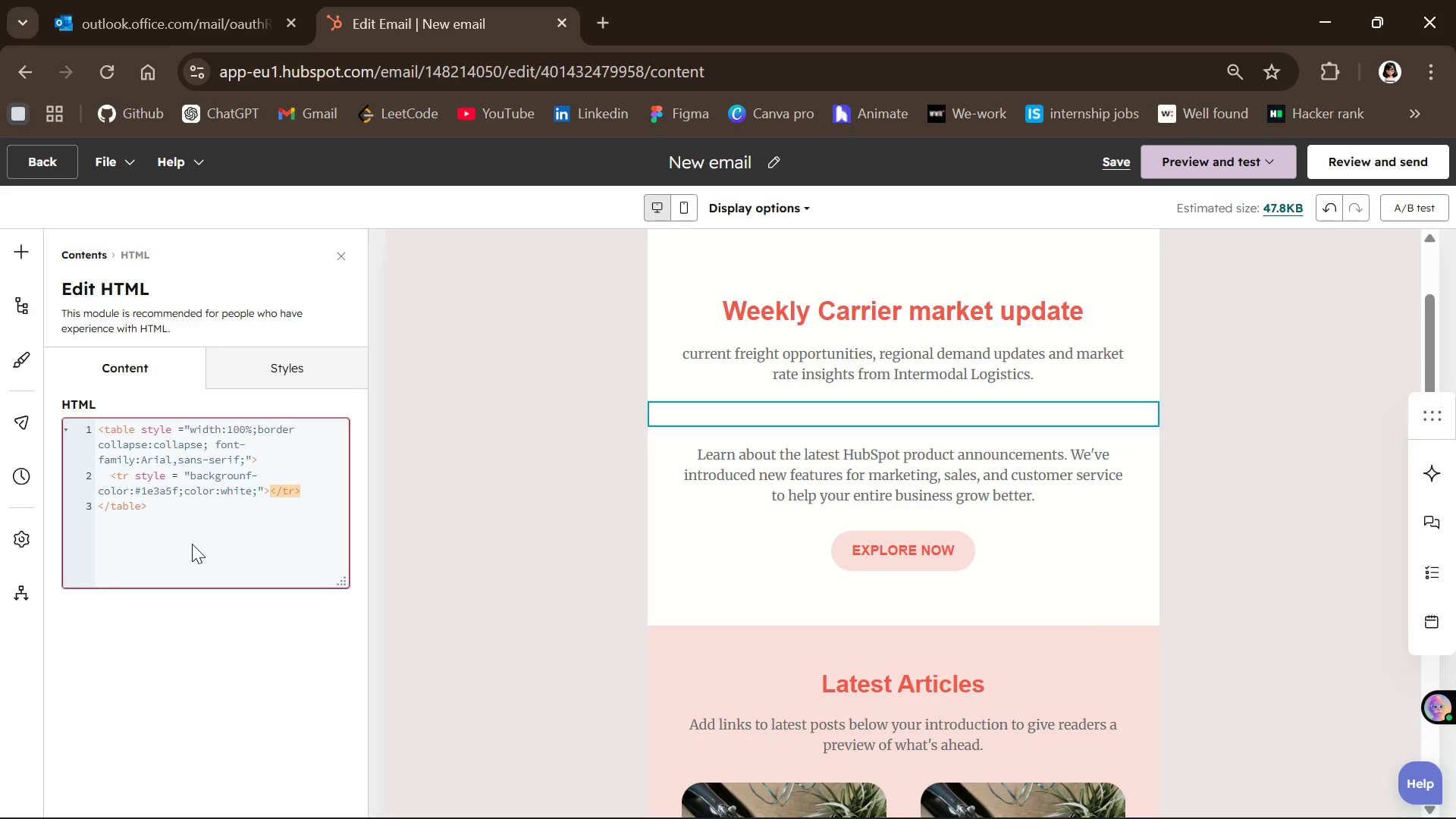 
key(ArrowRight)
 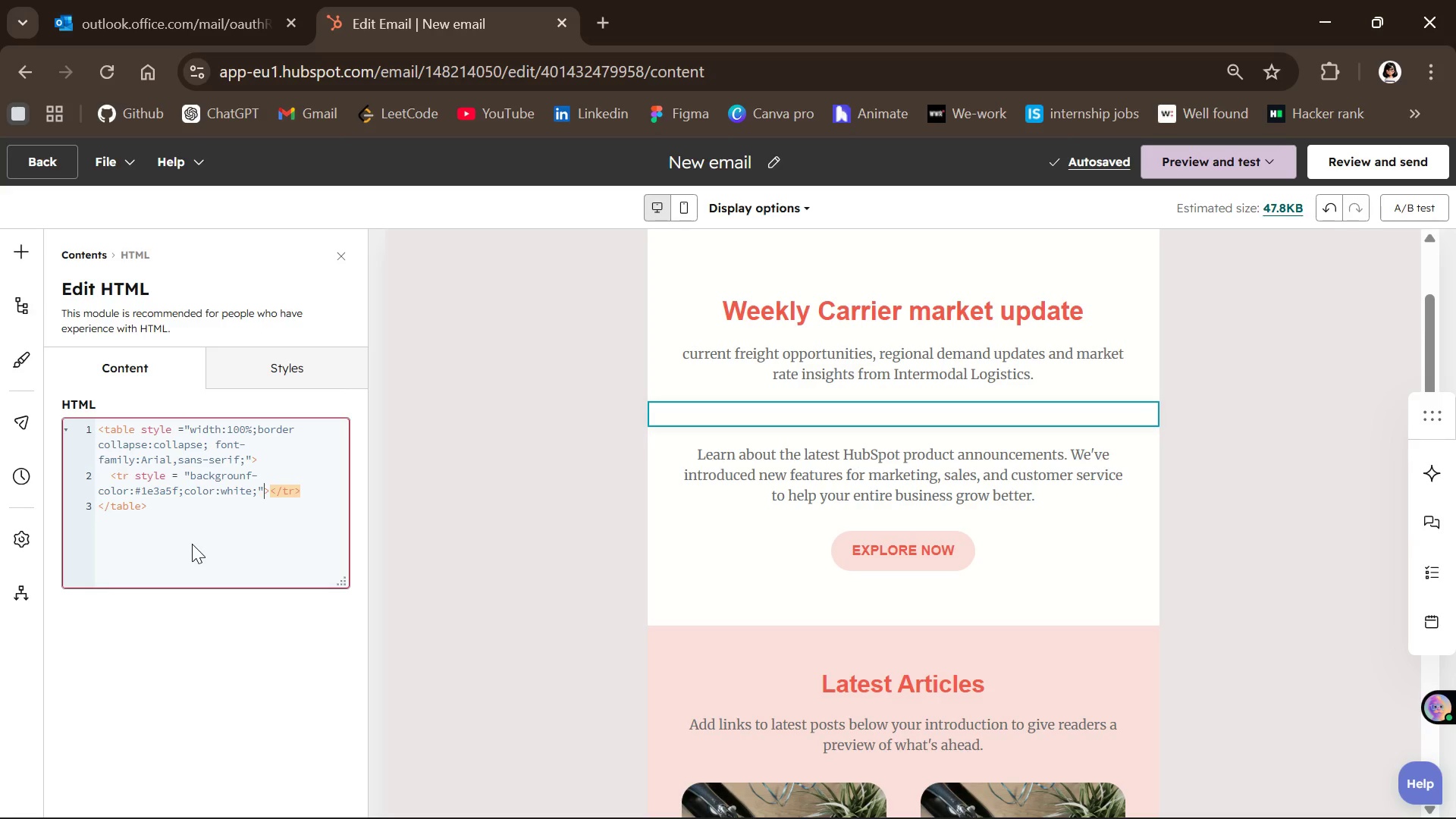 
key(ArrowRight)
 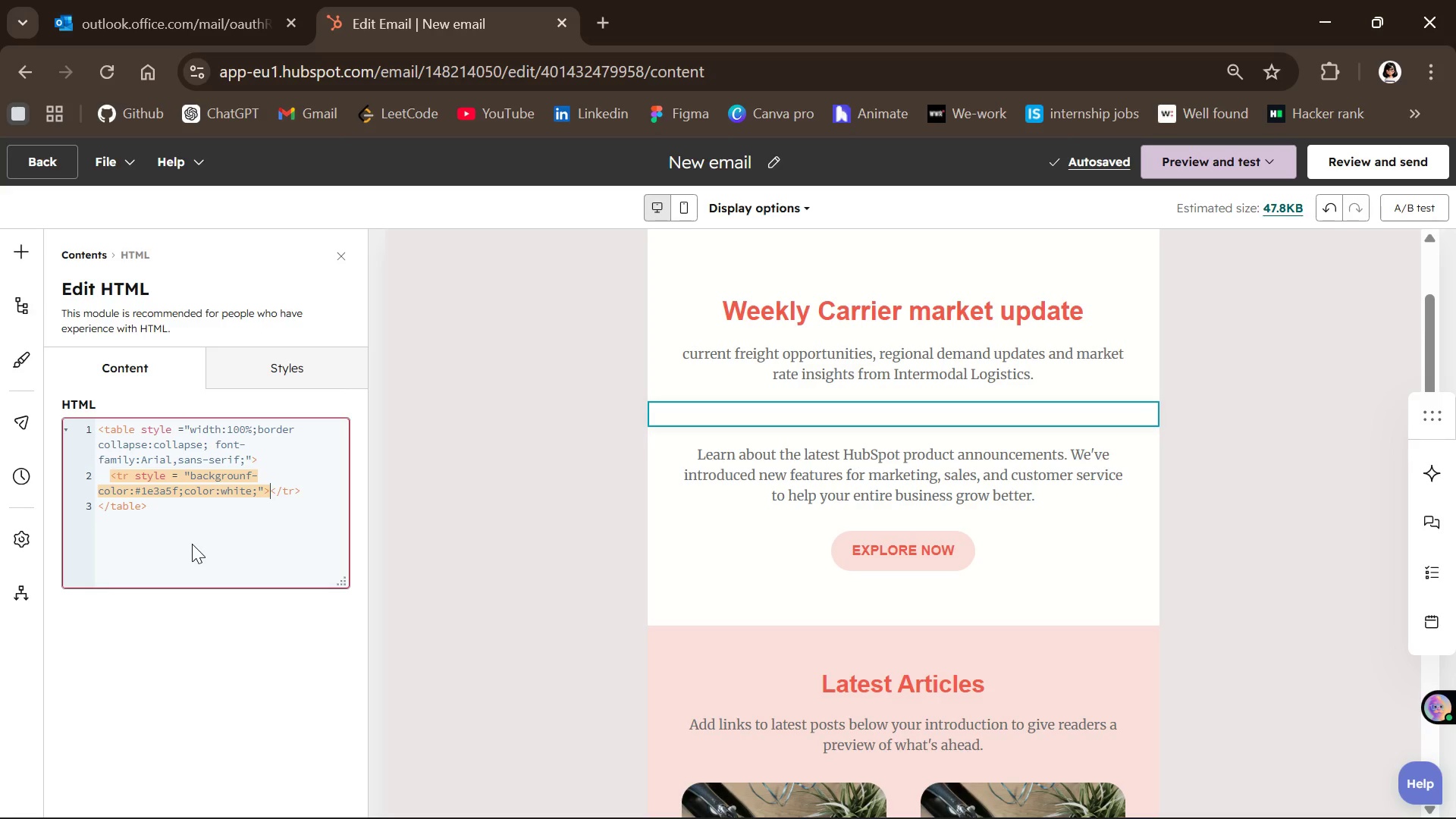 
key(Enter)
 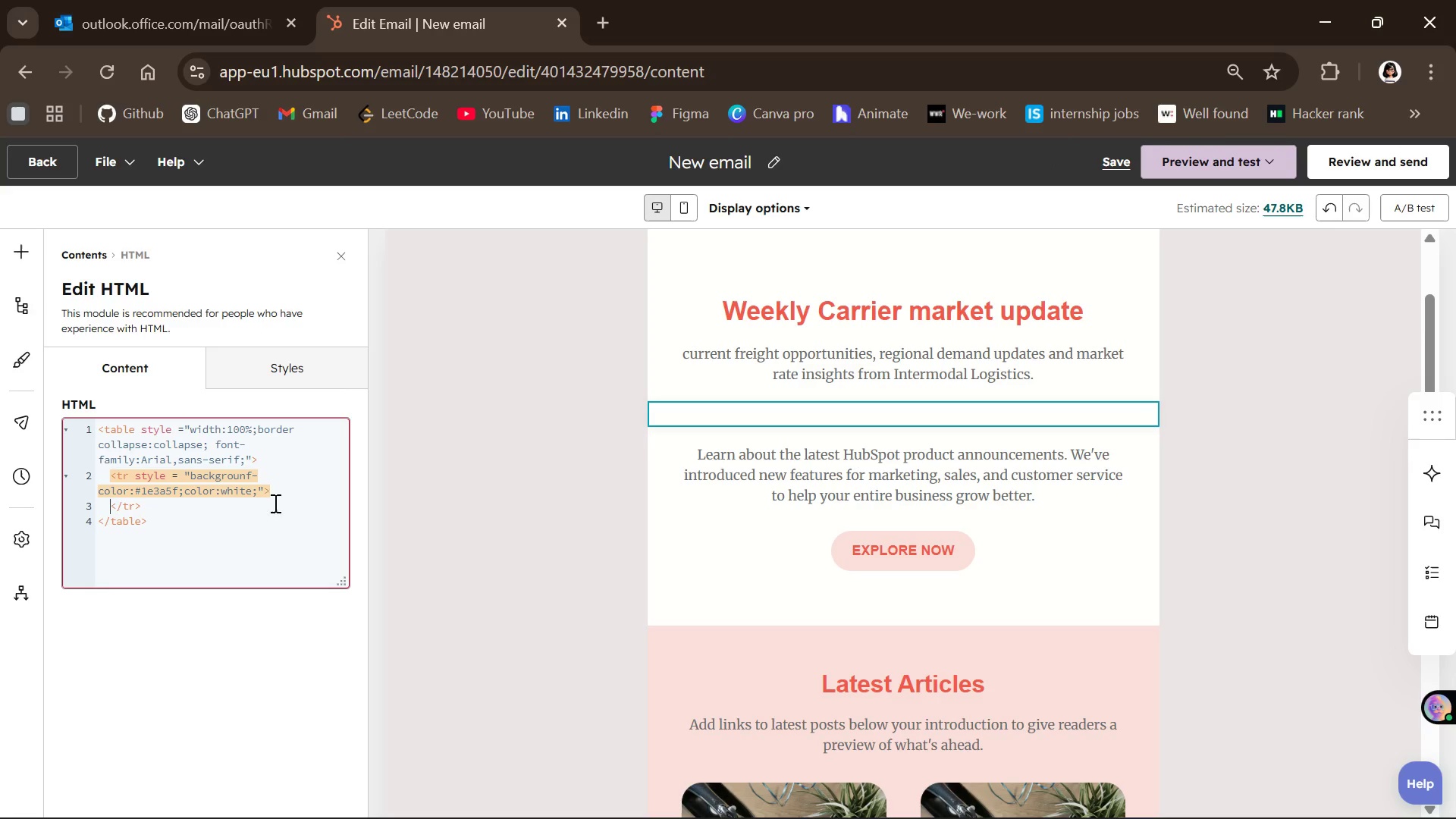 
left_click([288, 494])
 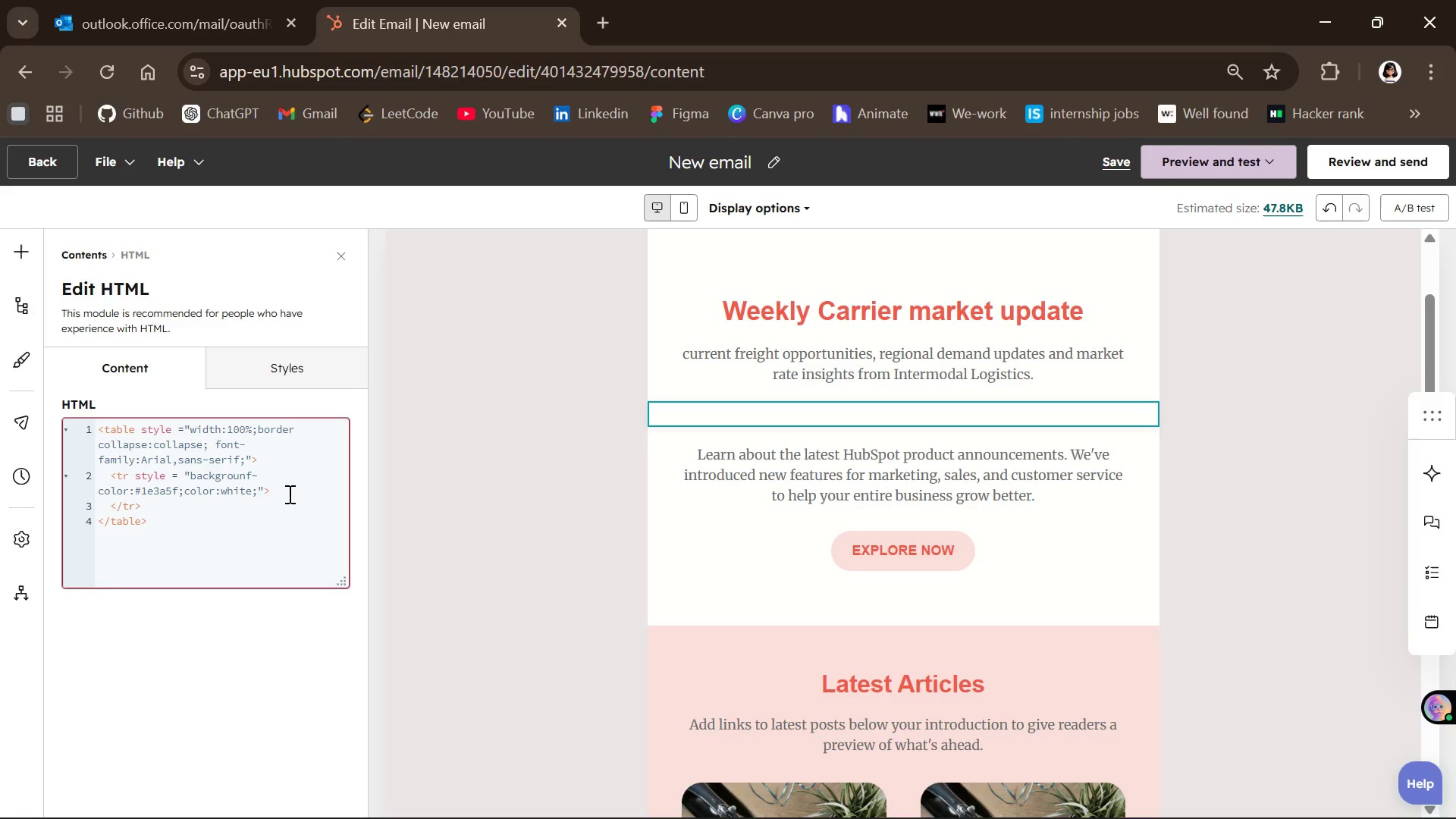 
key(Enter)
 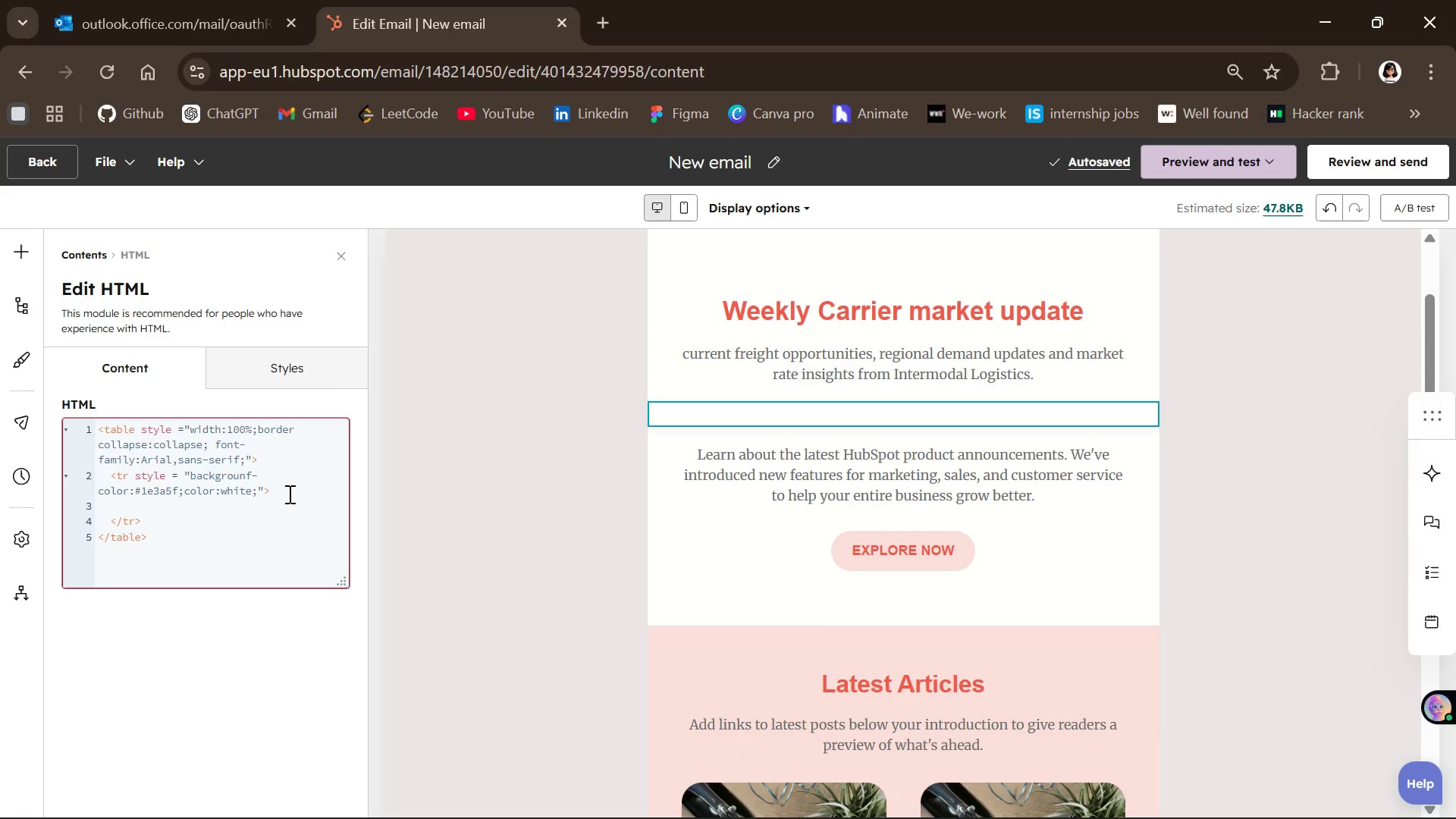 
wait(11.42)
 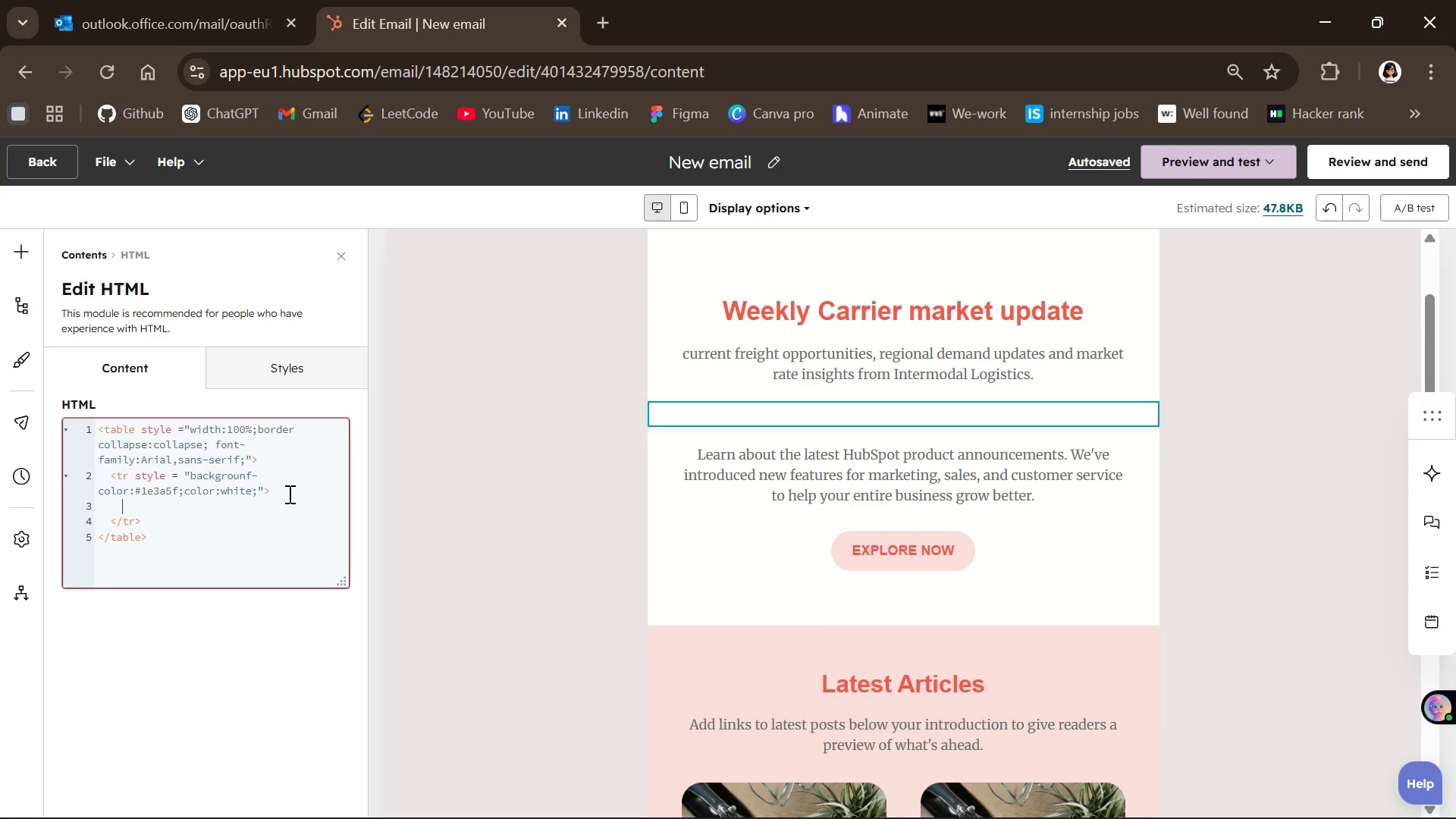 
key(Shift+Comma)
 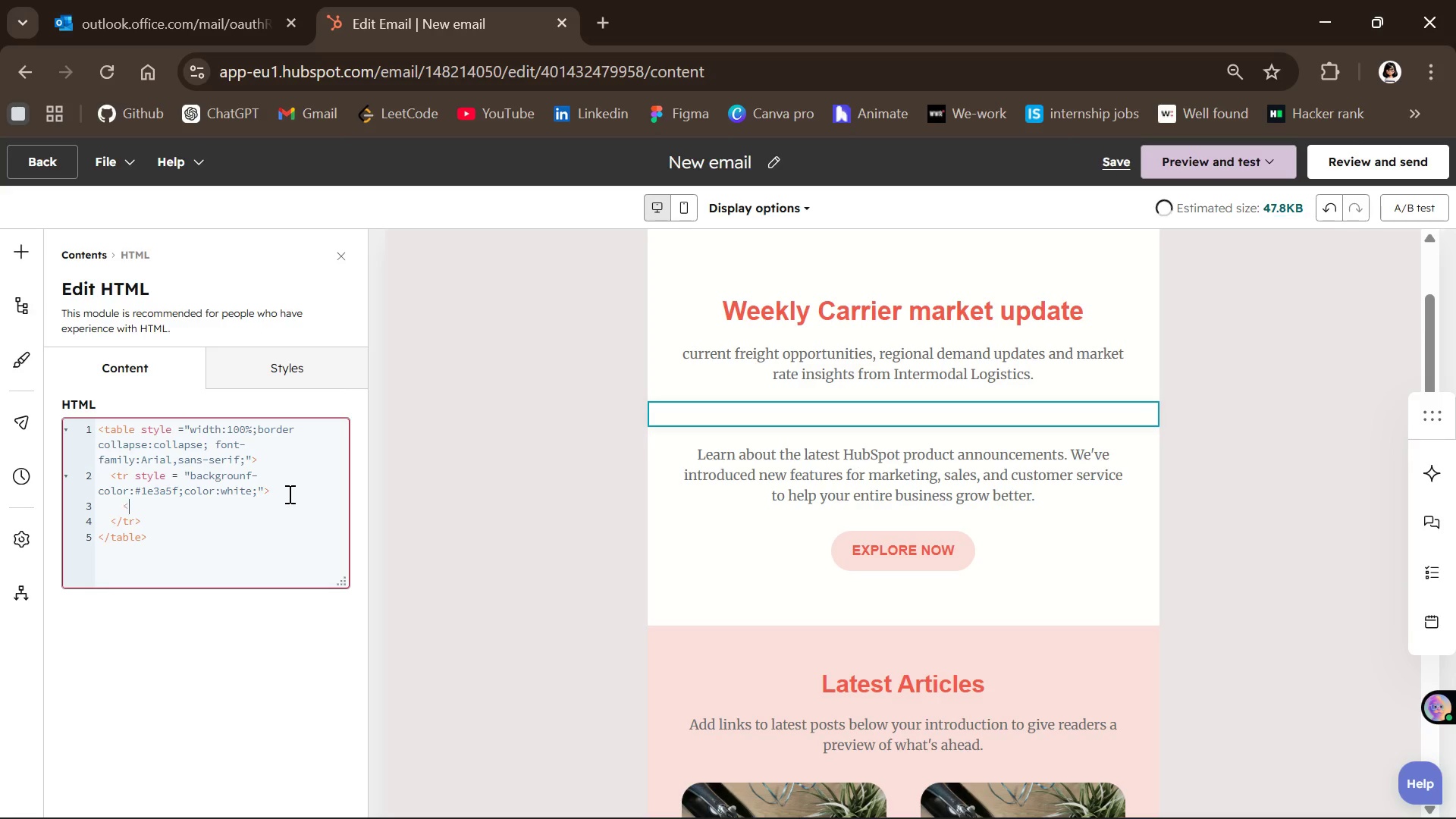 
key(Shift+Period)
 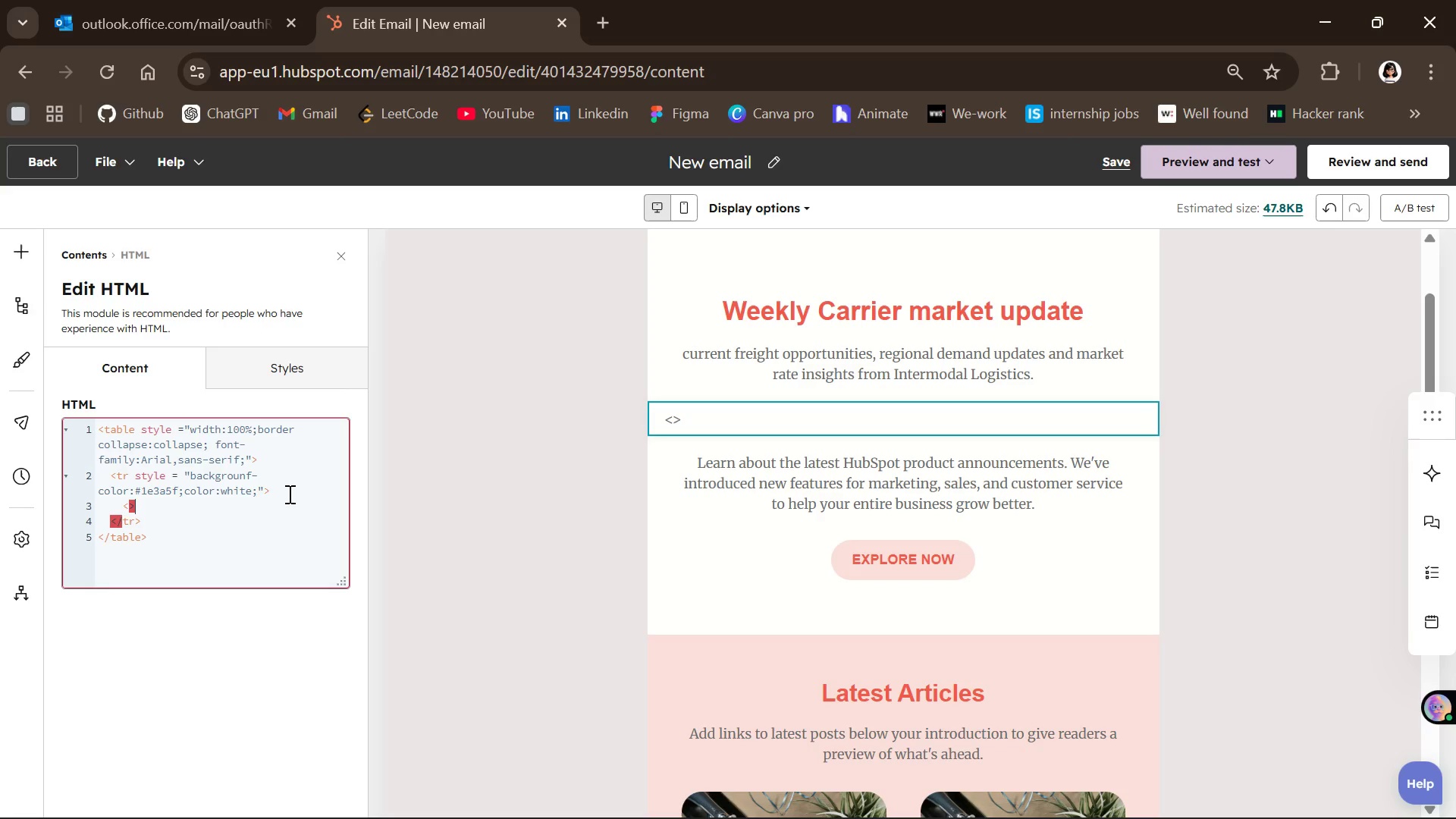 
key(ArrowLeft)
 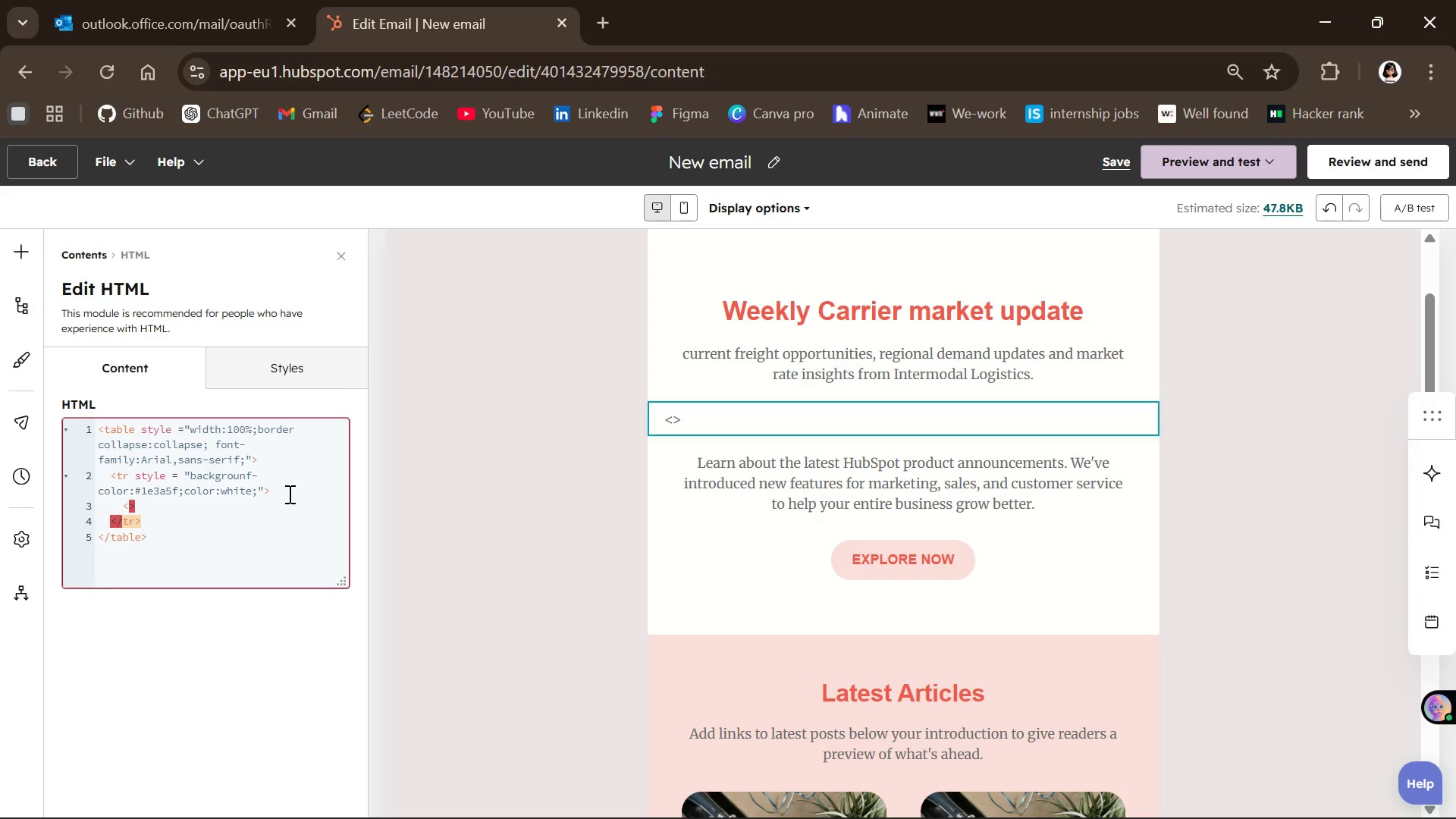 
type(th)
 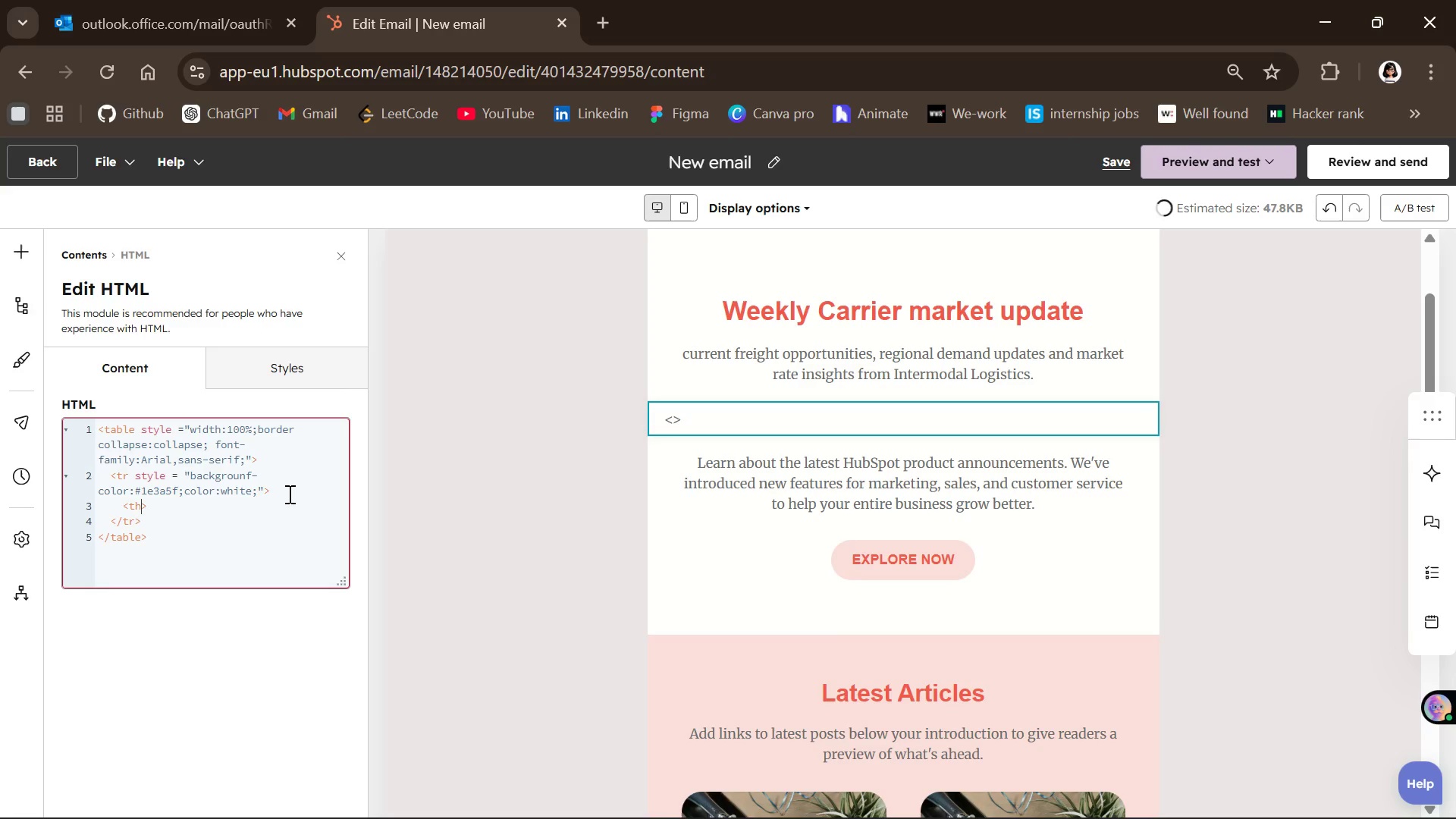 
key(ArrowRight)
 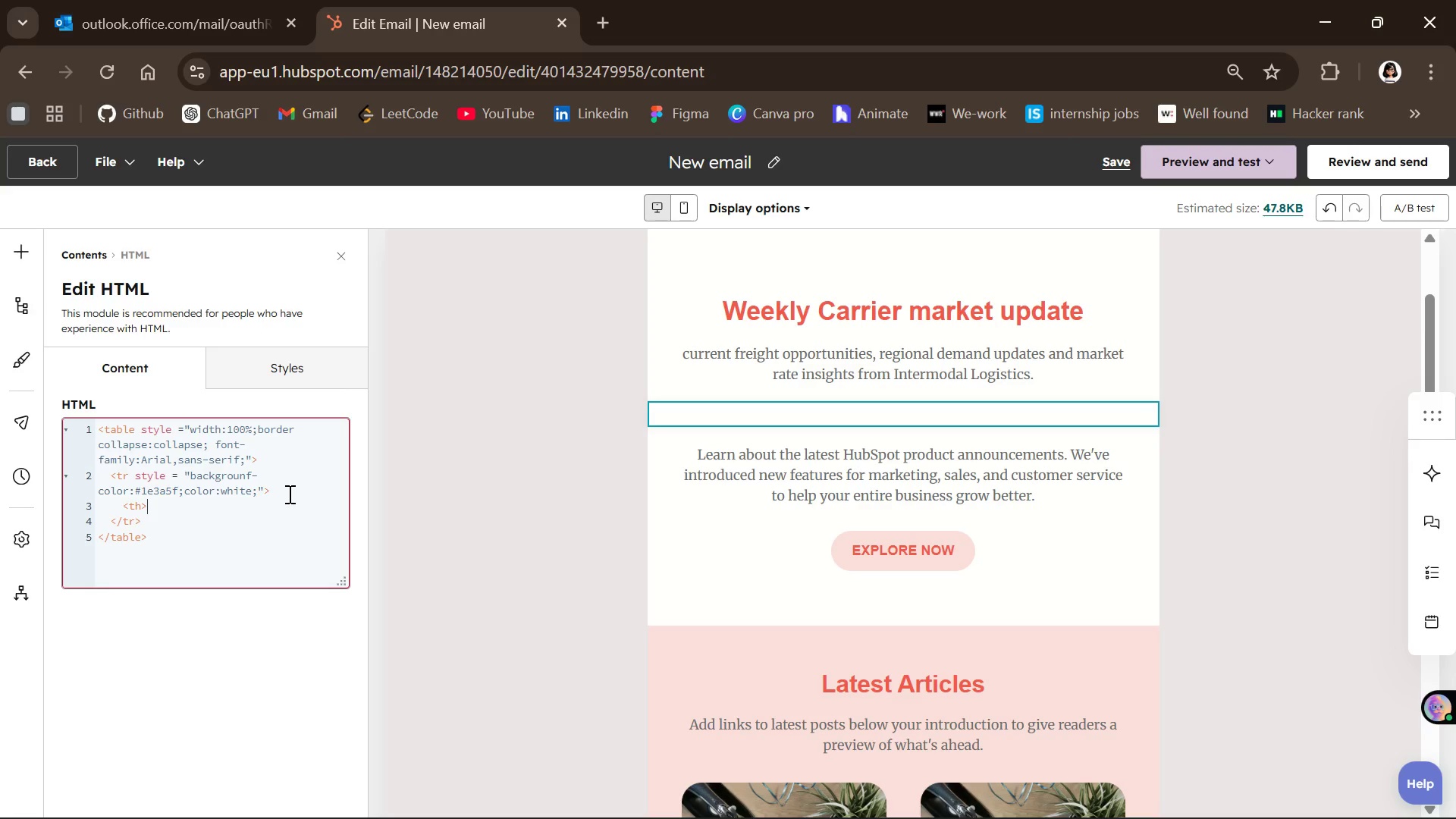 
key(Shift+Comma)
 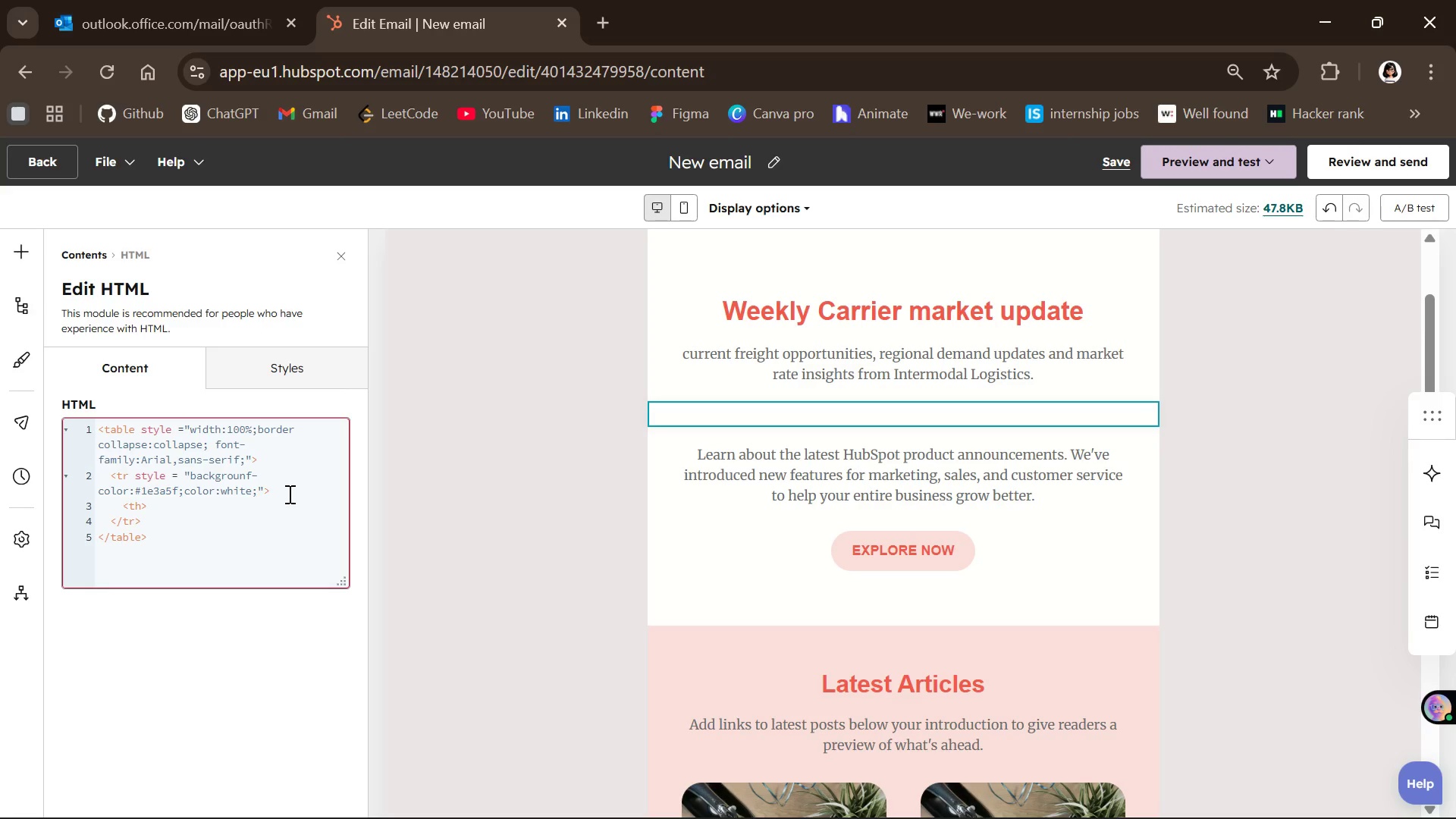 
key(Shift+Period)
 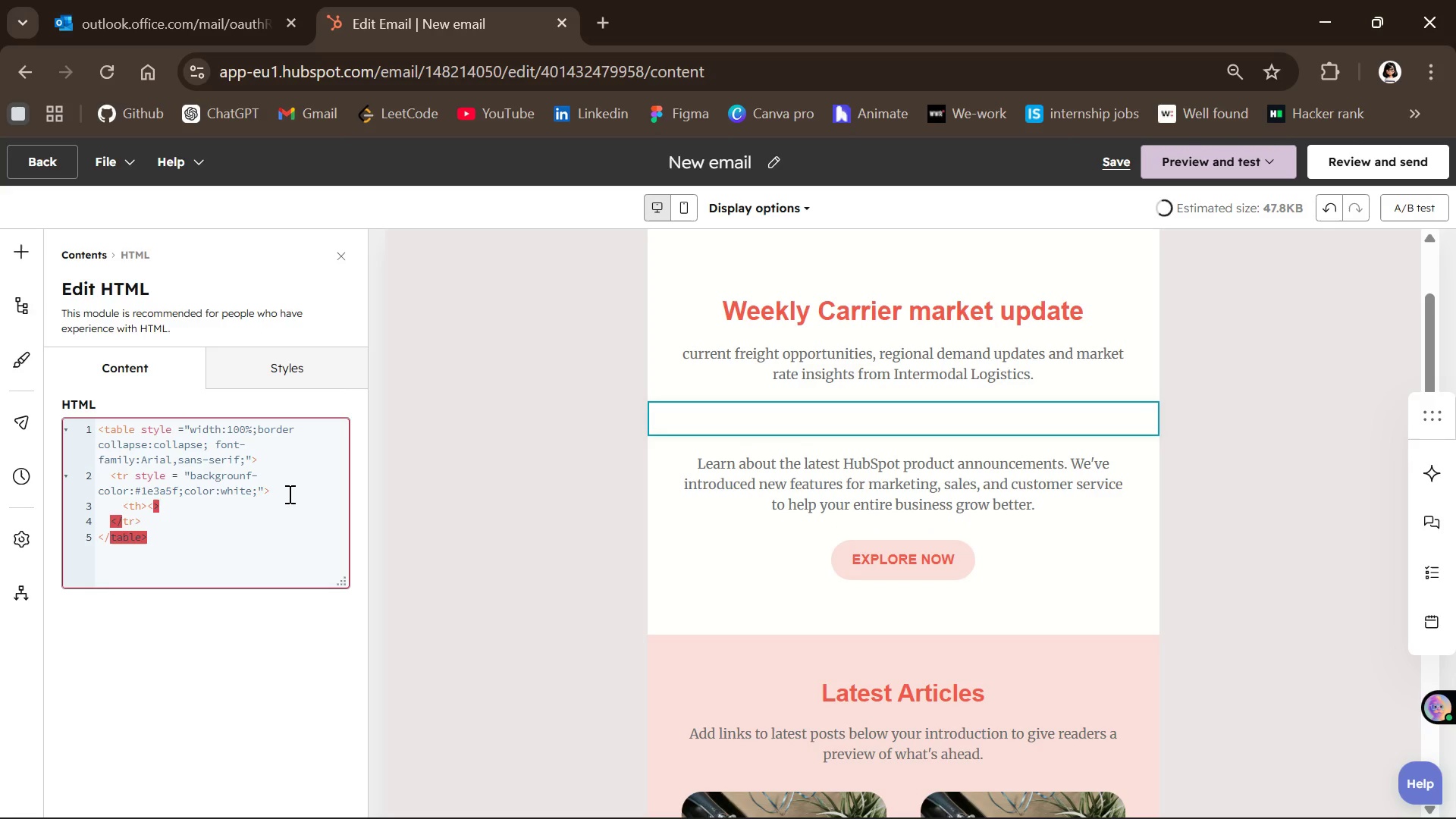 
key(ArrowLeft)
 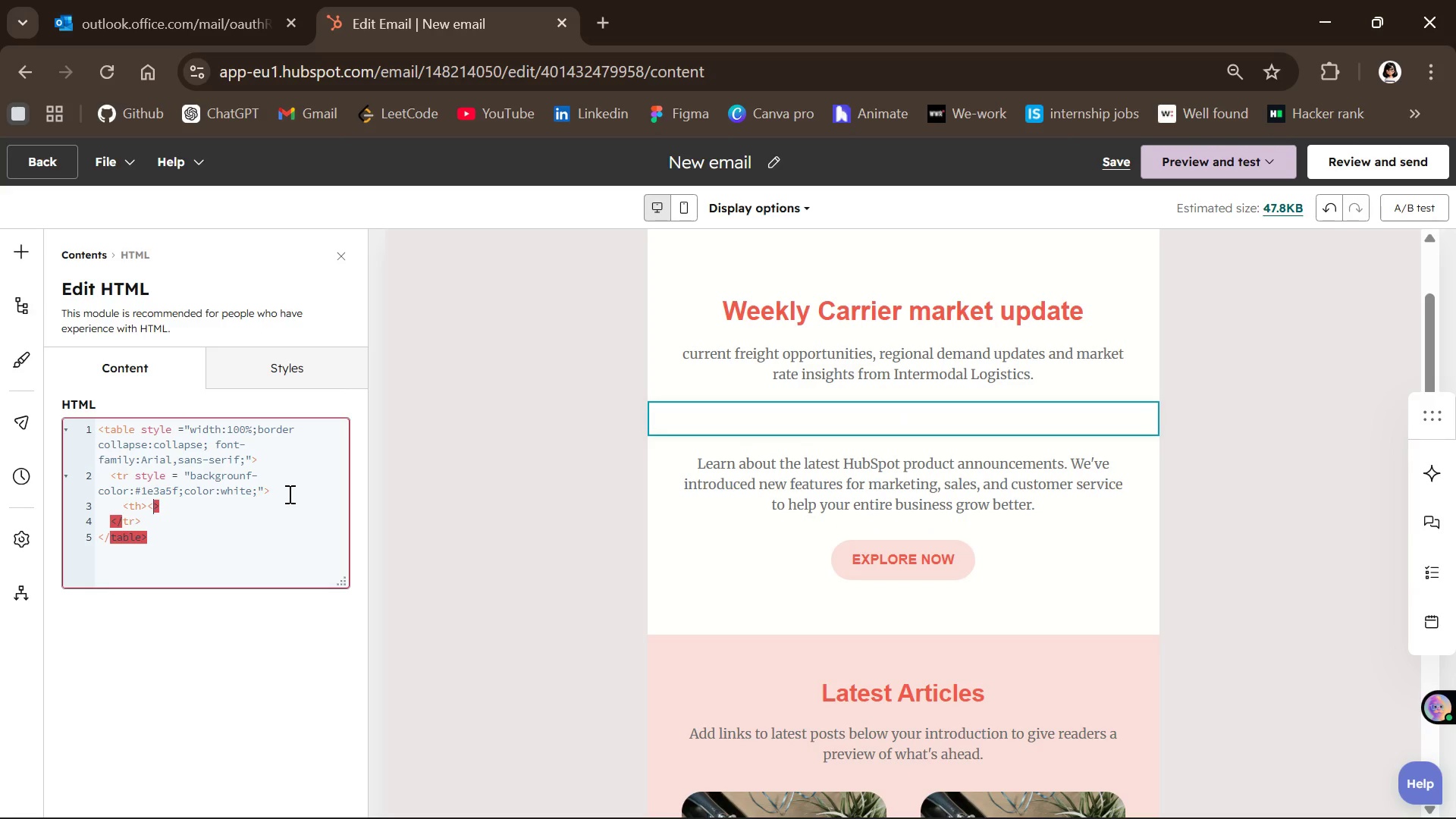 
type(/th)
 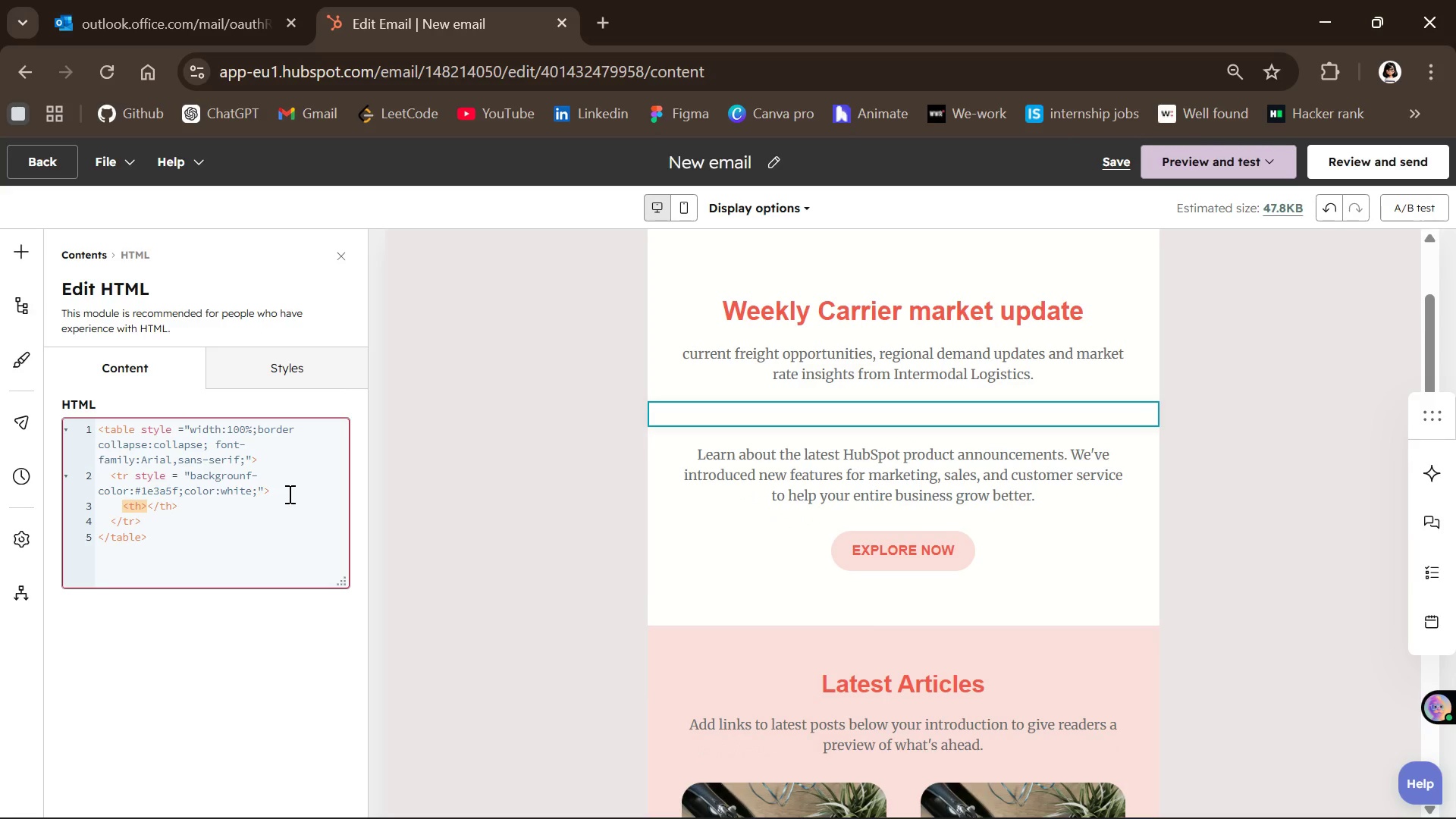 
key(ArrowLeft)
 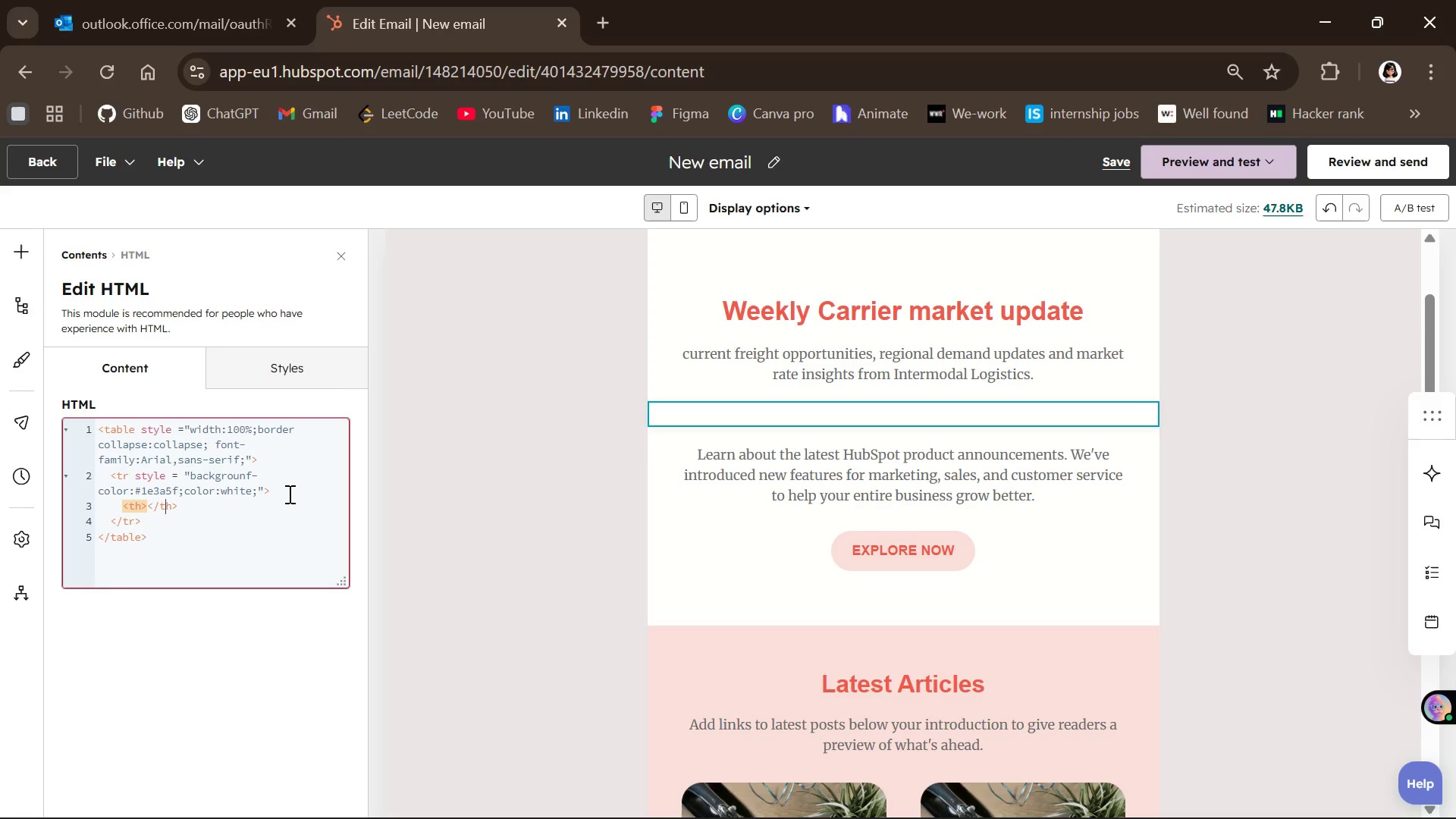 
key(ArrowLeft)
 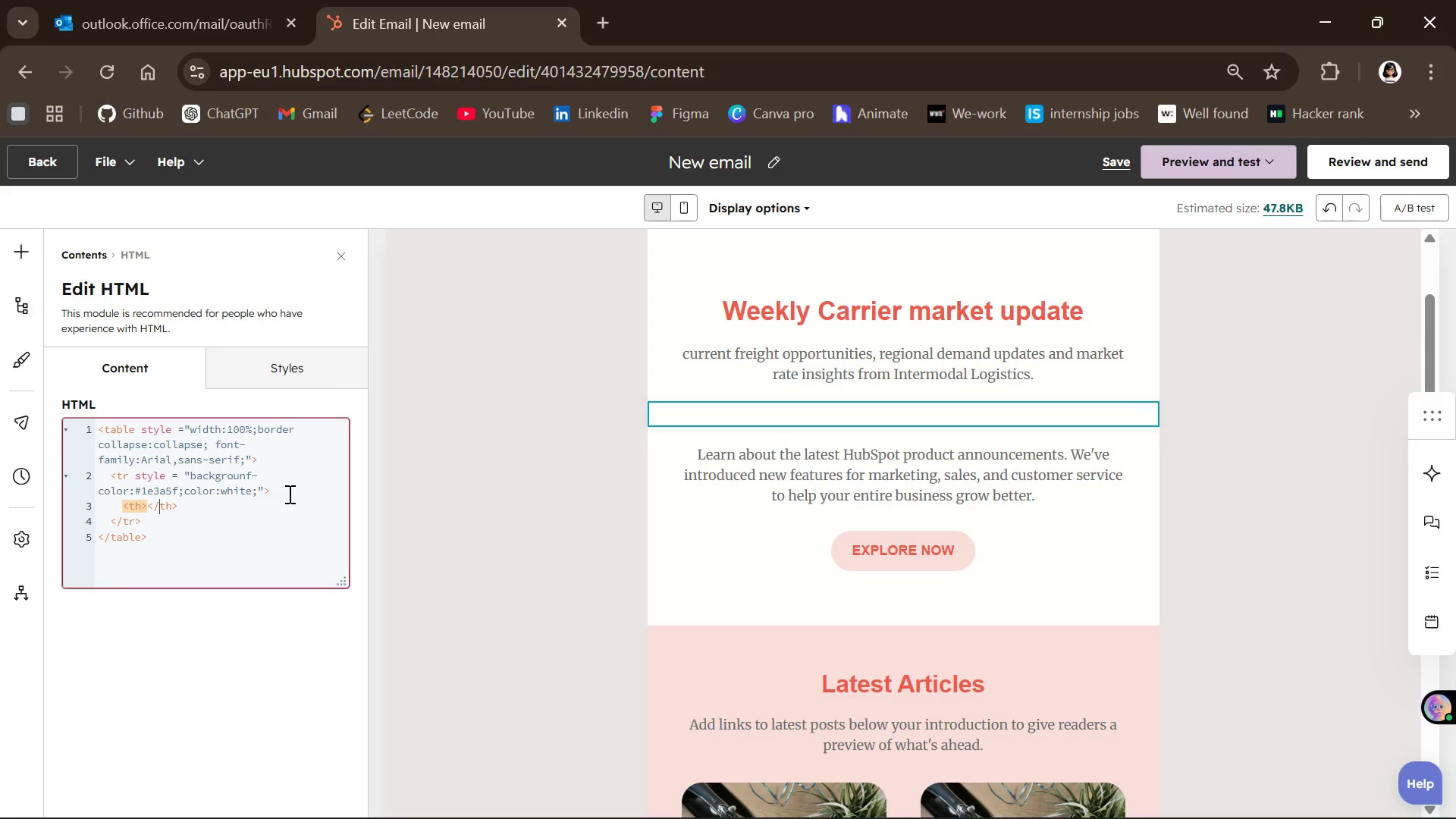 
key(ArrowLeft)
 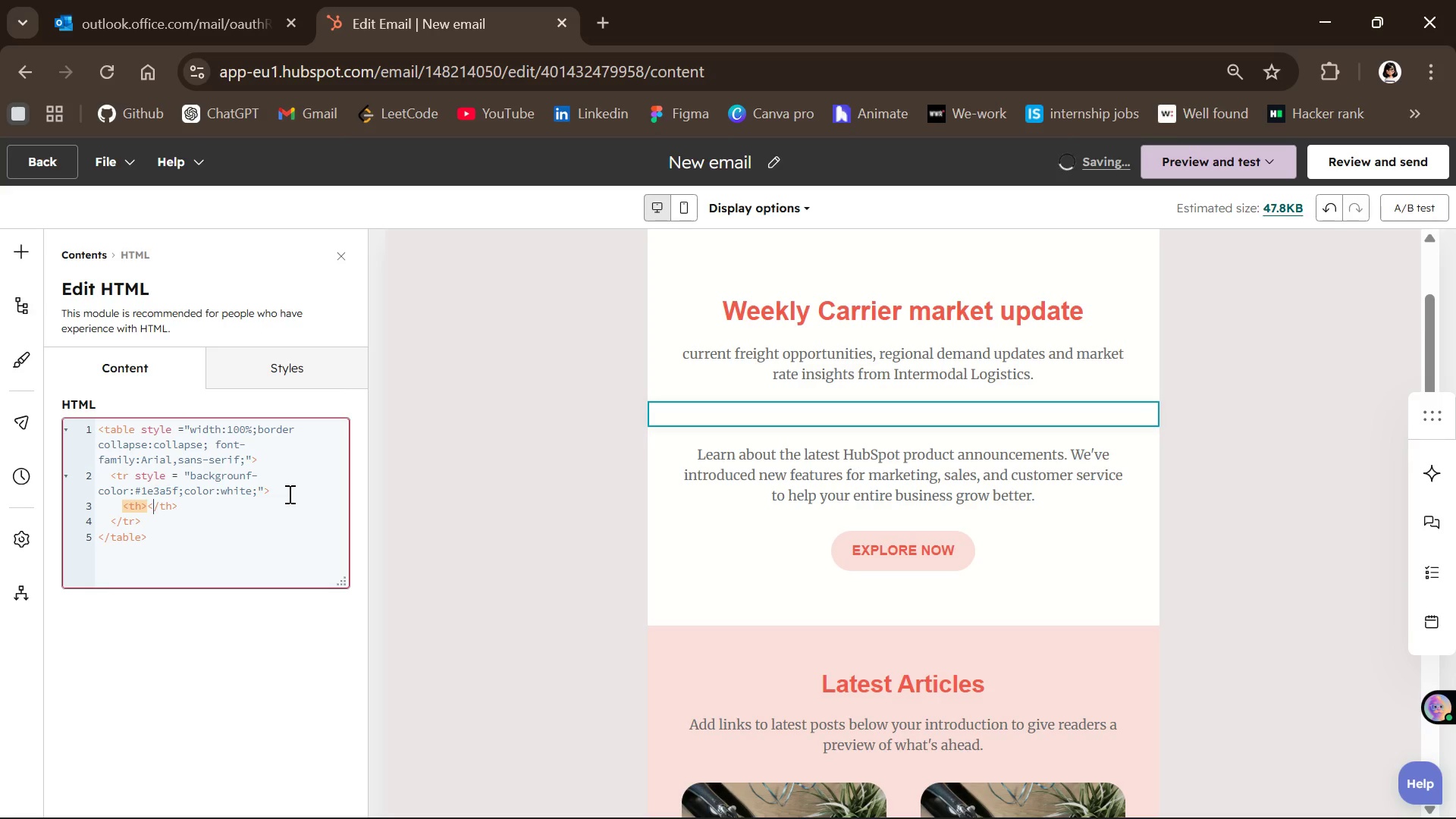 
key(ArrowLeft)
 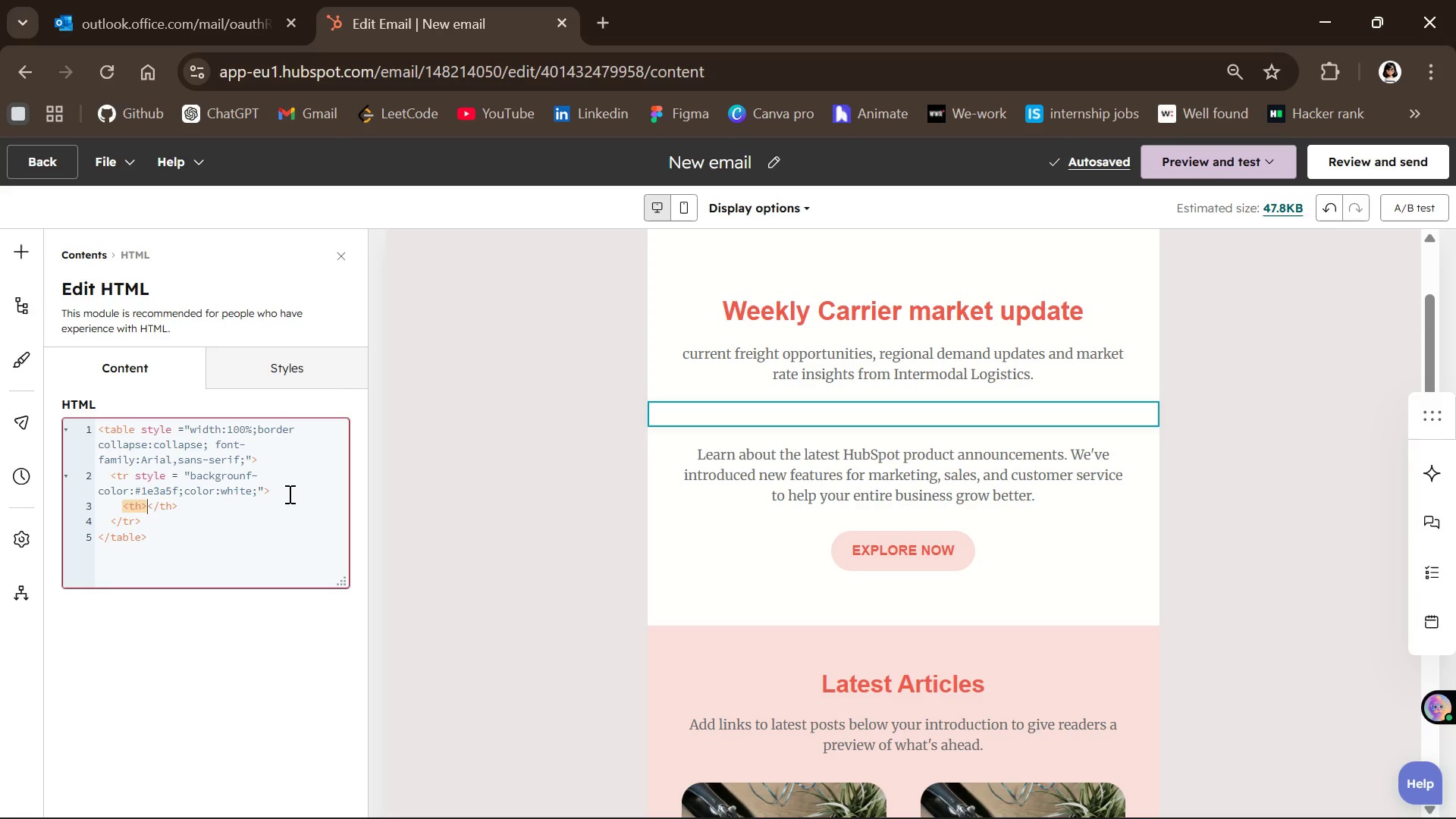 
key(ArrowLeft)
 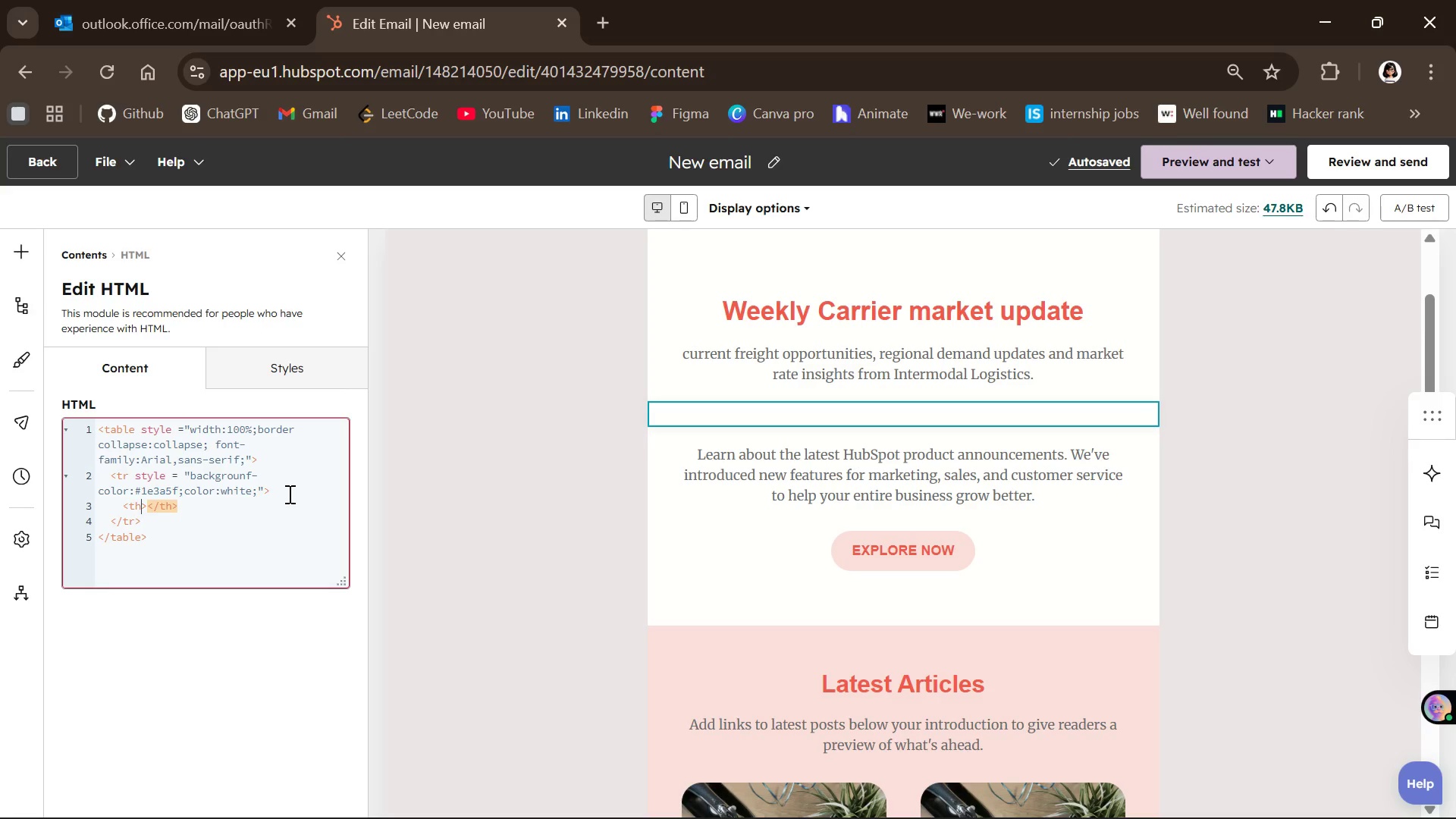 
type( style = "")
 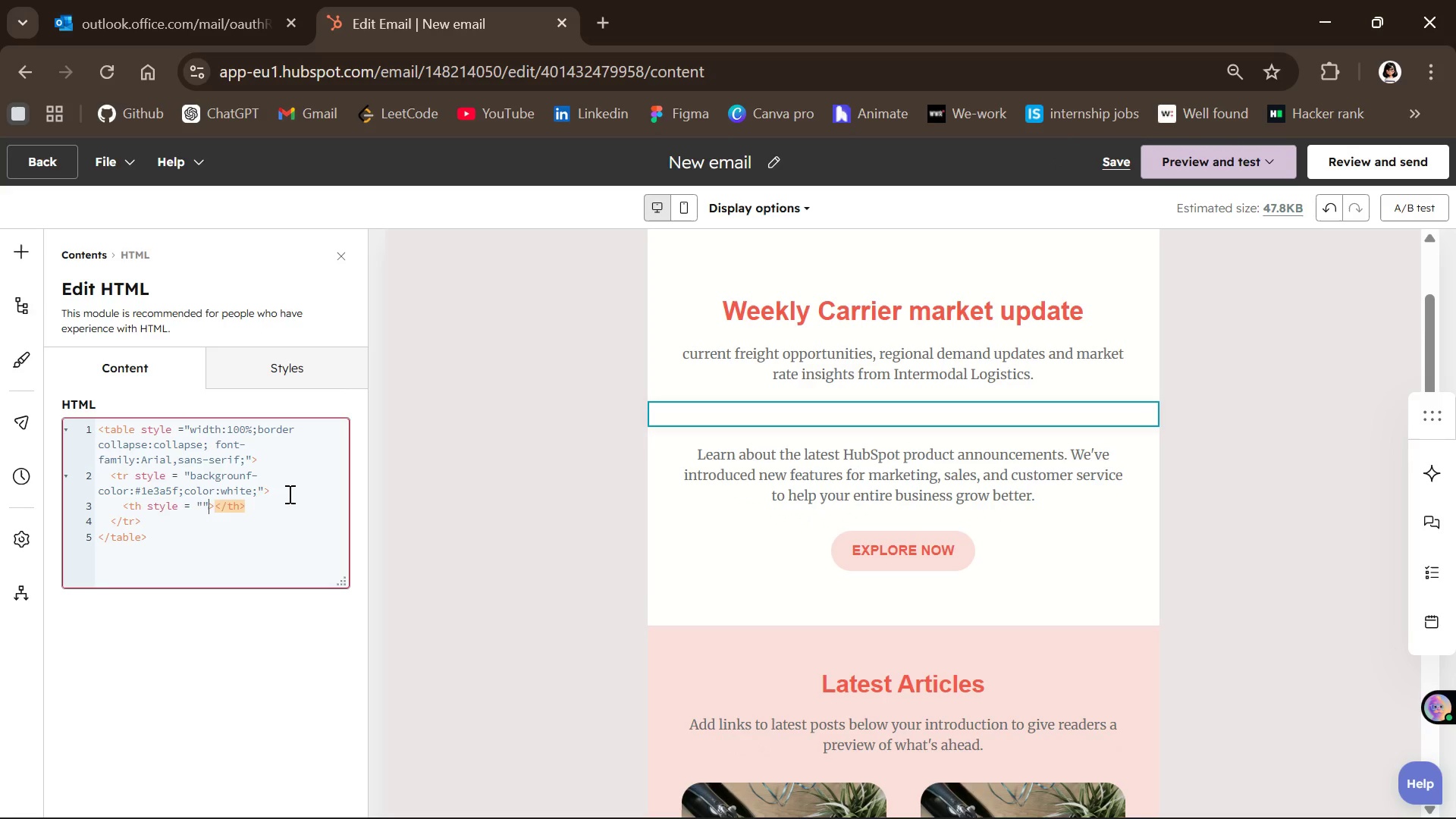 
key(ArrowLeft)
 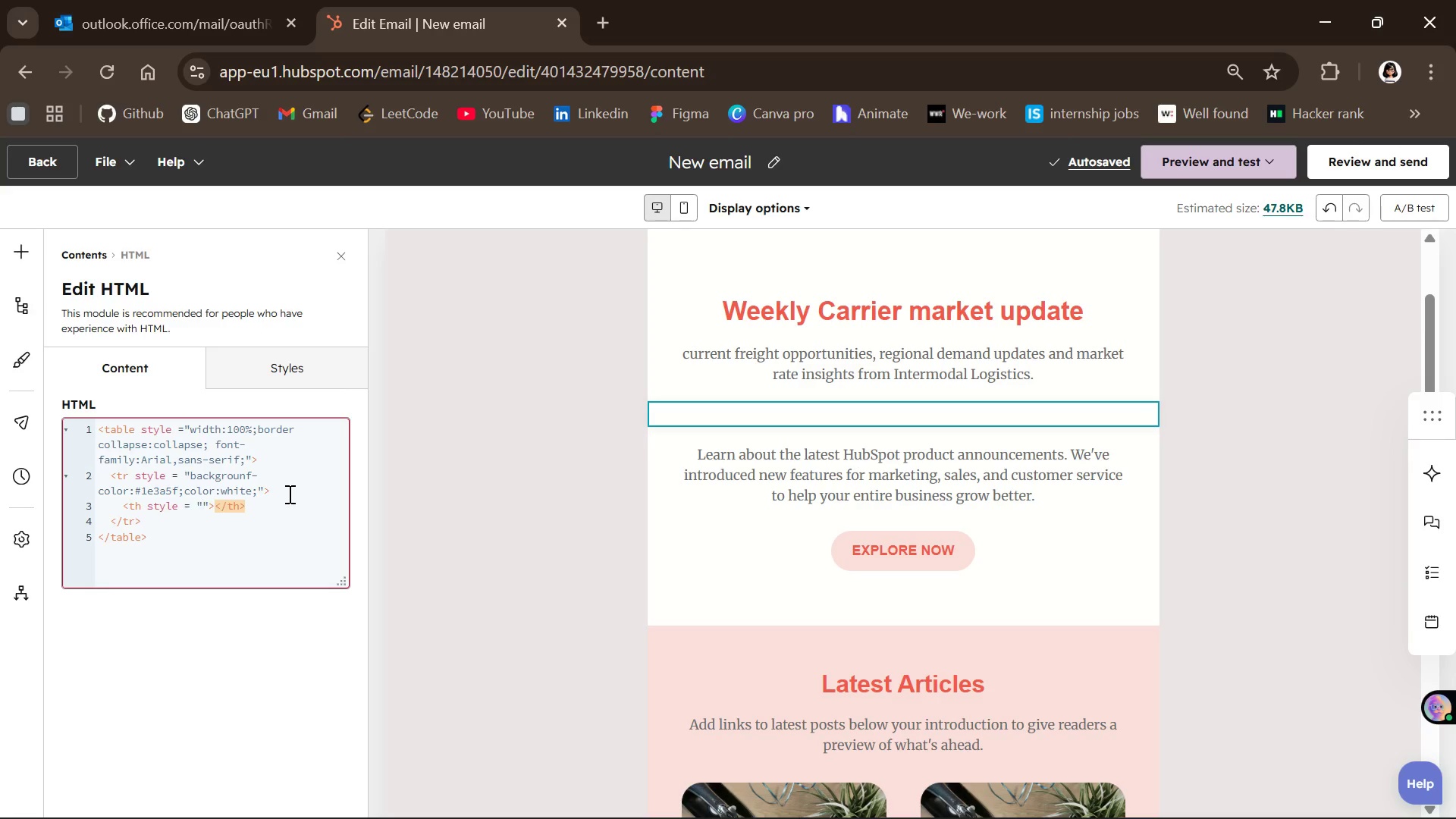 
wait(6.31)
 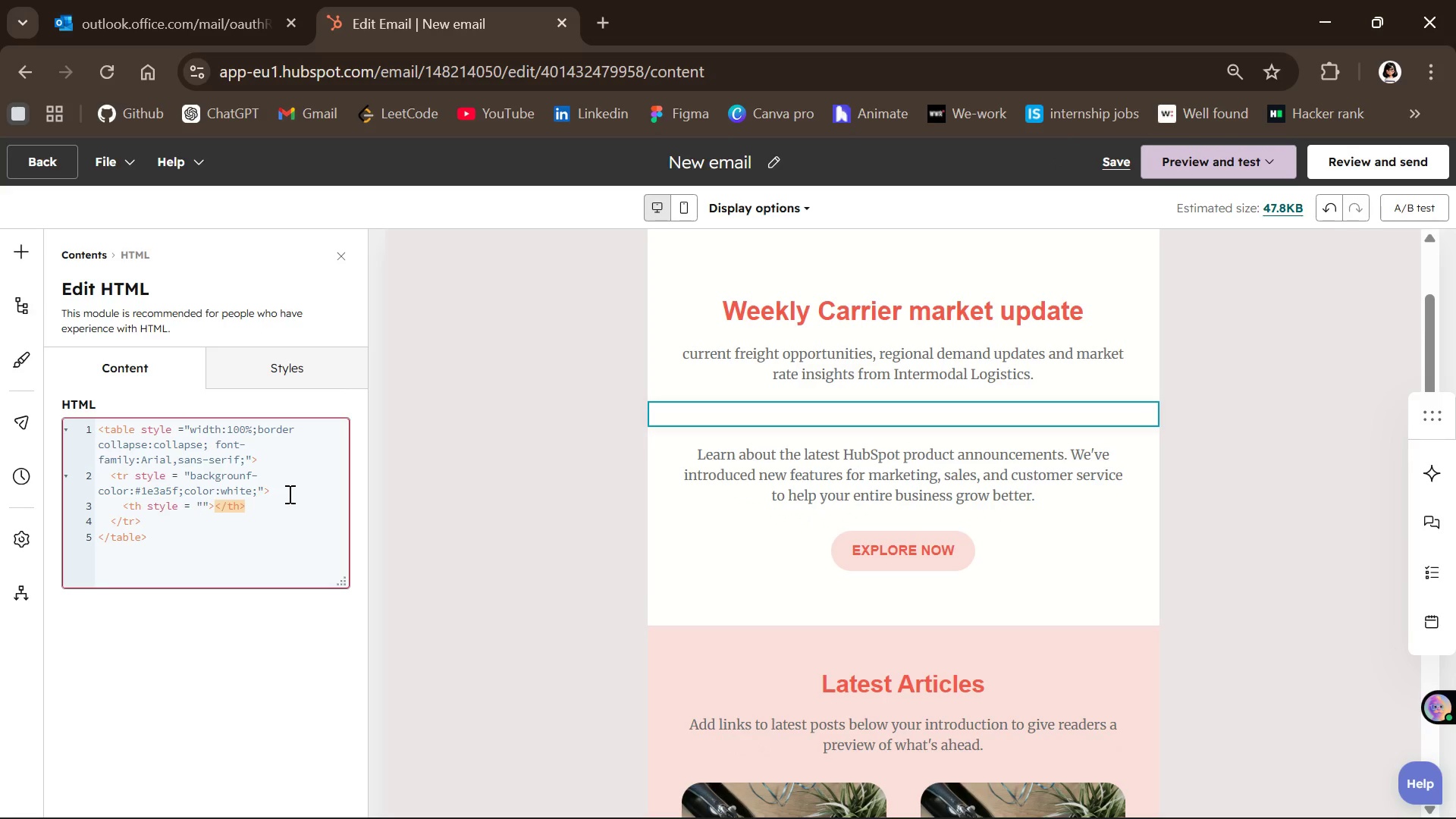 
type(paddng )
key(Backspace)
type(:10px)
 